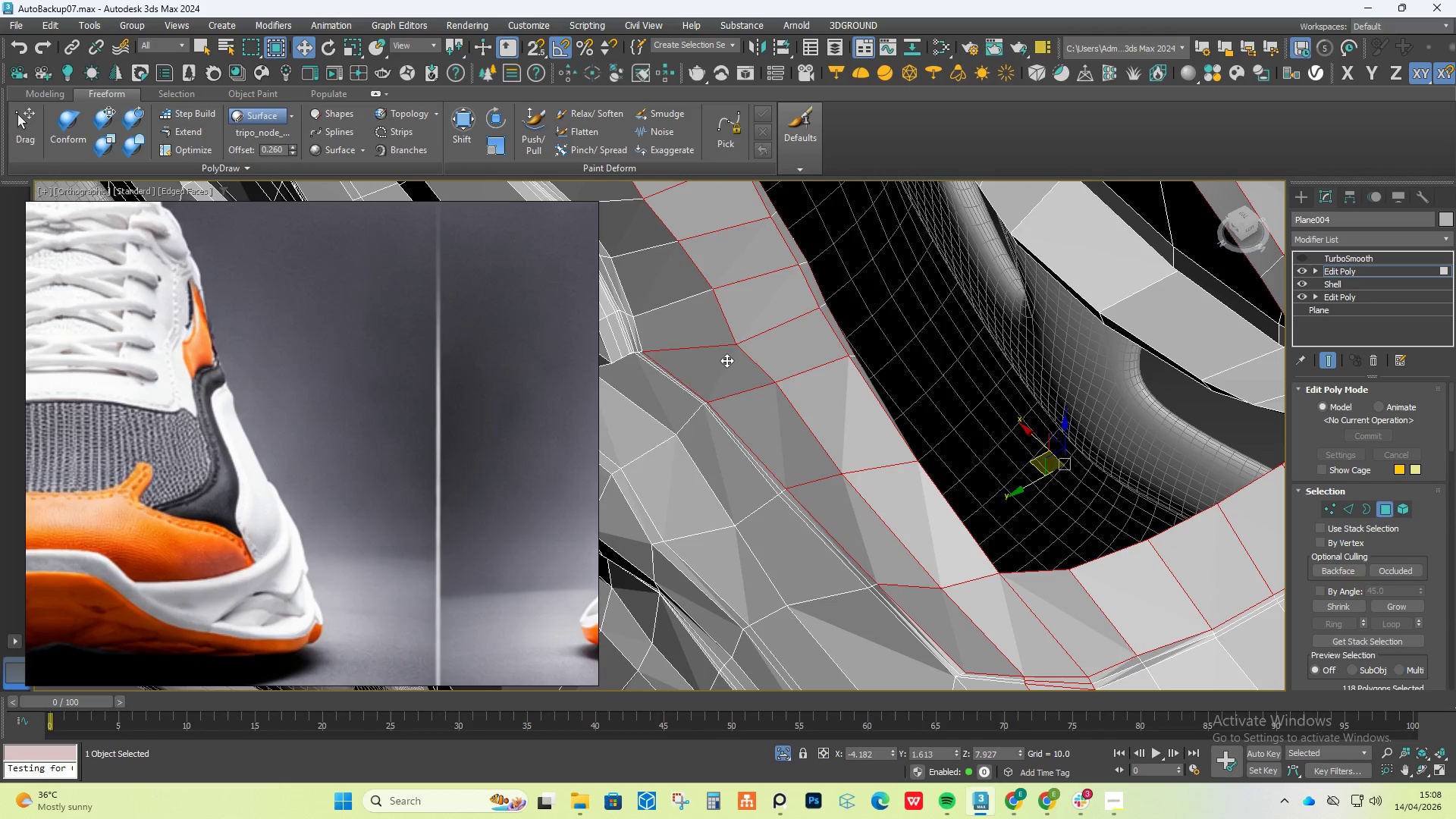 
double_click([726, 360])
 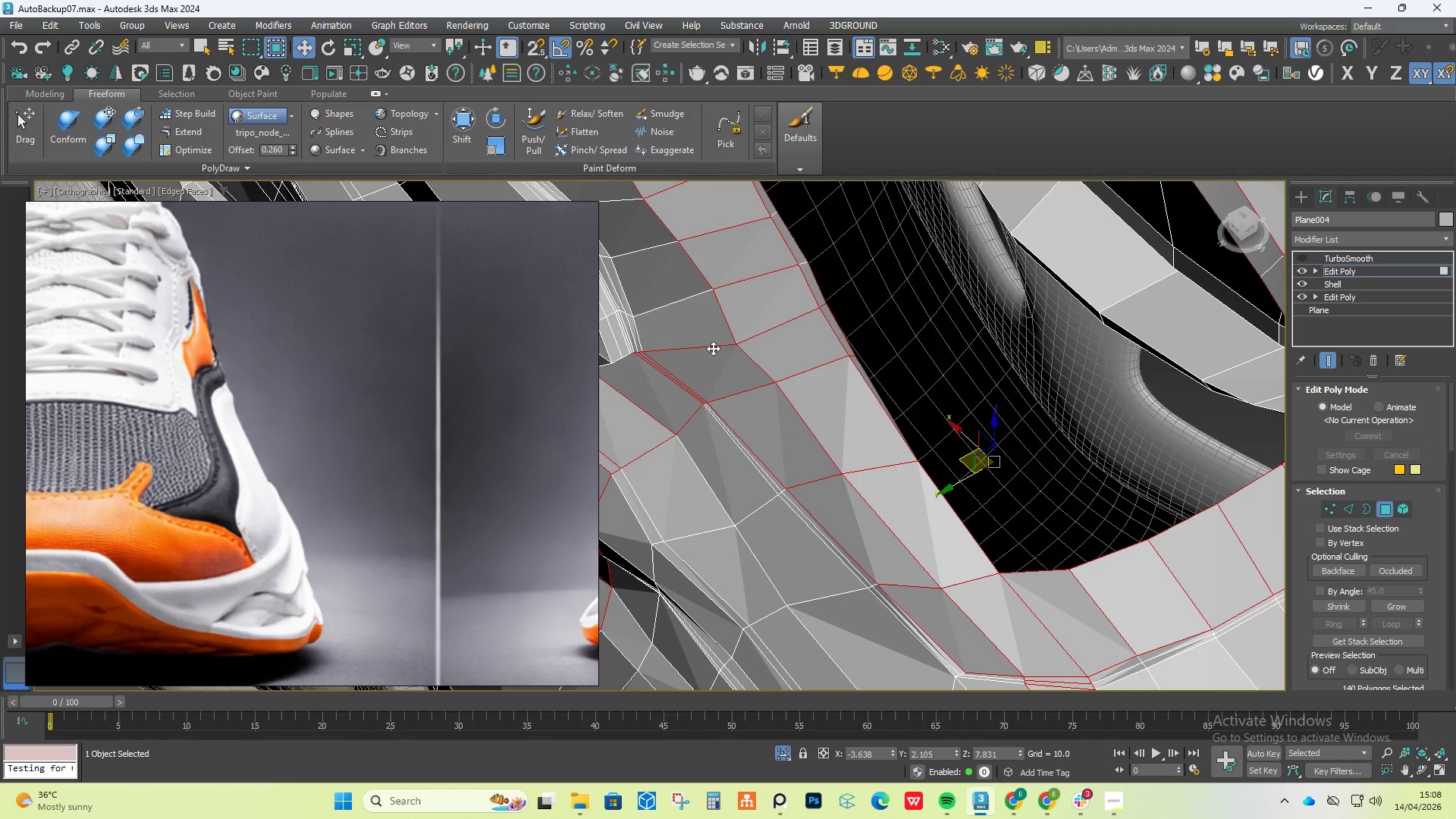 
key(Control+Z)
 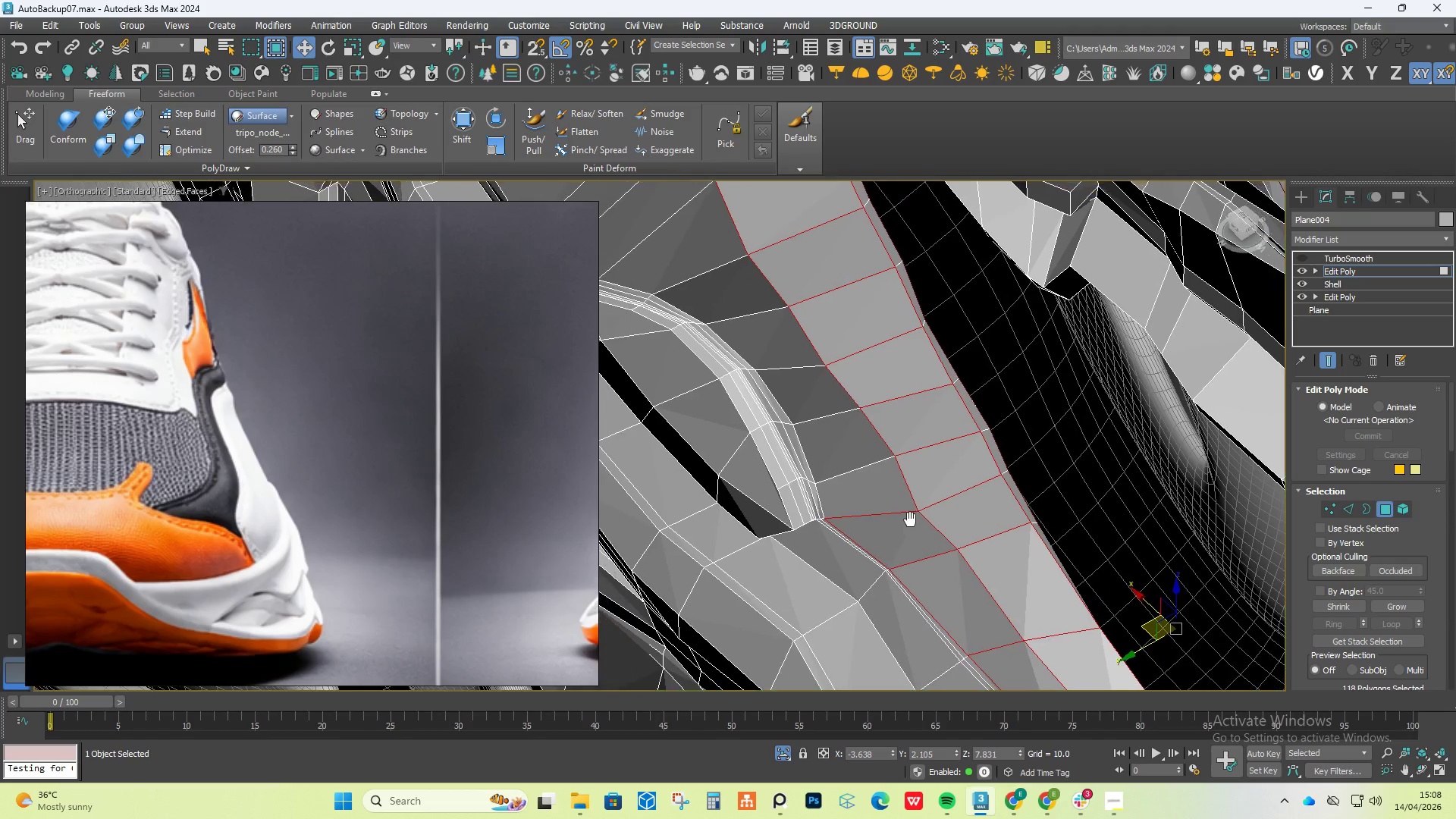 
hold_key(key=ControlLeft, duration=1.36)
left_click([874, 484])
 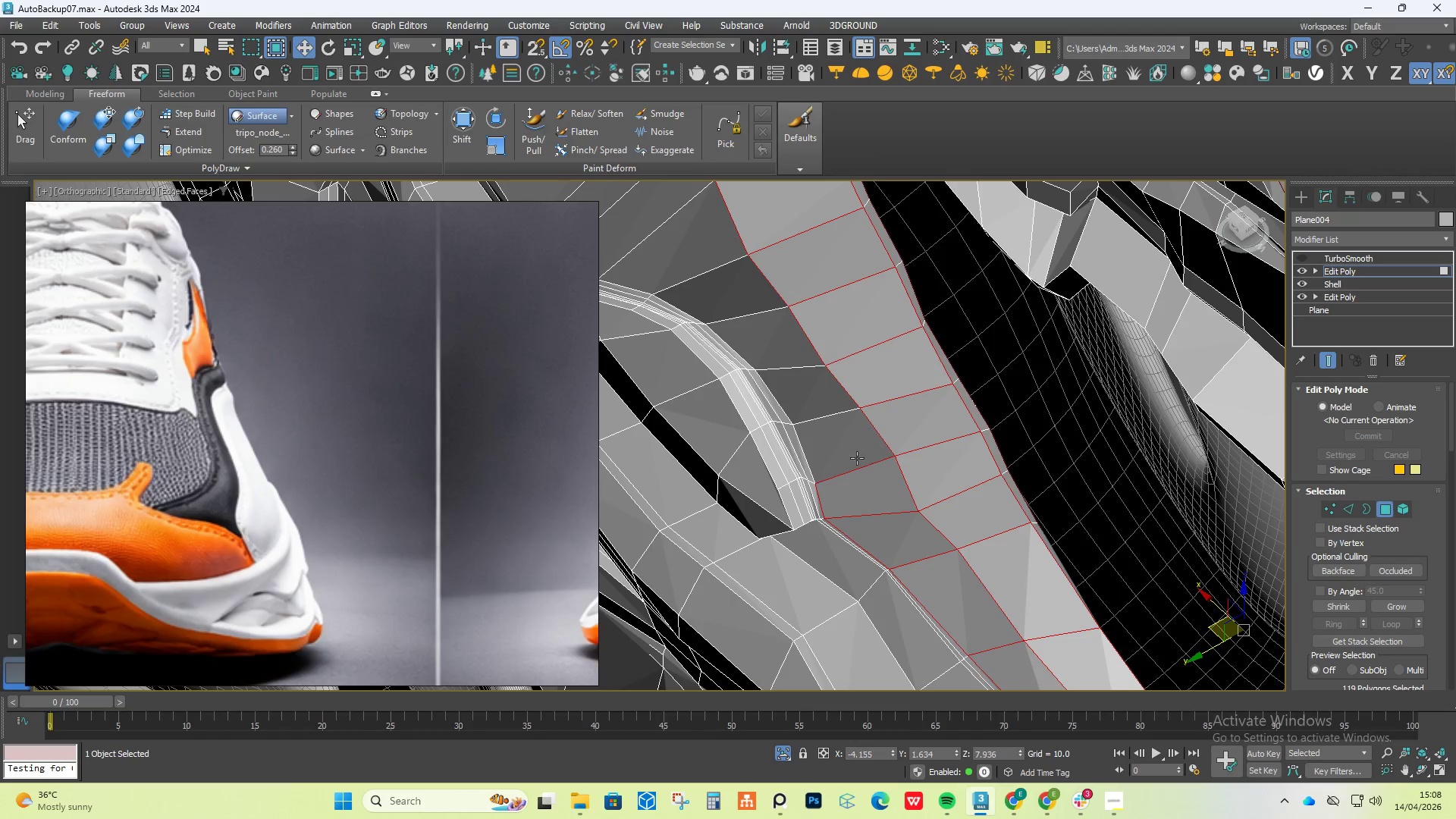 
double_click([850, 450])
 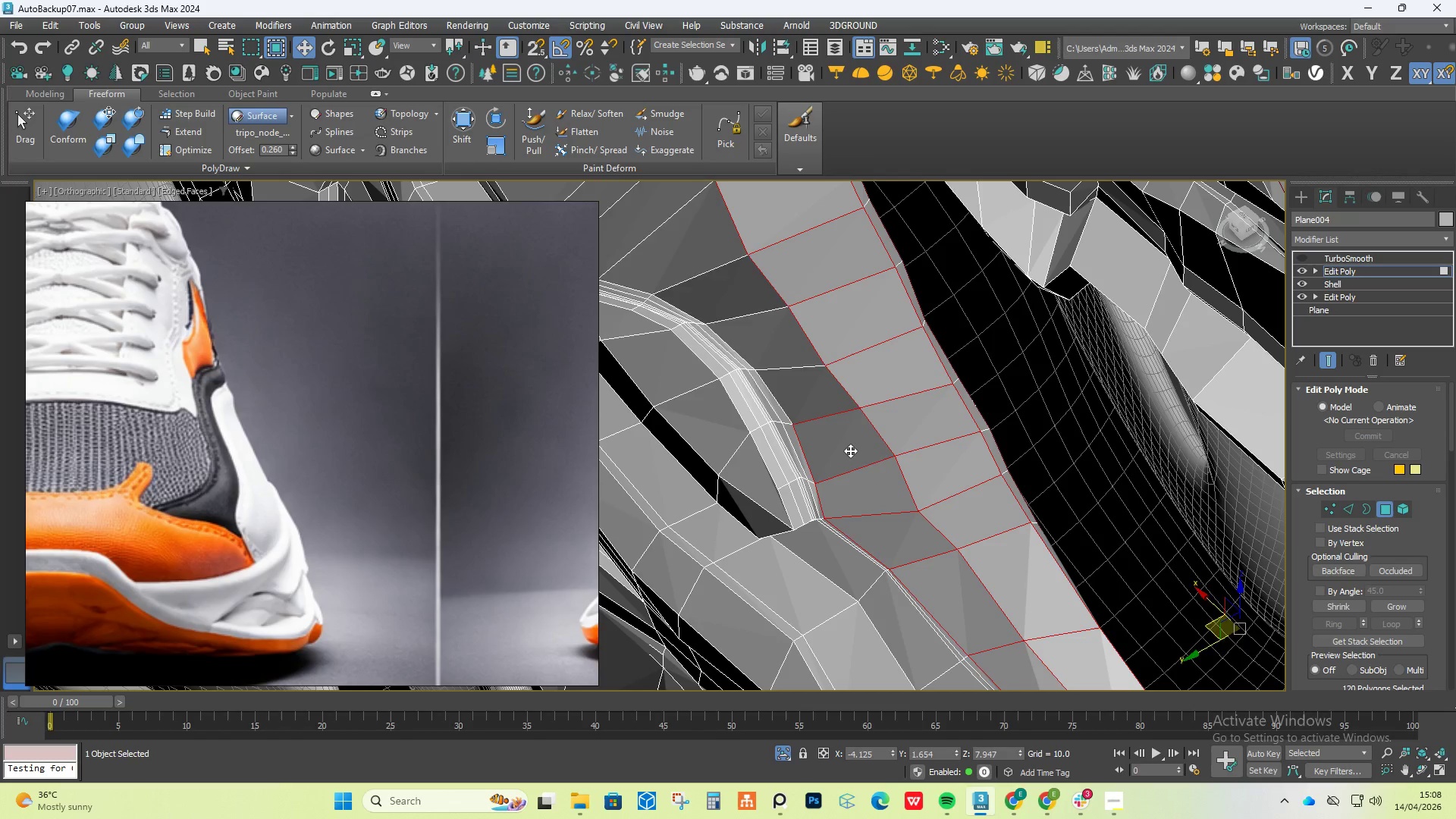 
triple_click([850, 450])
 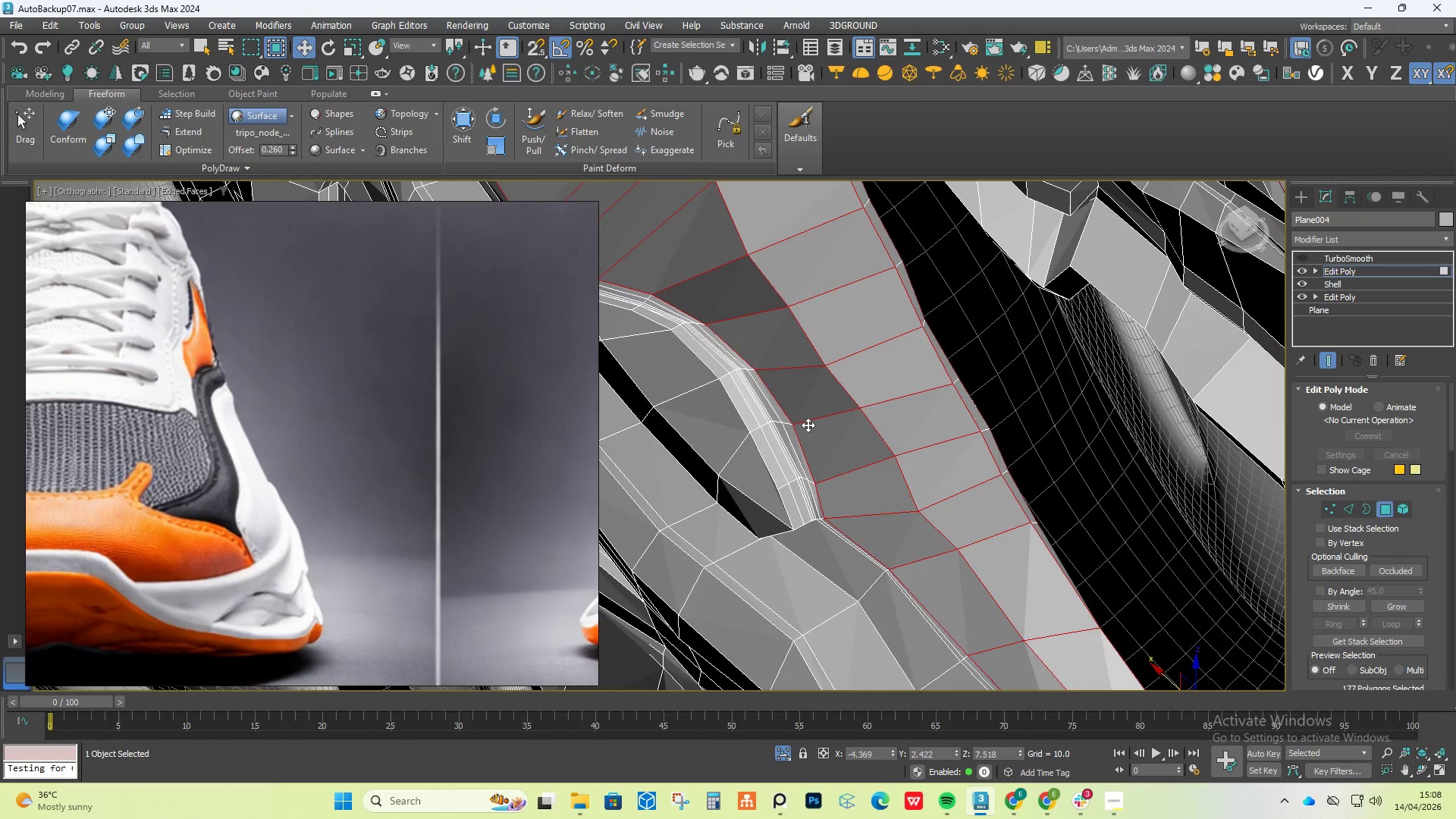 
hold_key(key=AltLeft, duration=0.7)
 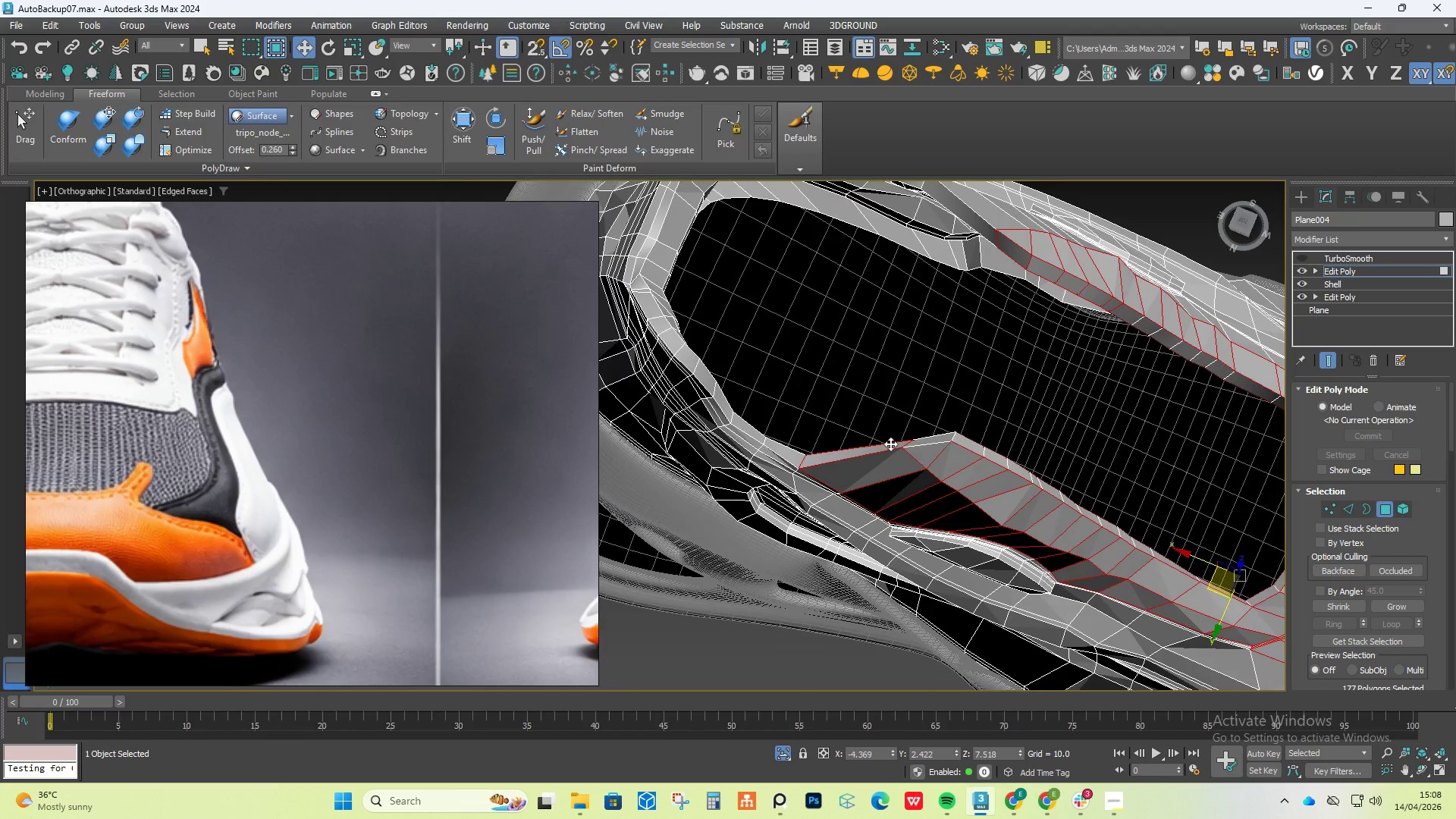 
scroll: coordinate [915, 551], scroll_direction: down, amount: 3.0
 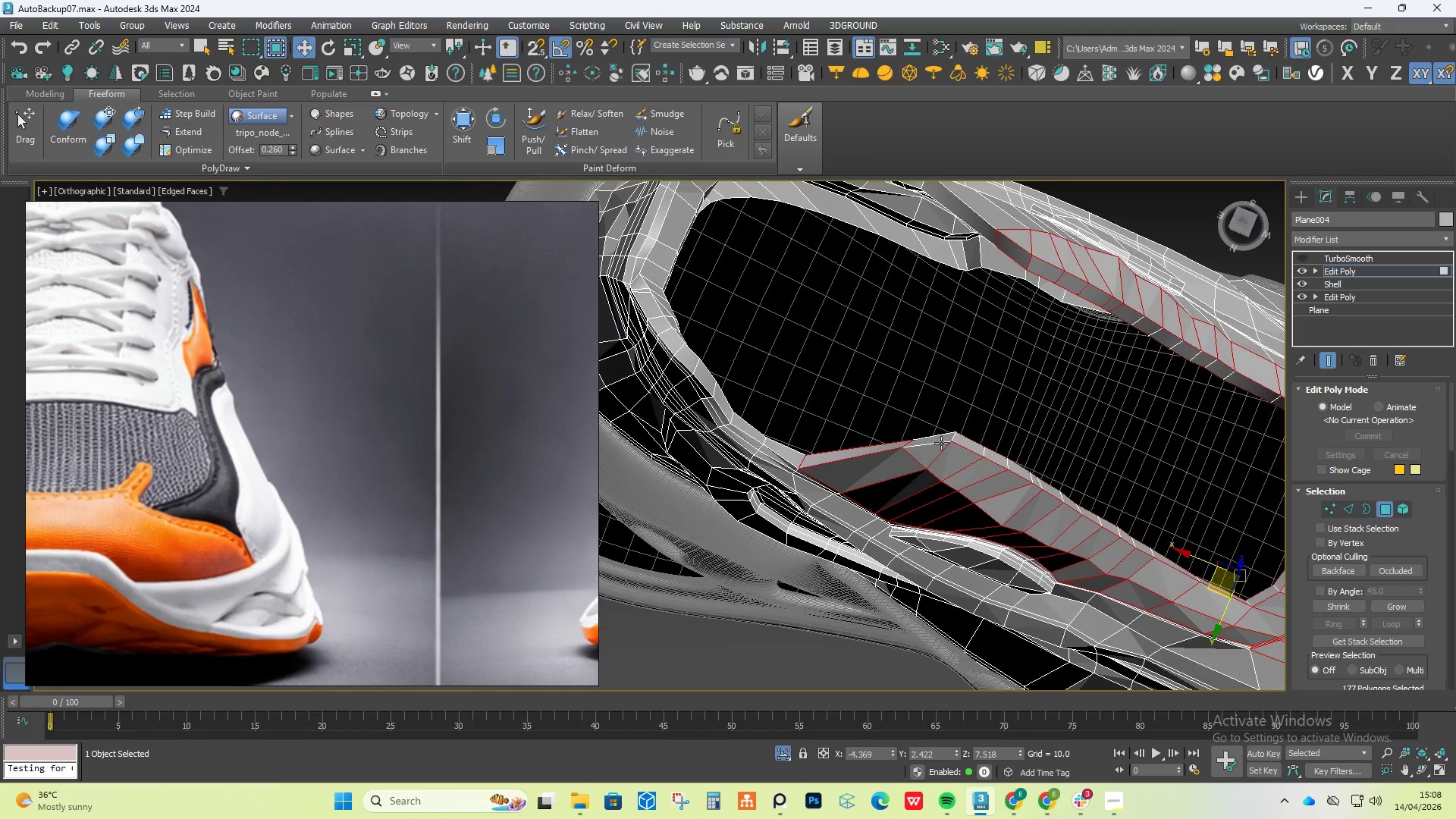 
hold_key(key=AltLeft, duration=0.61)
scroll: coordinate [886, 447], scroll_direction: up, amount: 1.0
 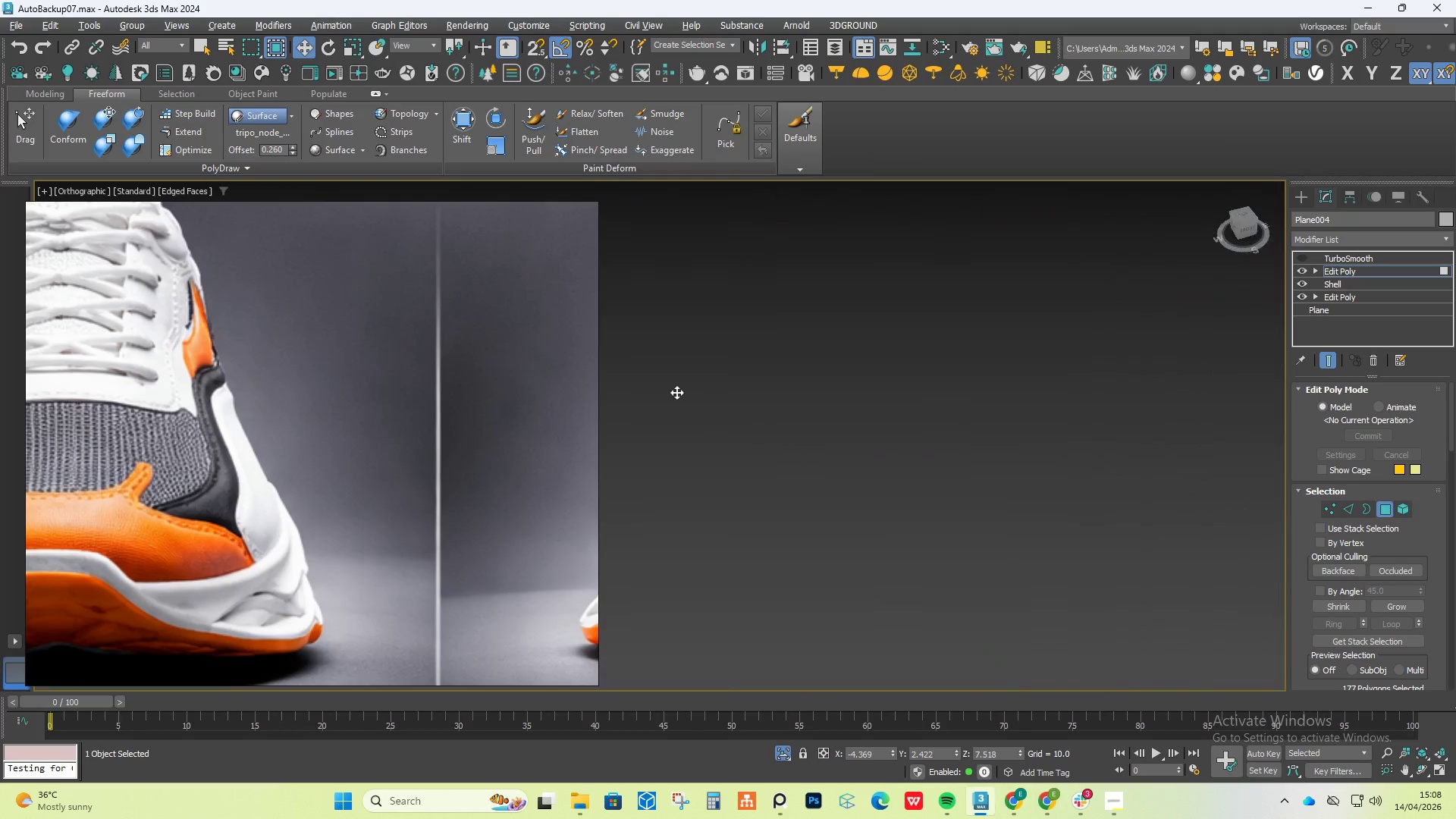 
hold_key(key=AltLeft, duration=0.58)
 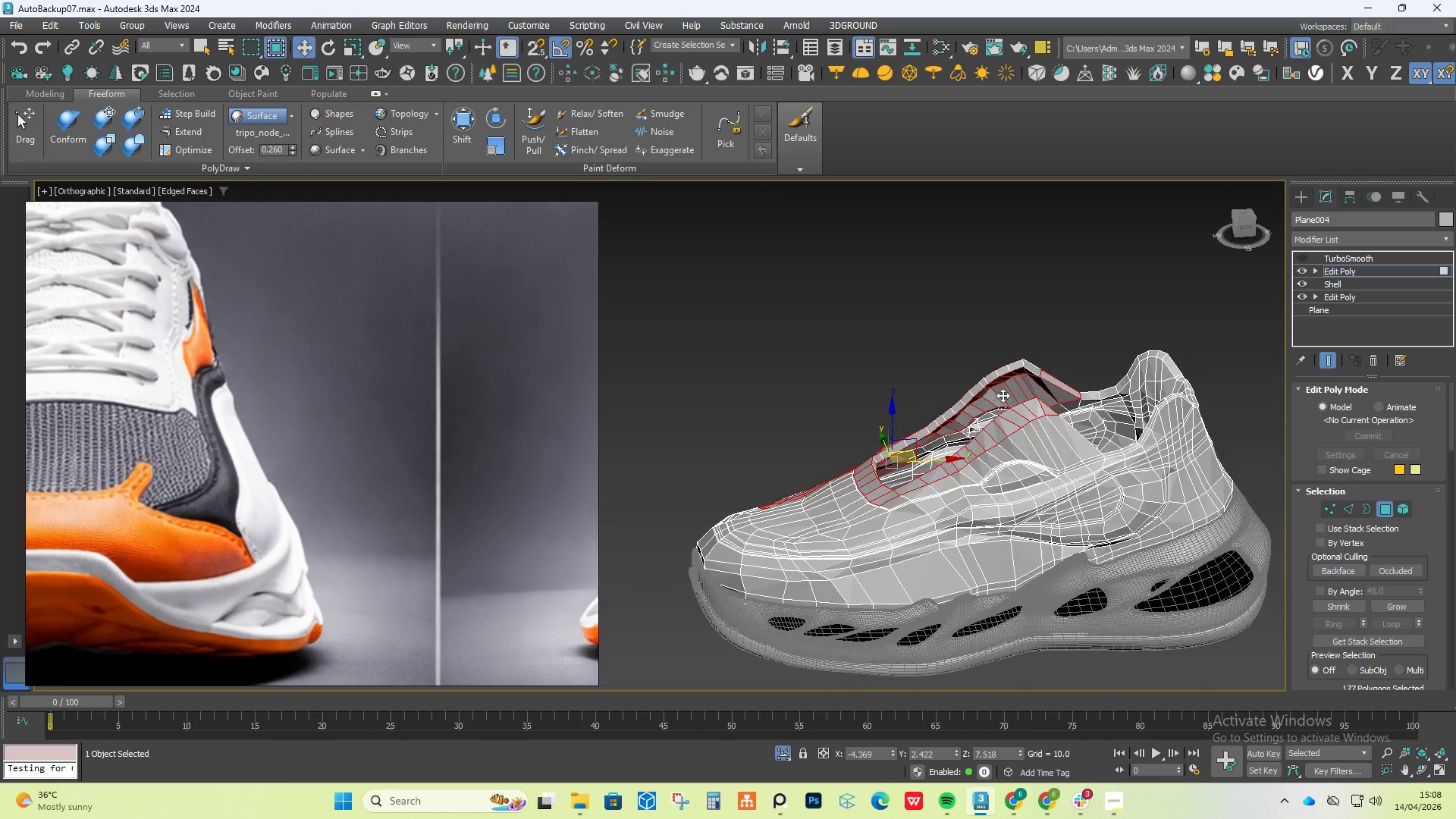 
scroll: coordinate [687, 391], scroll_direction: down, amount: 4.0
 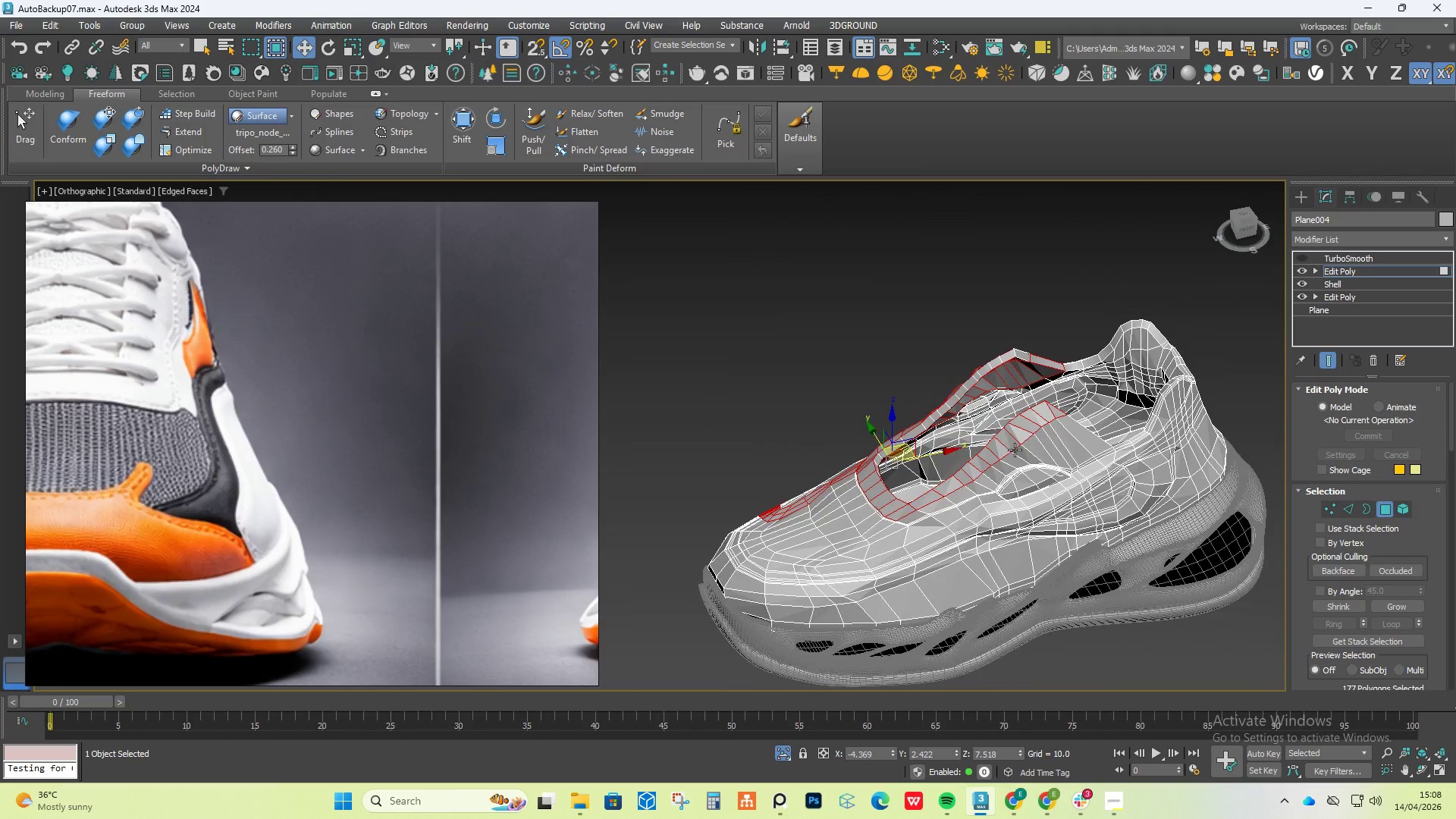 
scroll: coordinate [1009, 394], scroll_direction: up, amount: 4.0
 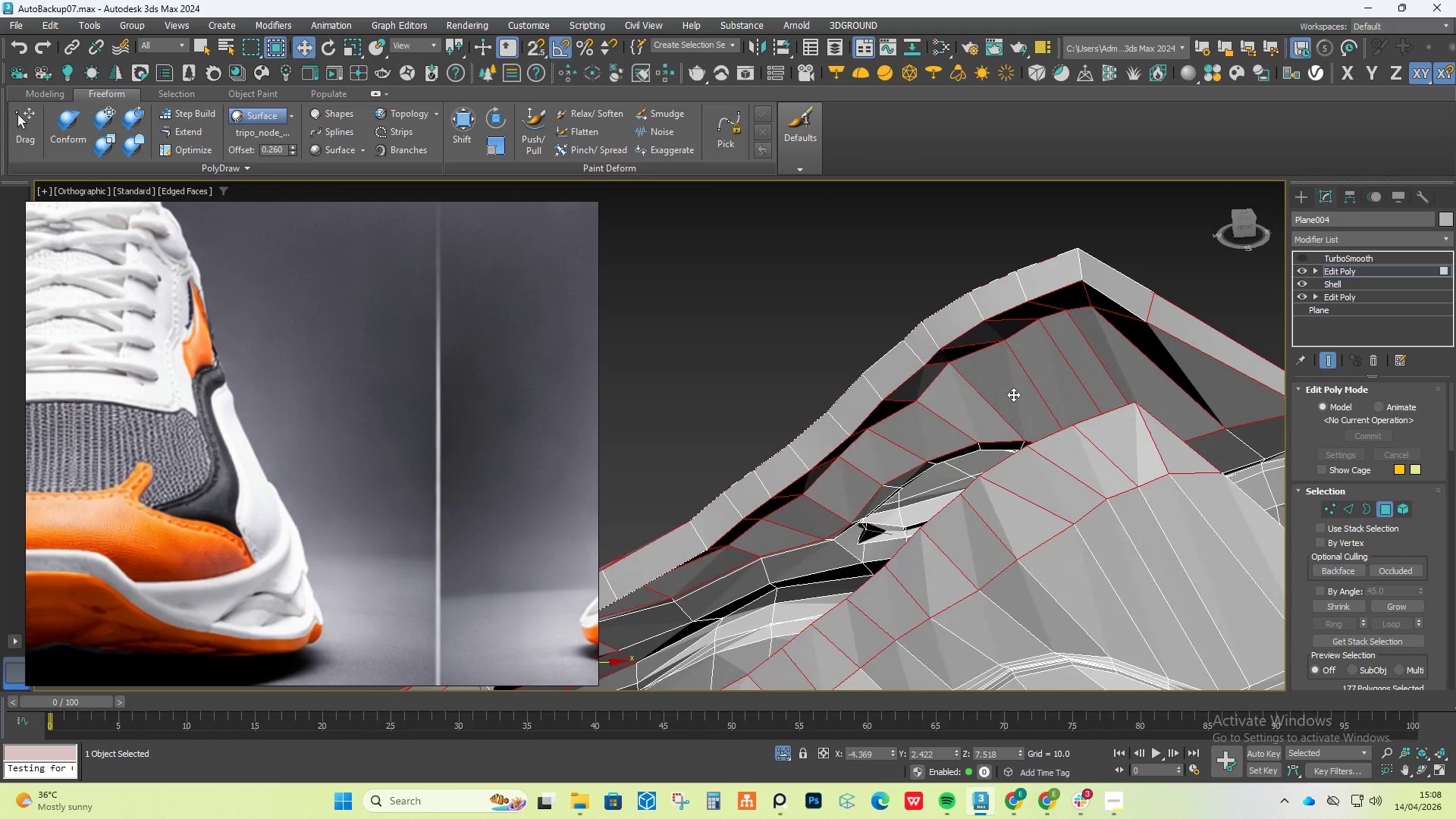 
key(Control+Z)
 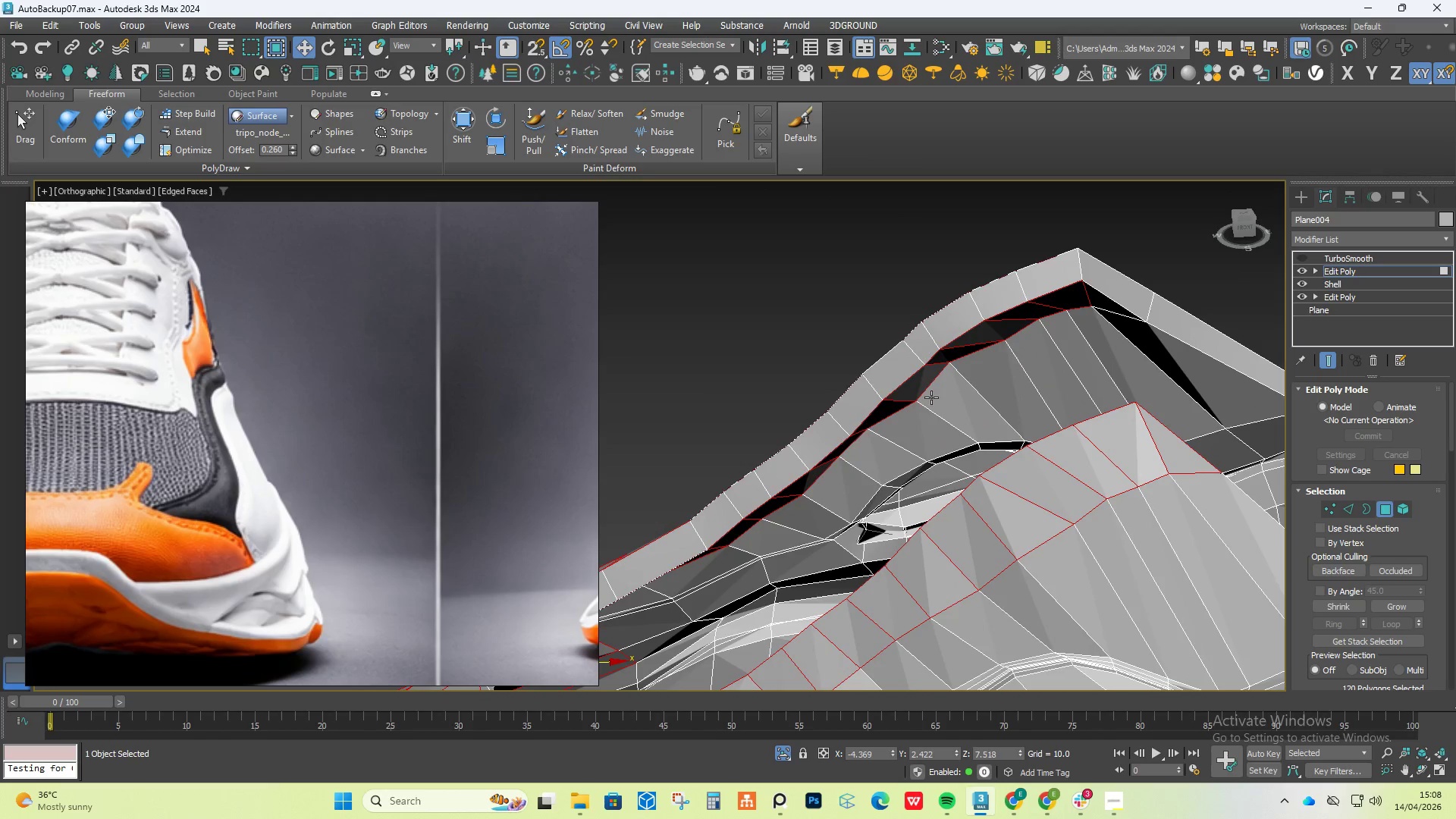 
hold_key(key=AltLeft, duration=0.59)
 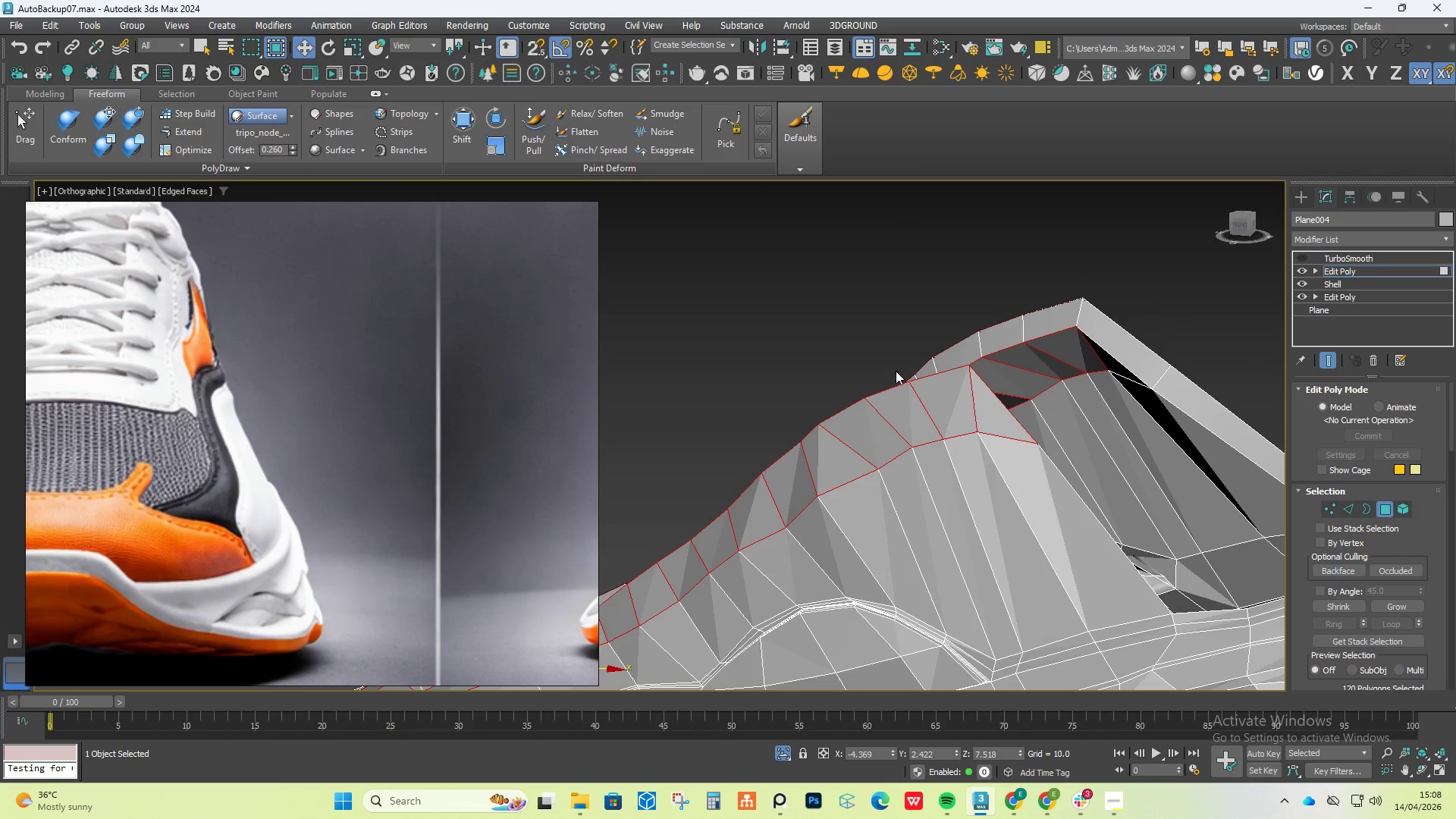 
key(Control+Z)
 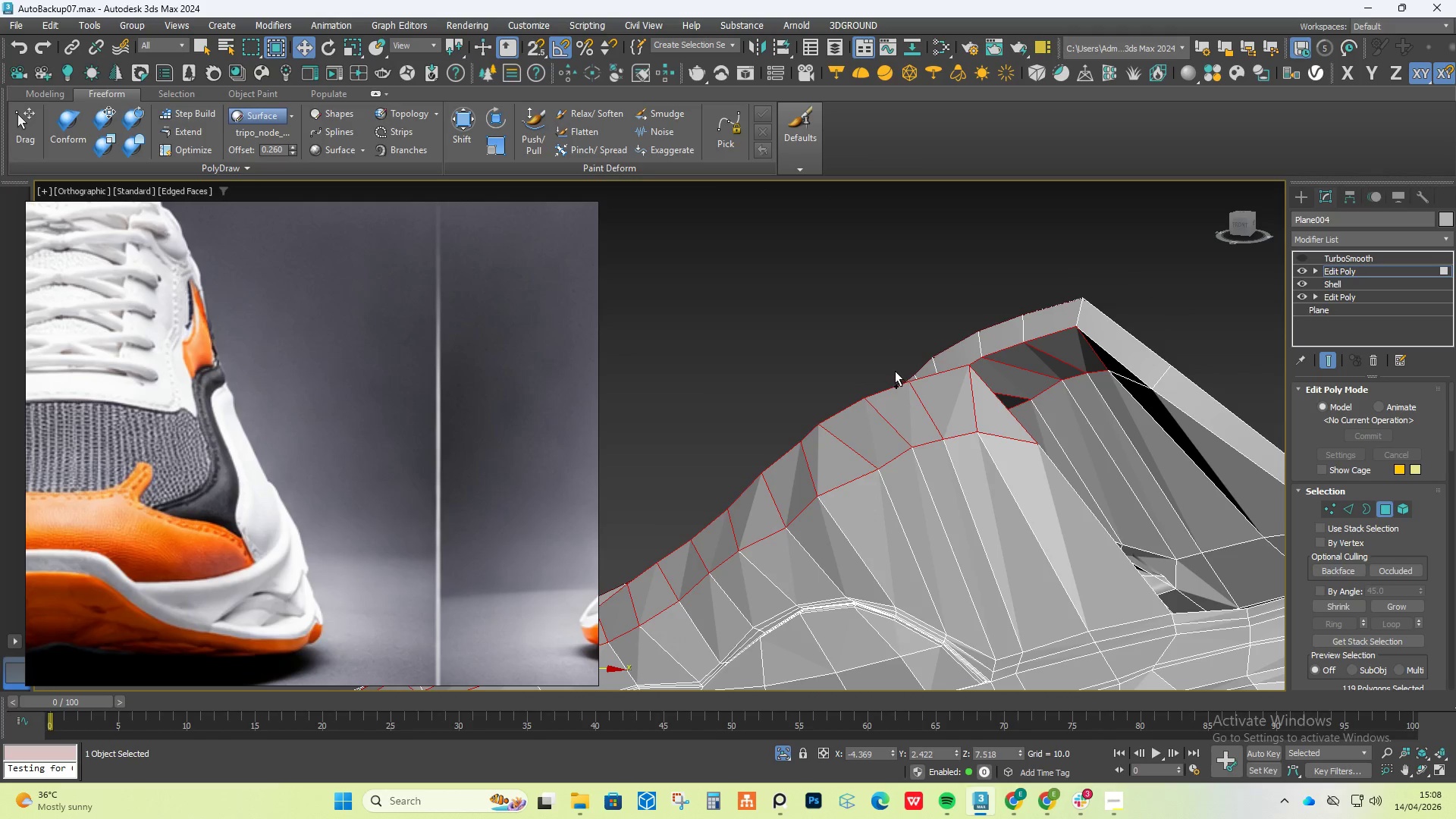 
key(Control+Z)
 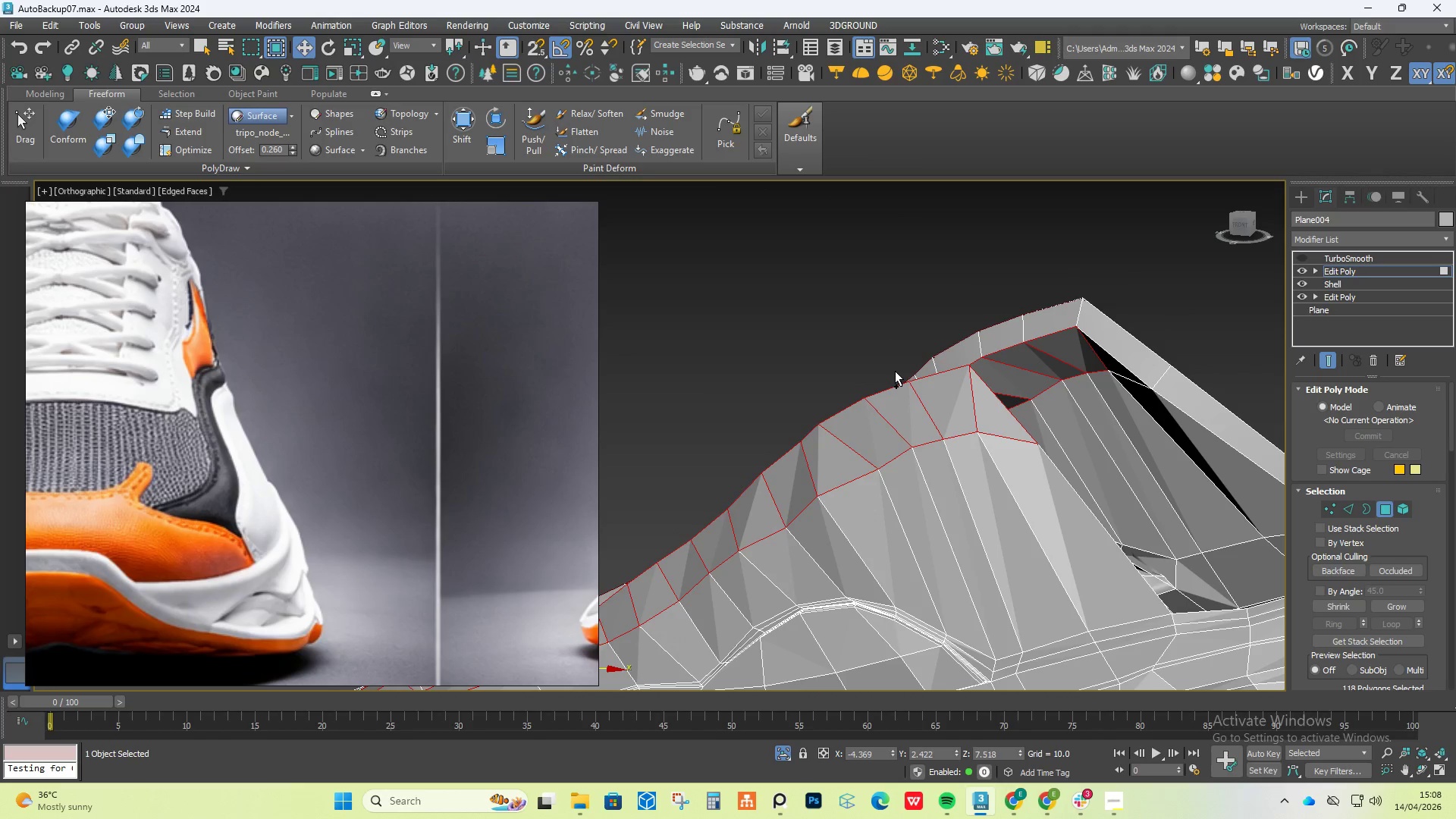 
key(Control+Z)
 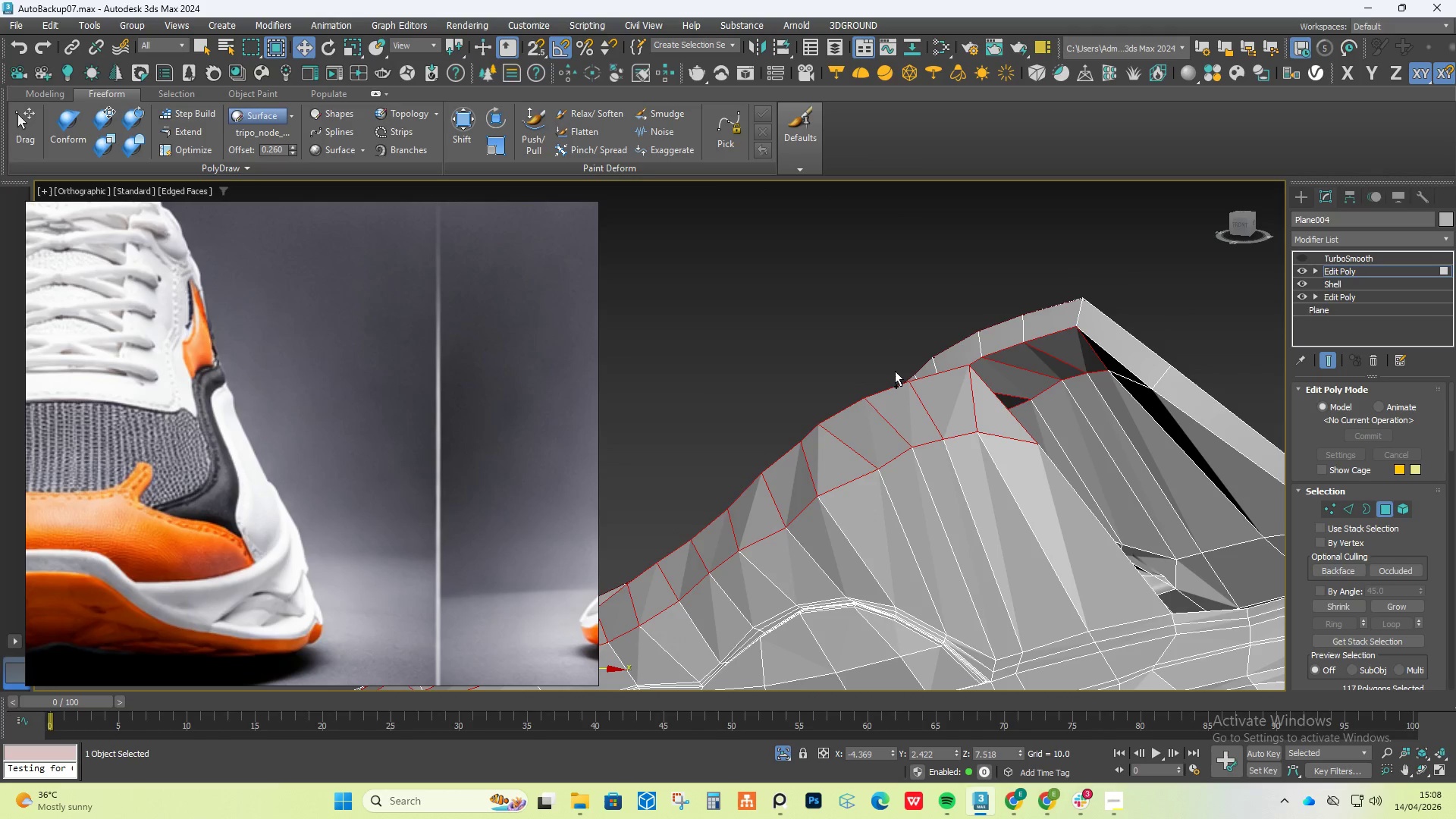 
key(Control+Z)
 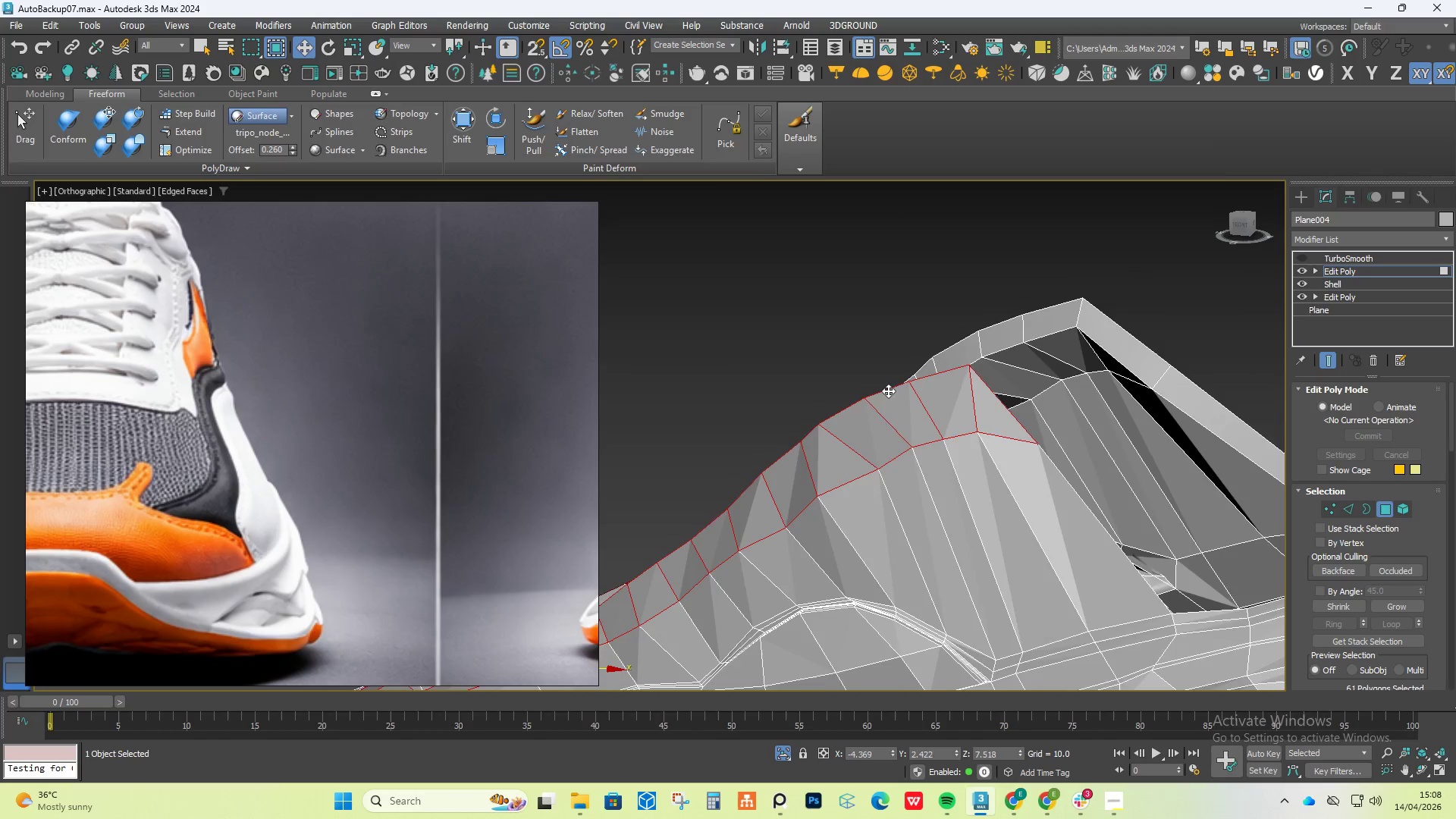 
hold_key(key=AltLeft, duration=0.5)
 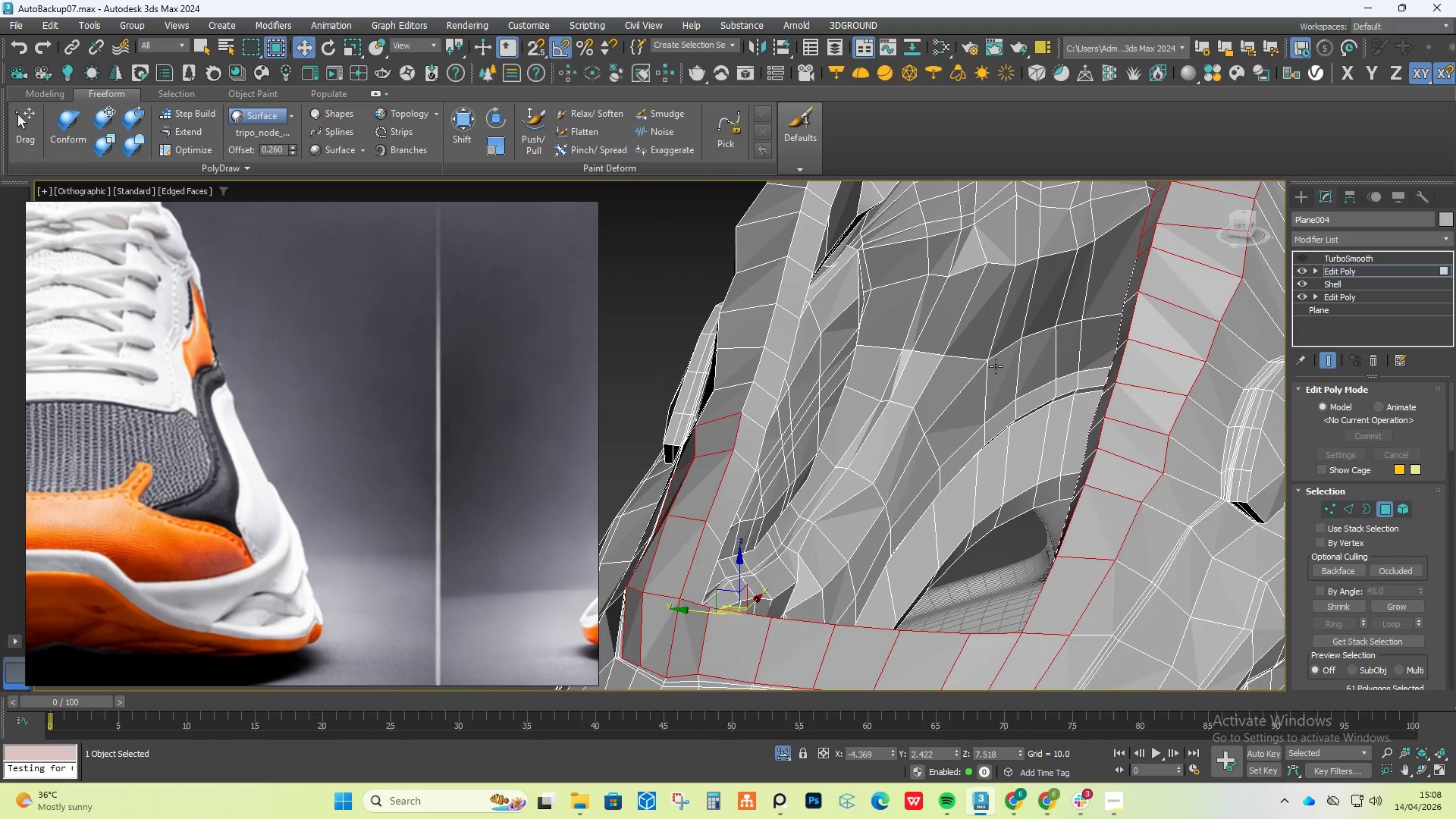 
hold_key(key=AltLeft, duration=0.88)
scroll: coordinate [999, 372], scroll_direction: down, amount: 1.0
 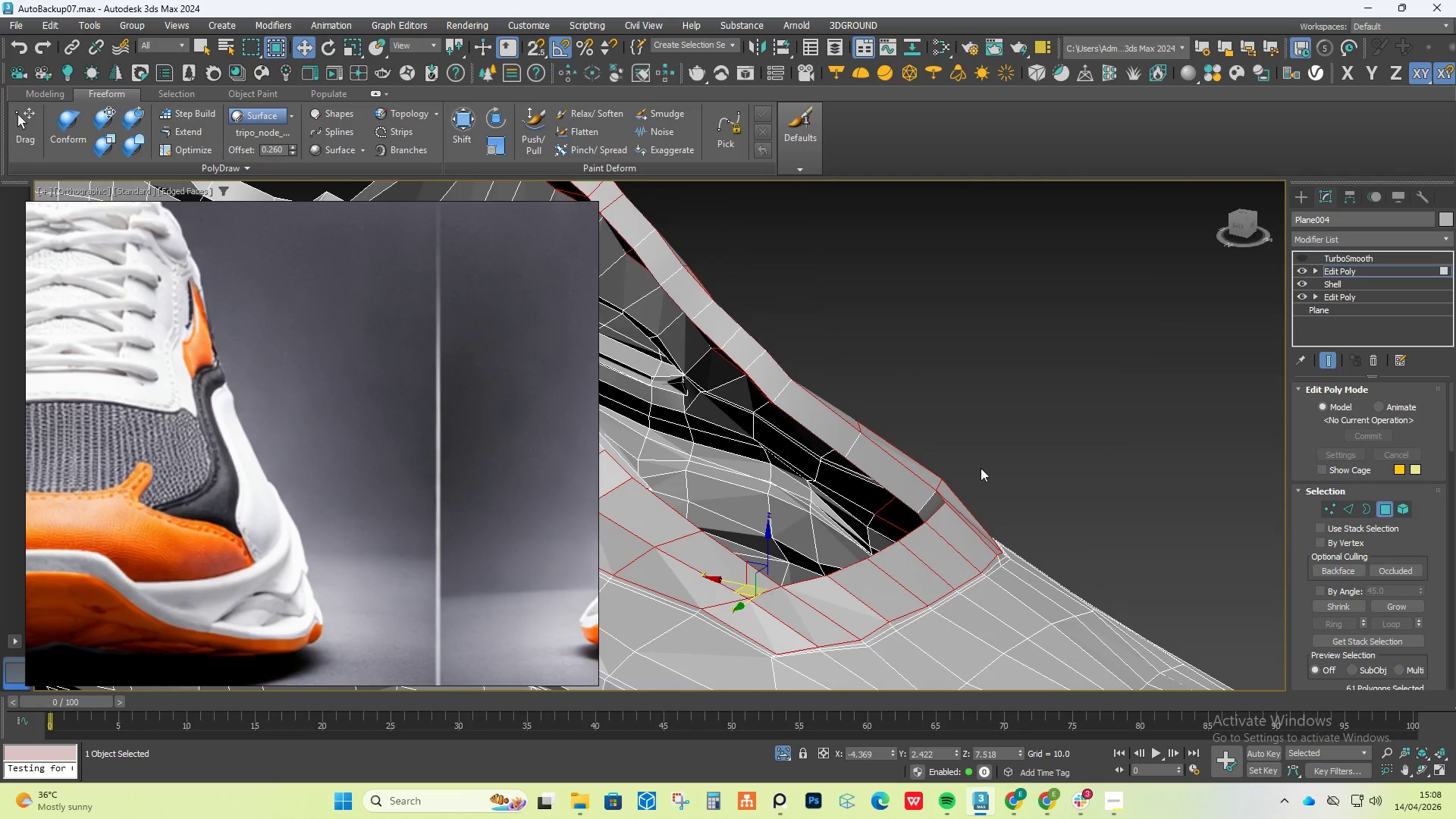 
hold_key(key=AltLeft, duration=0.58)
 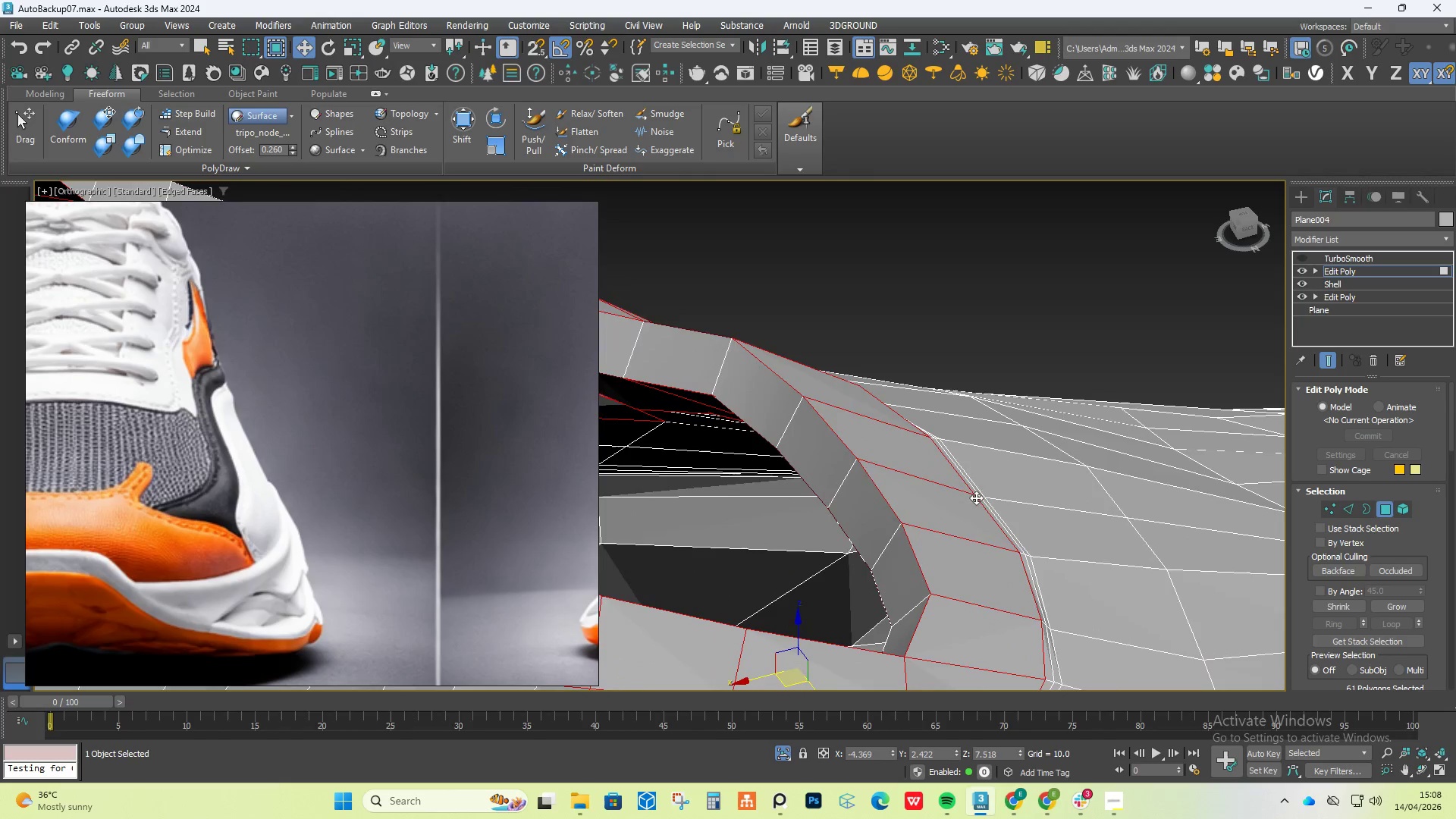 
scroll: coordinate [925, 492], scroll_direction: up, amount: 2.0
 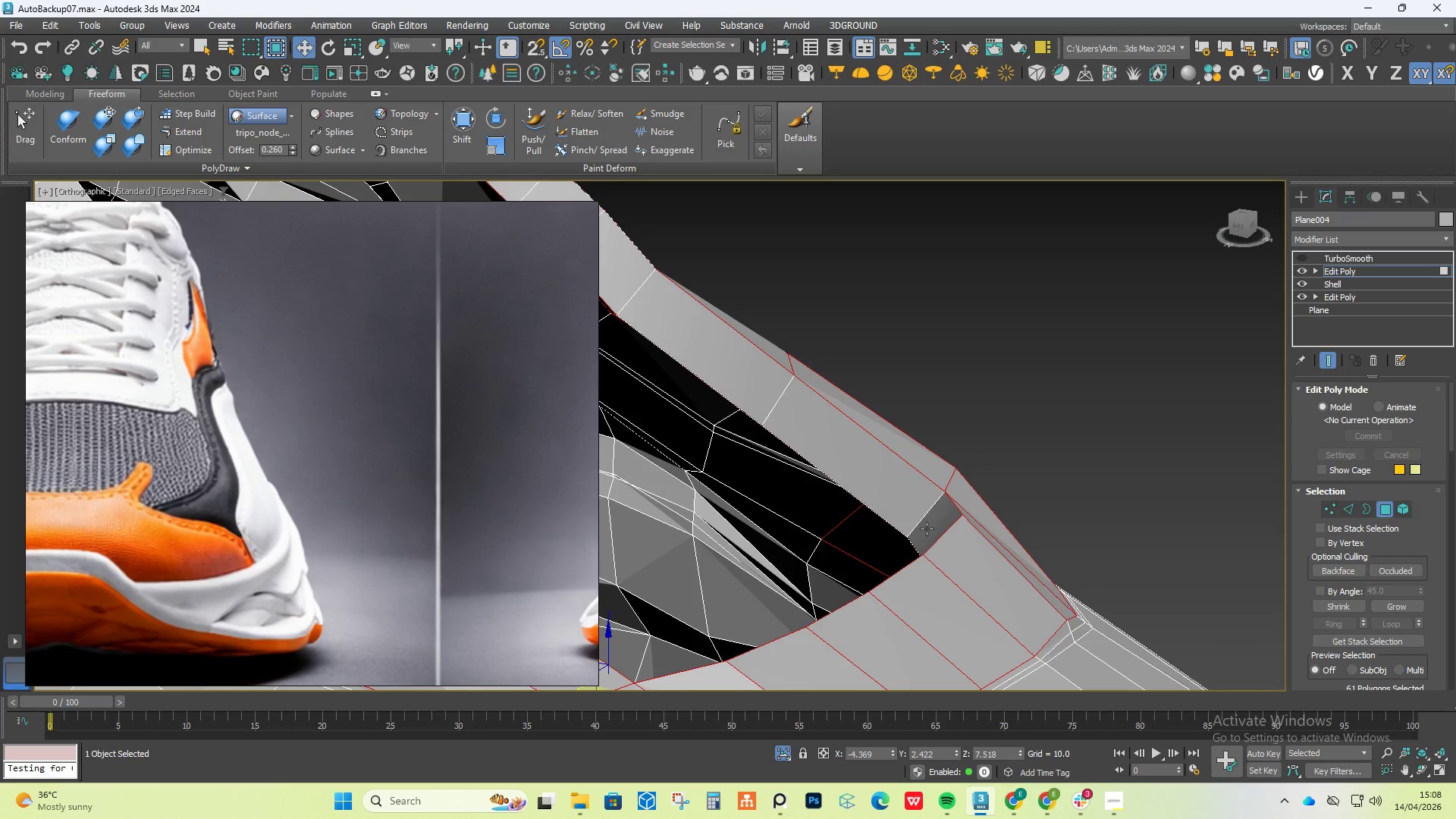 
hold_key(key=ControlLeft, duration=1.5)
left_click([742, 380])
 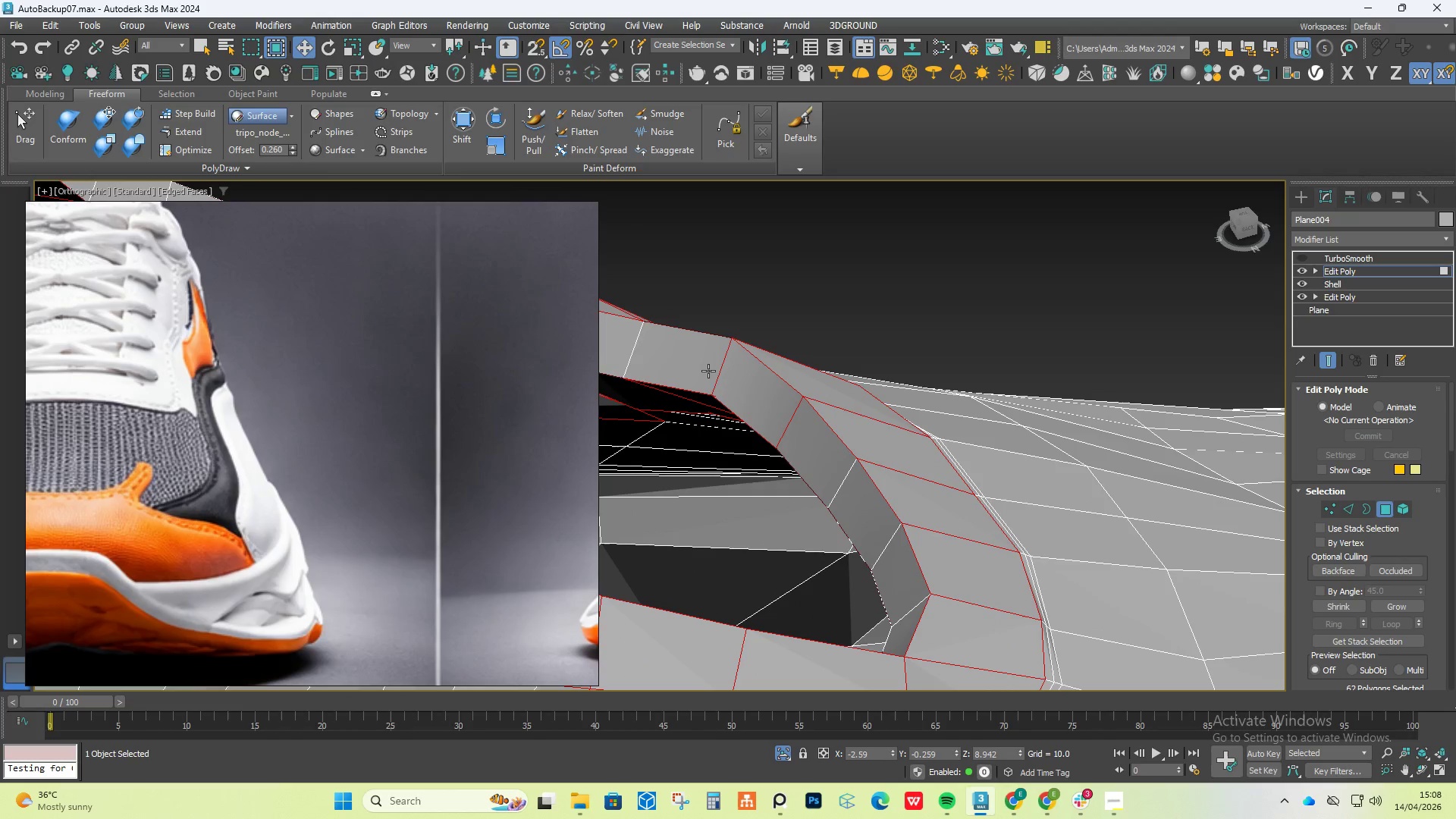 
double_click([698, 367])
 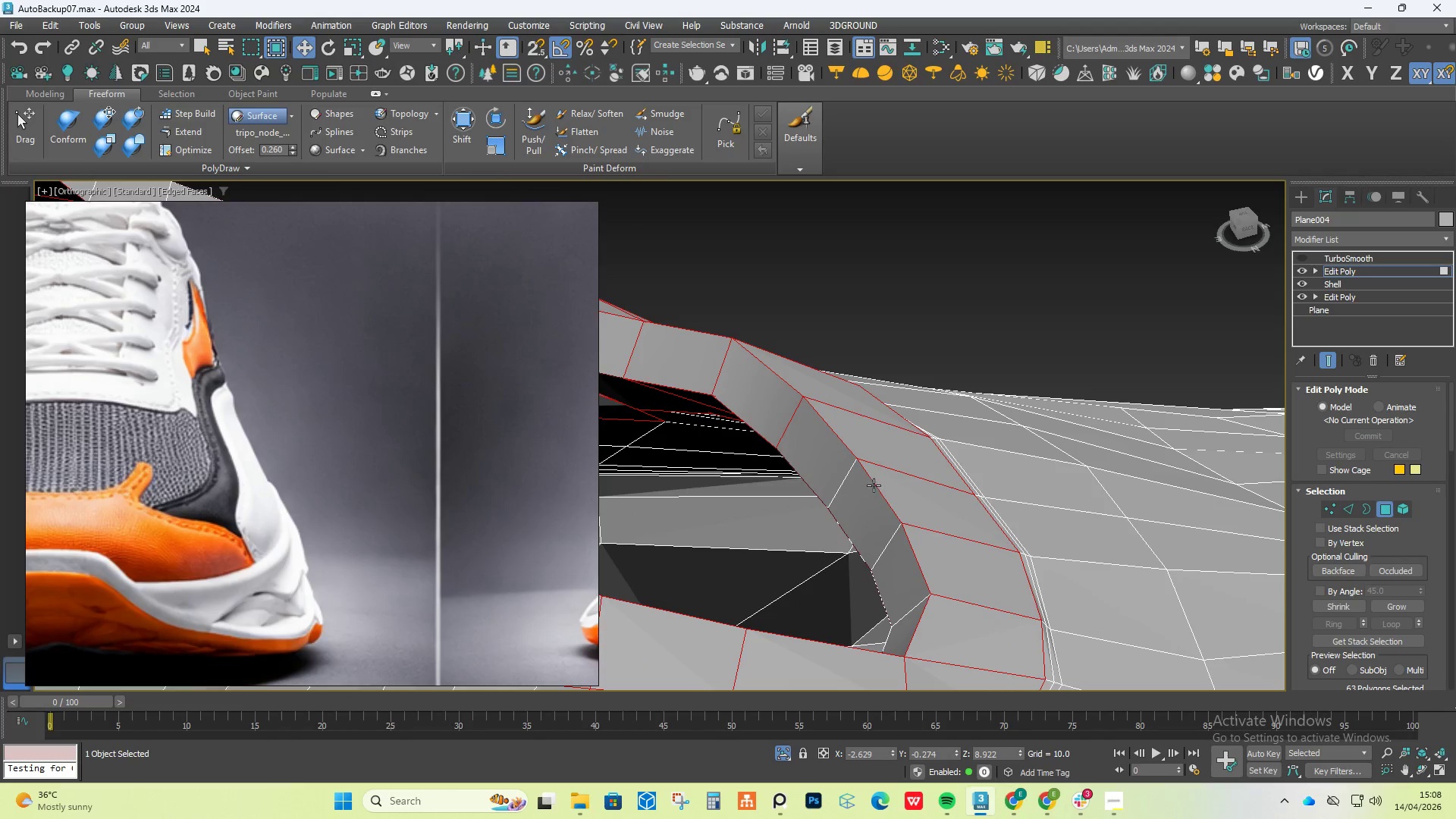 
hold_key(key=ControlLeft, duration=1.52)
left_click([867, 497])
 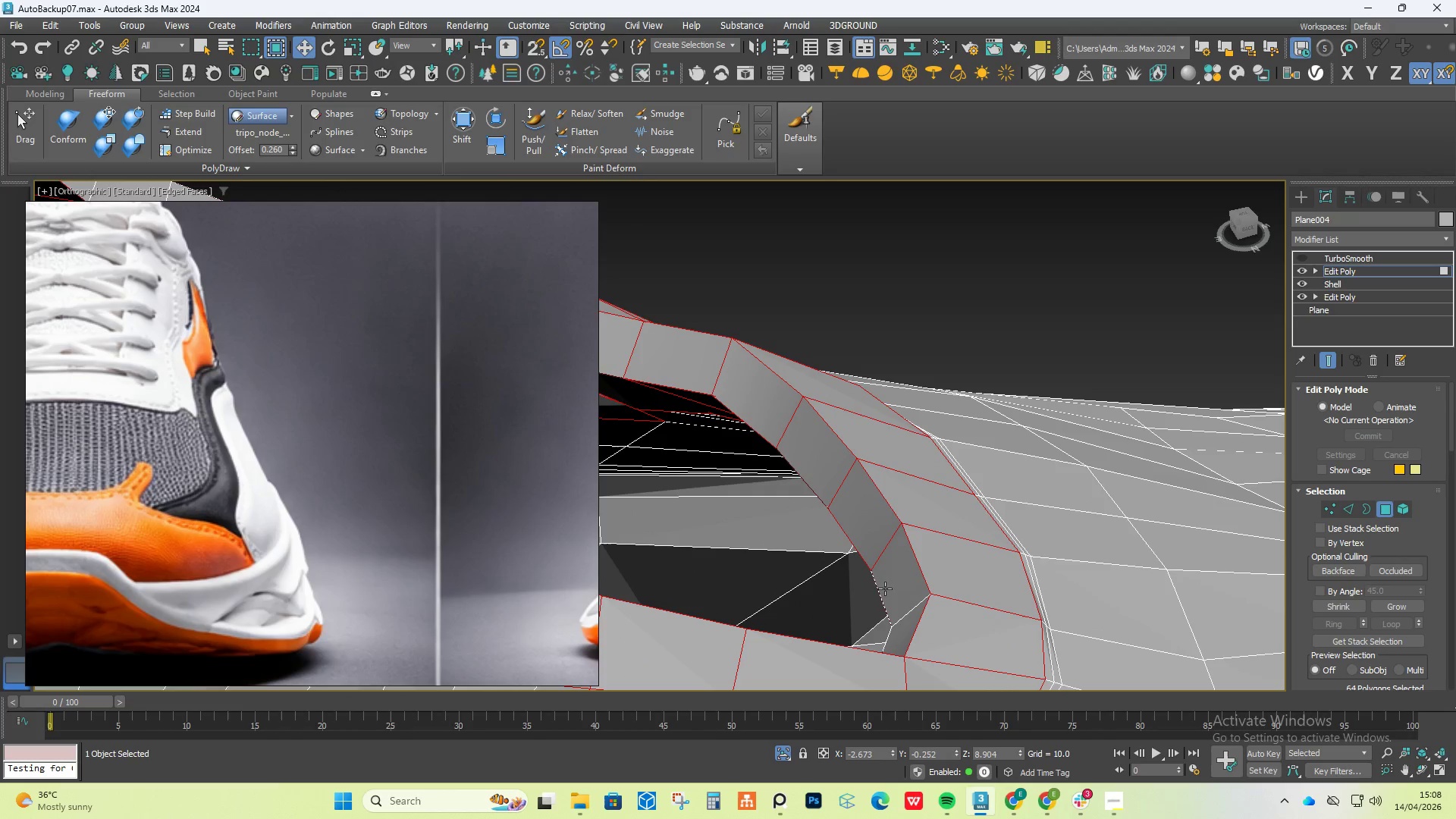 
left_click([895, 591])
 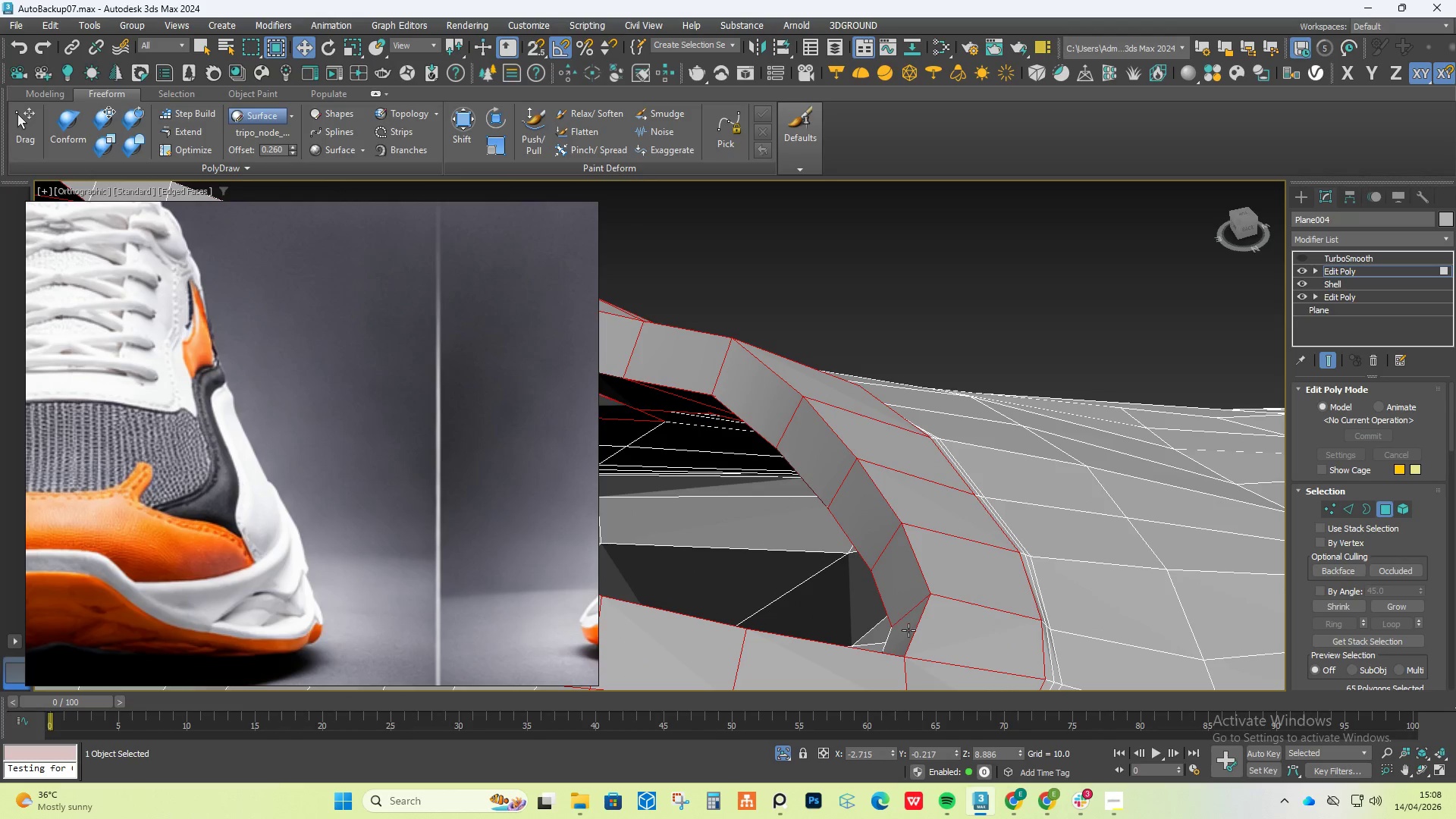 
double_click([908, 632])
 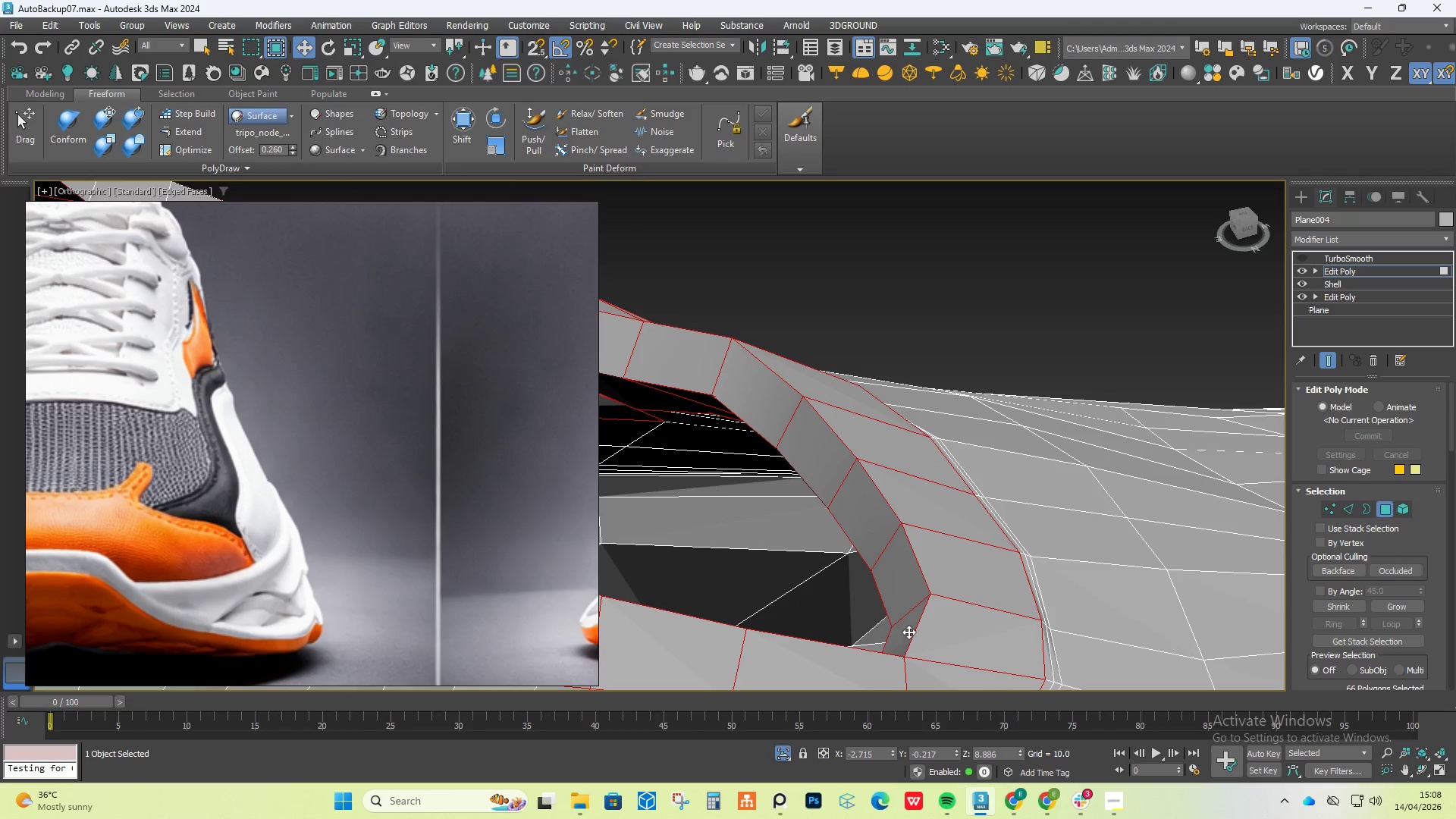 
key(Control+ControlLeft)
 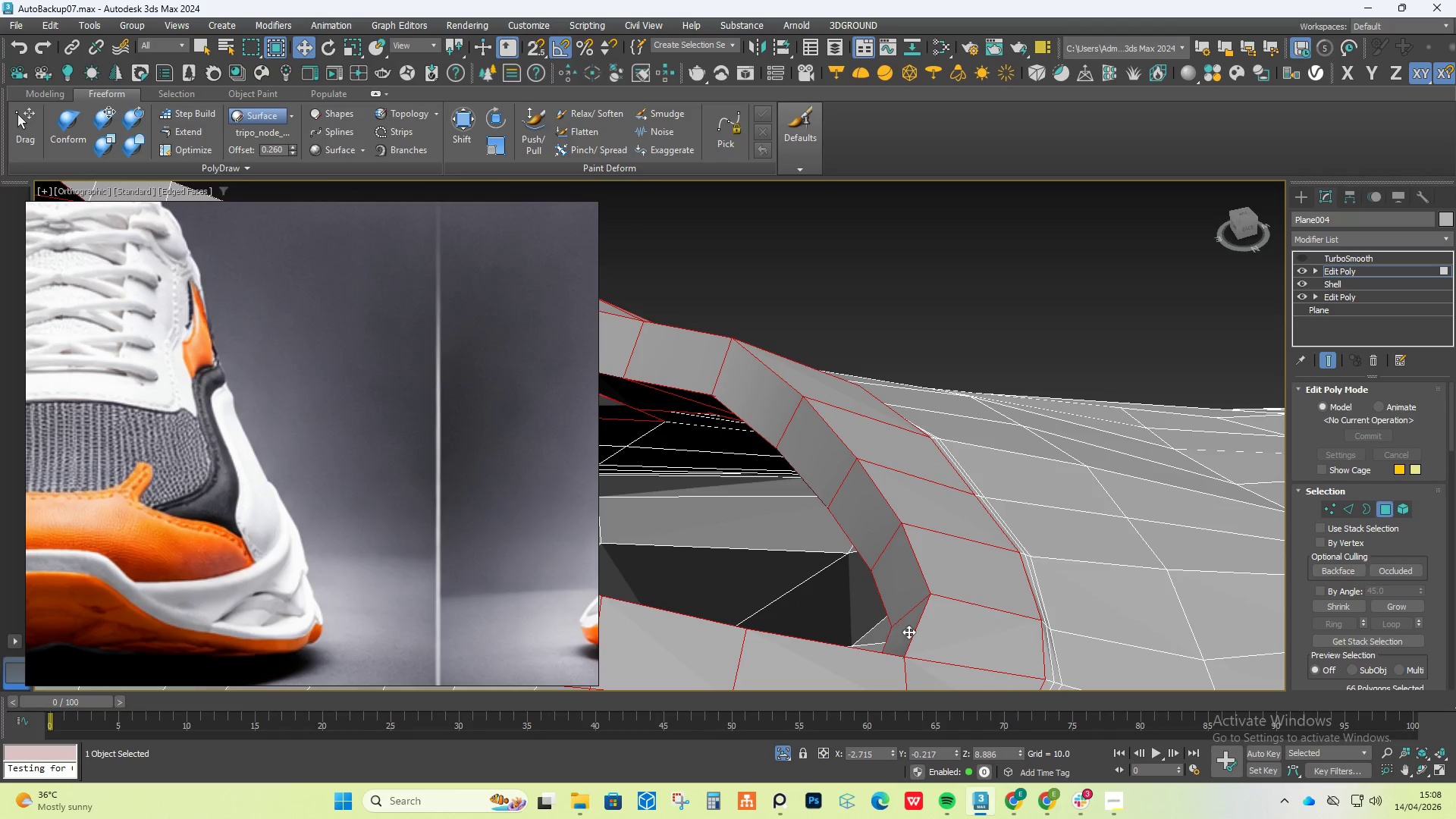 
key(Control+ControlLeft)
 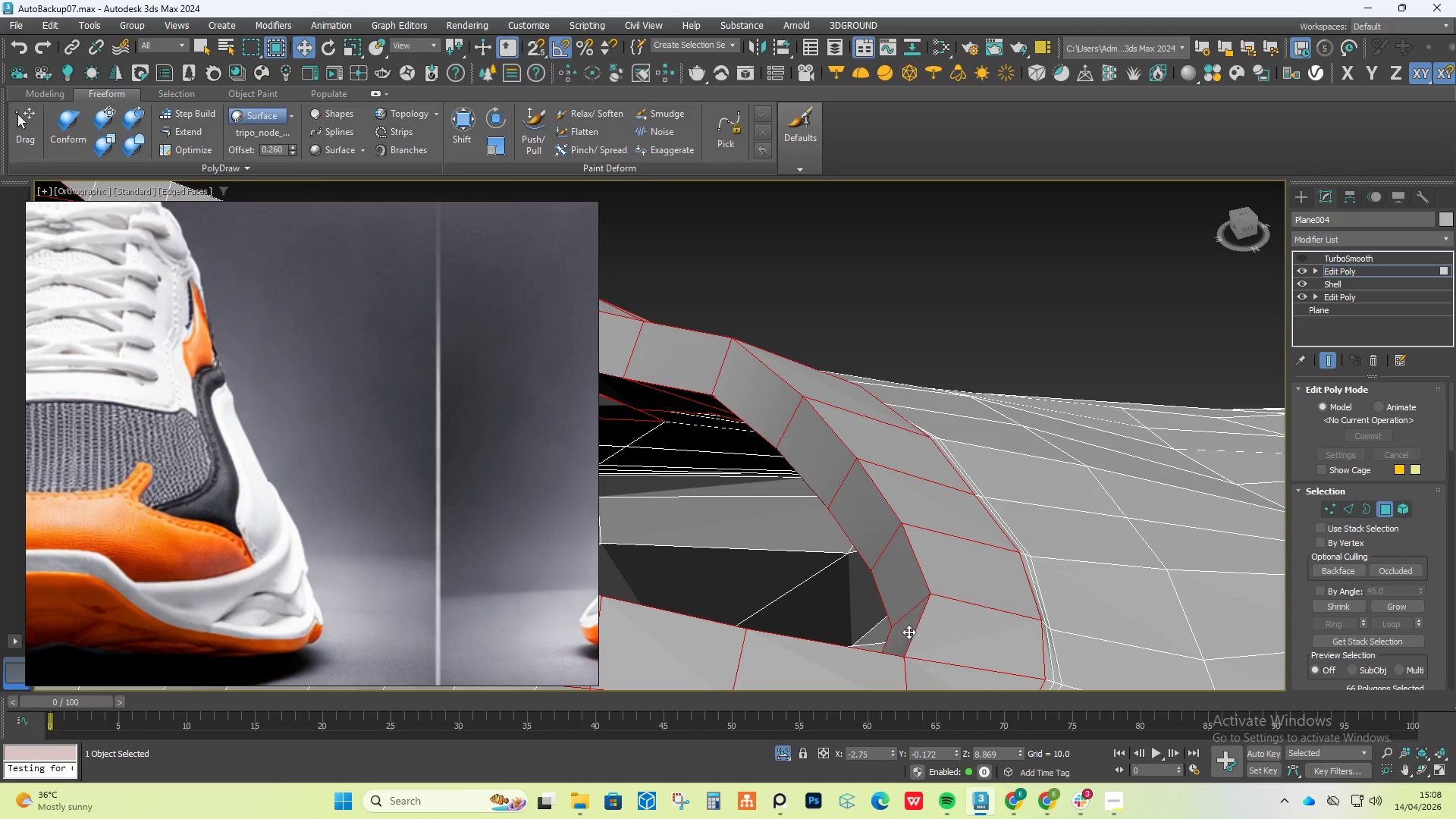 
key(Control+ControlLeft)
 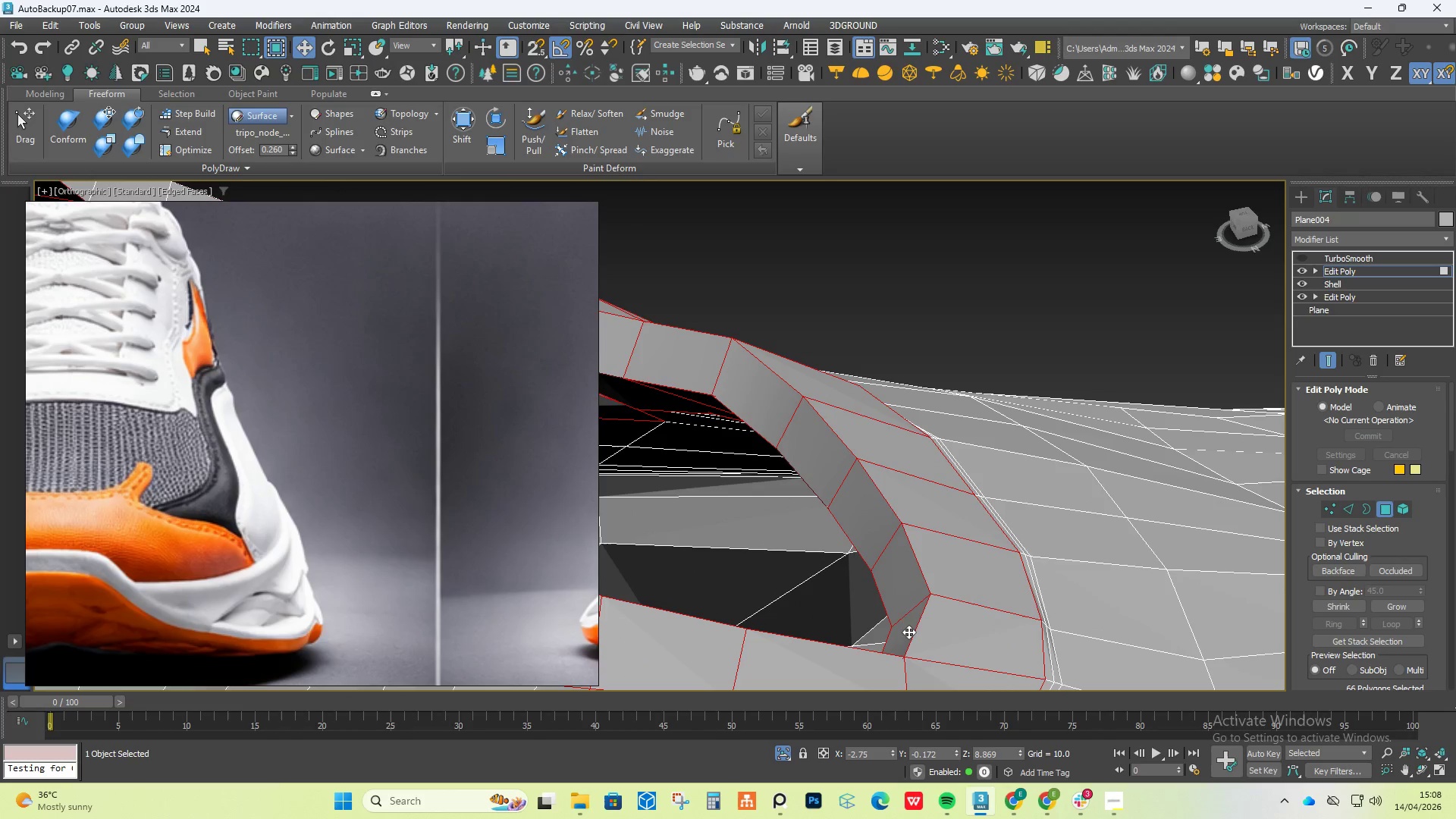 
key(Control+ControlLeft)
 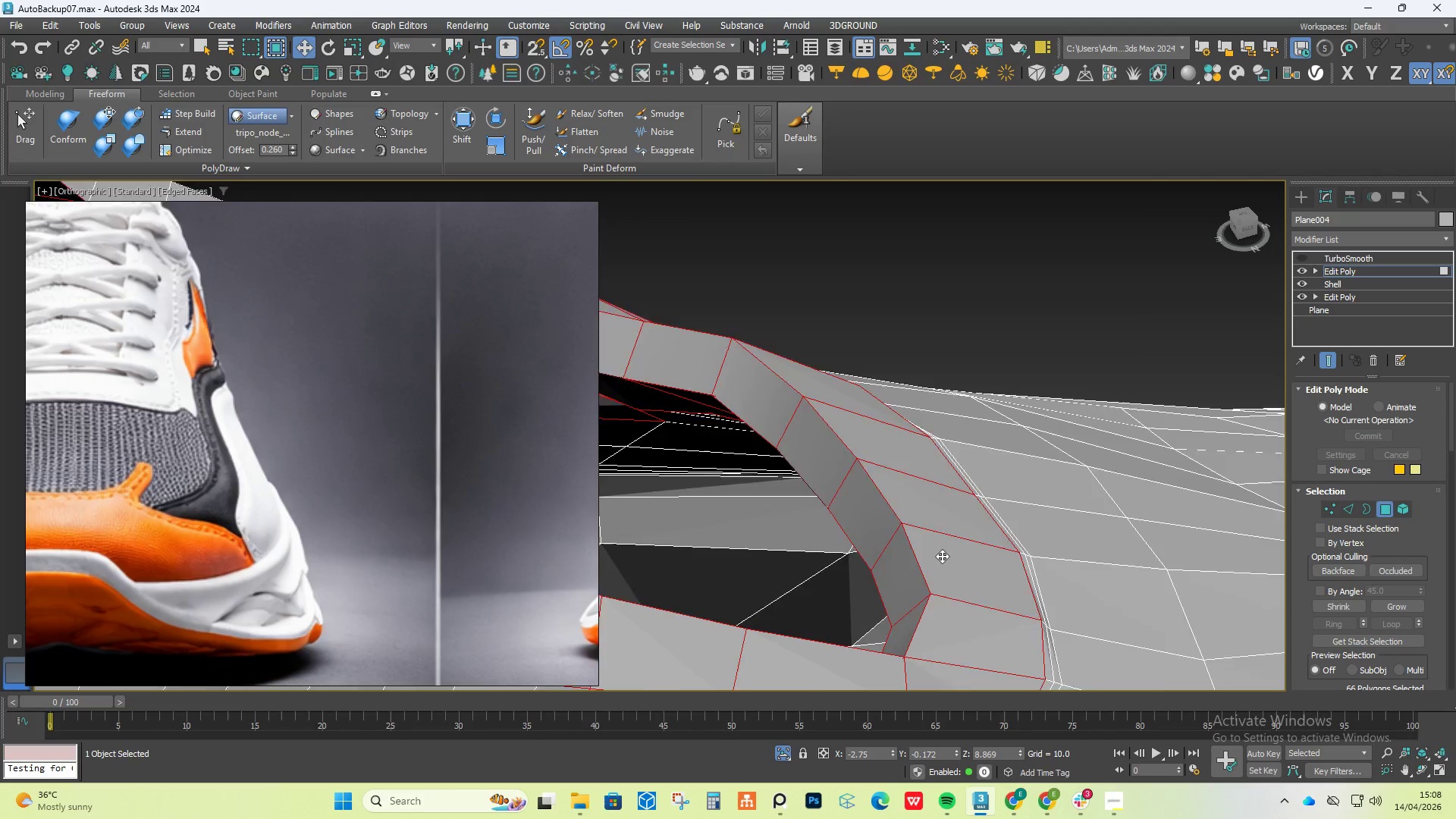 
hold_key(key=AltLeft, duration=0.5)
 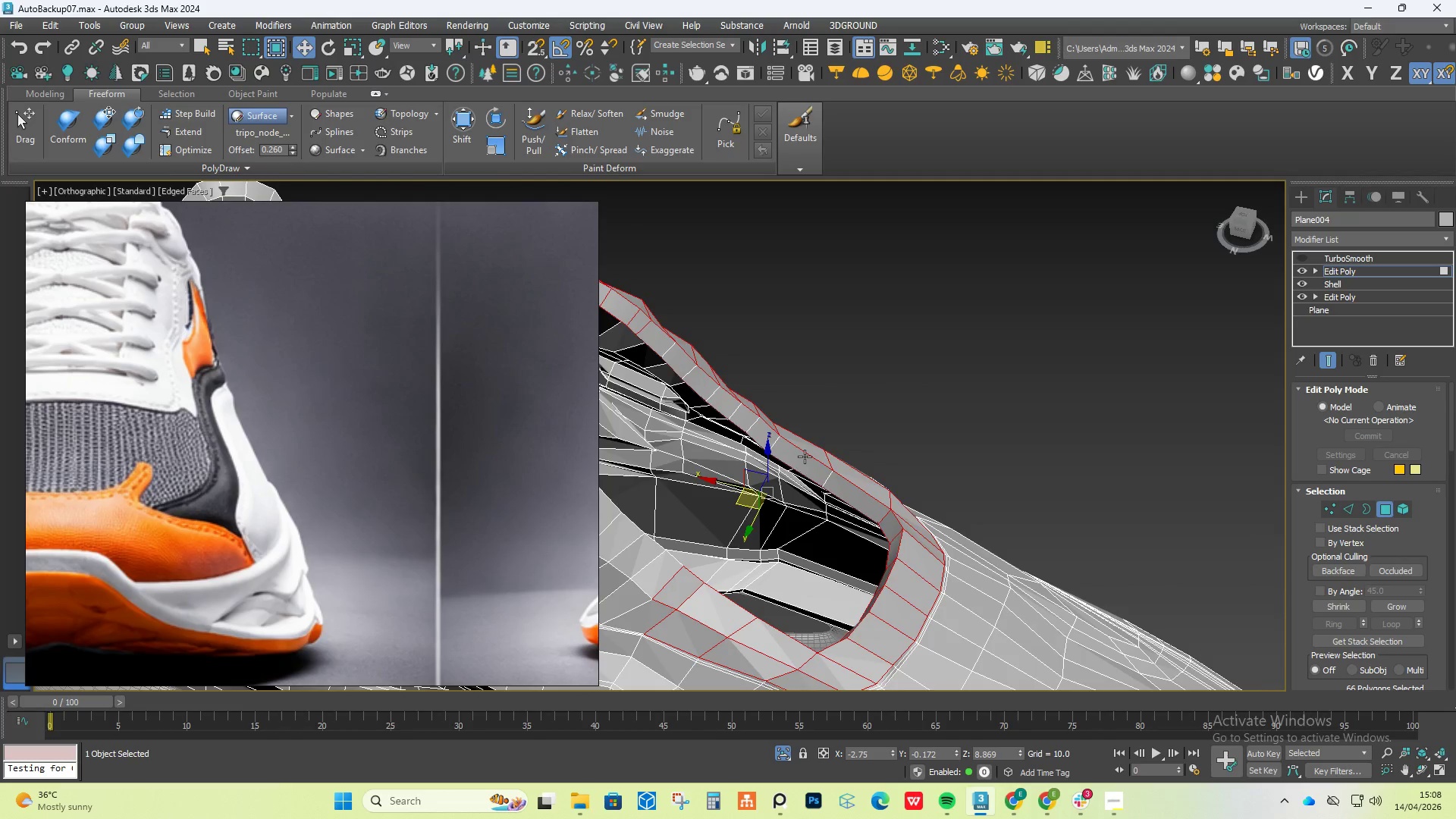 
scroll: coordinate [944, 555], scroll_direction: down, amount: 5.0
 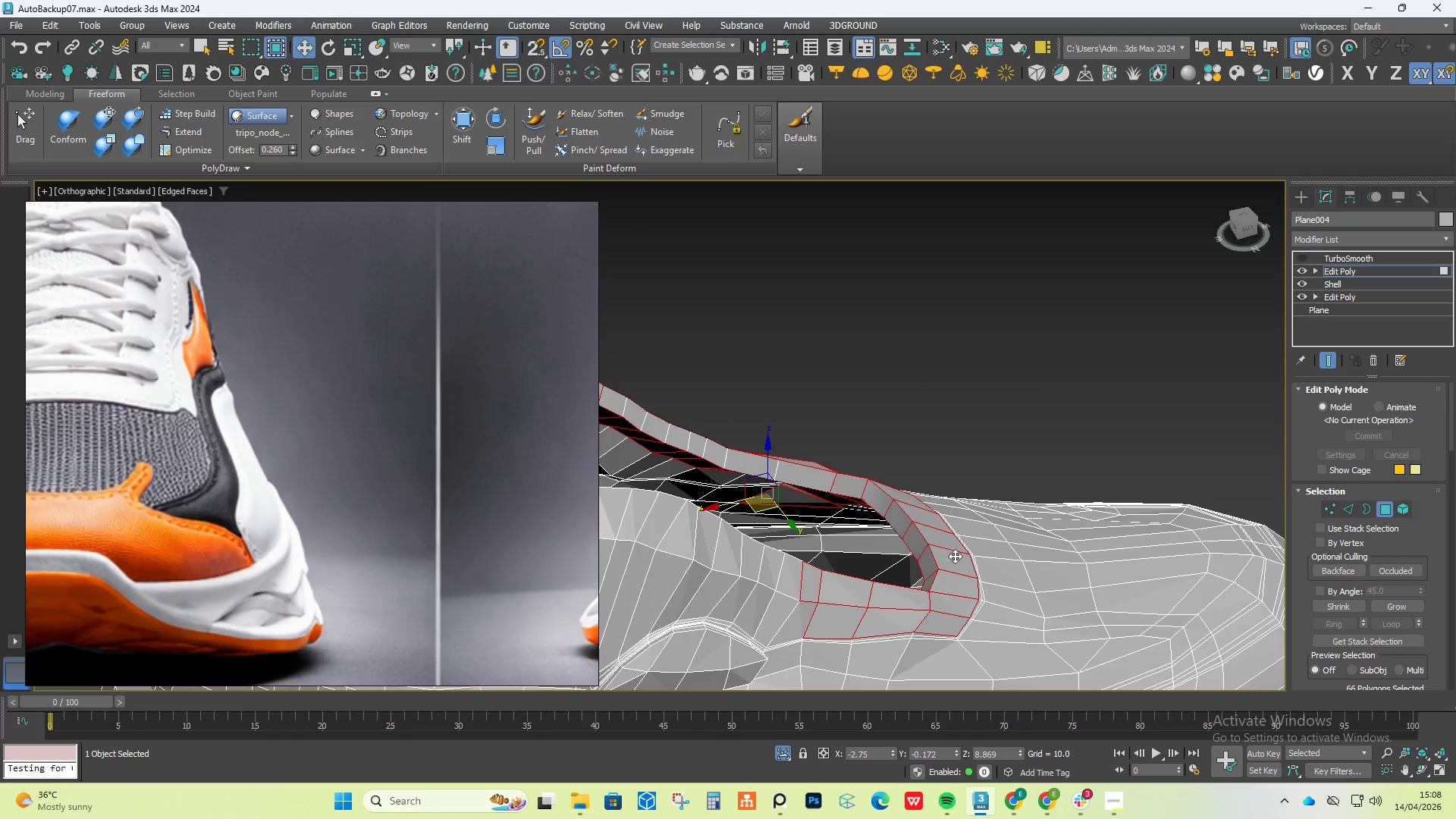 
hold_key(key=ControlLeft, duration=0.84)
left_click([789, 463])
 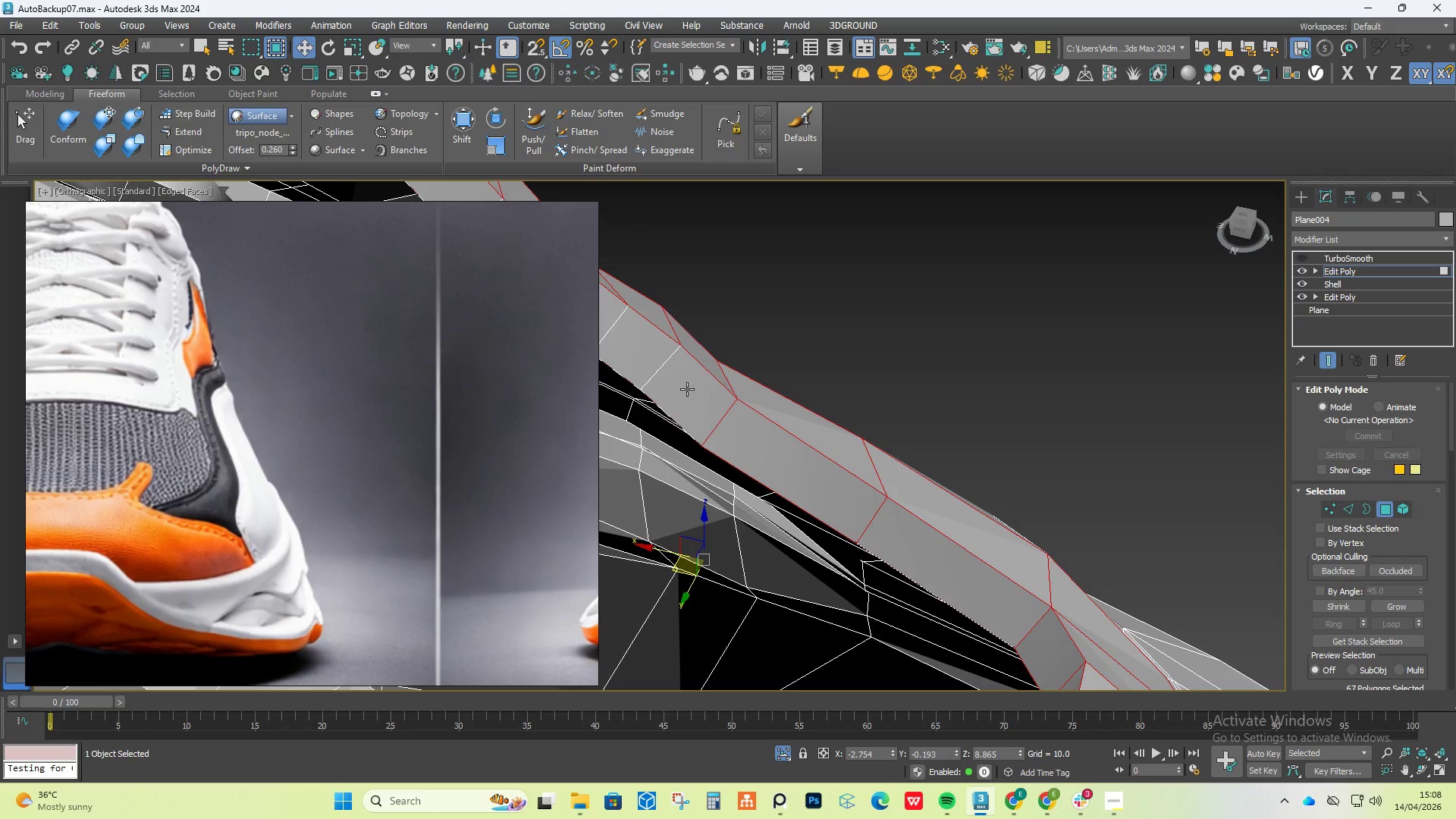 
scroll: coordinate [803, 456], scroll_direction: up, amount: 3.0
 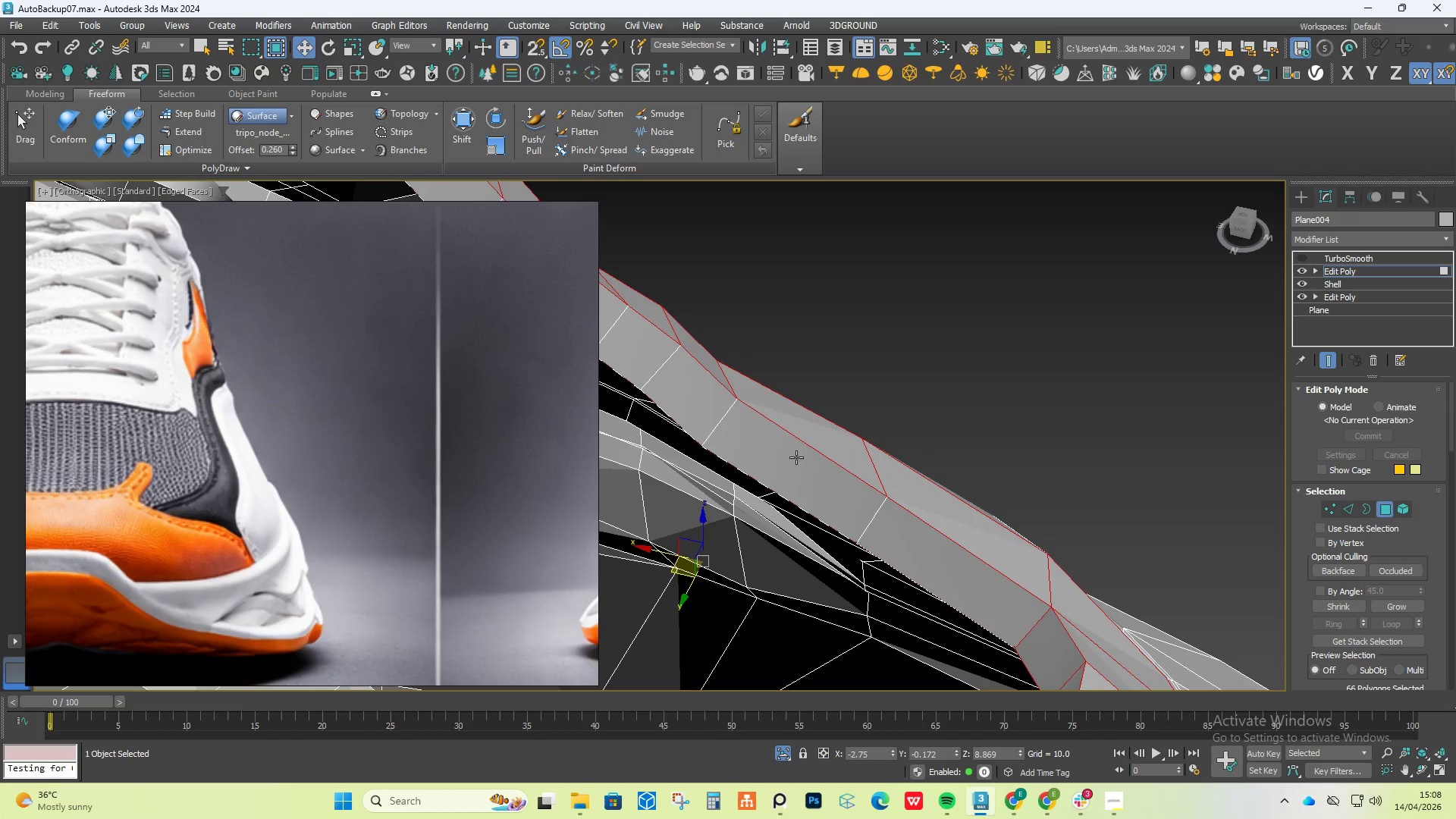 
double_click([677, 377])
 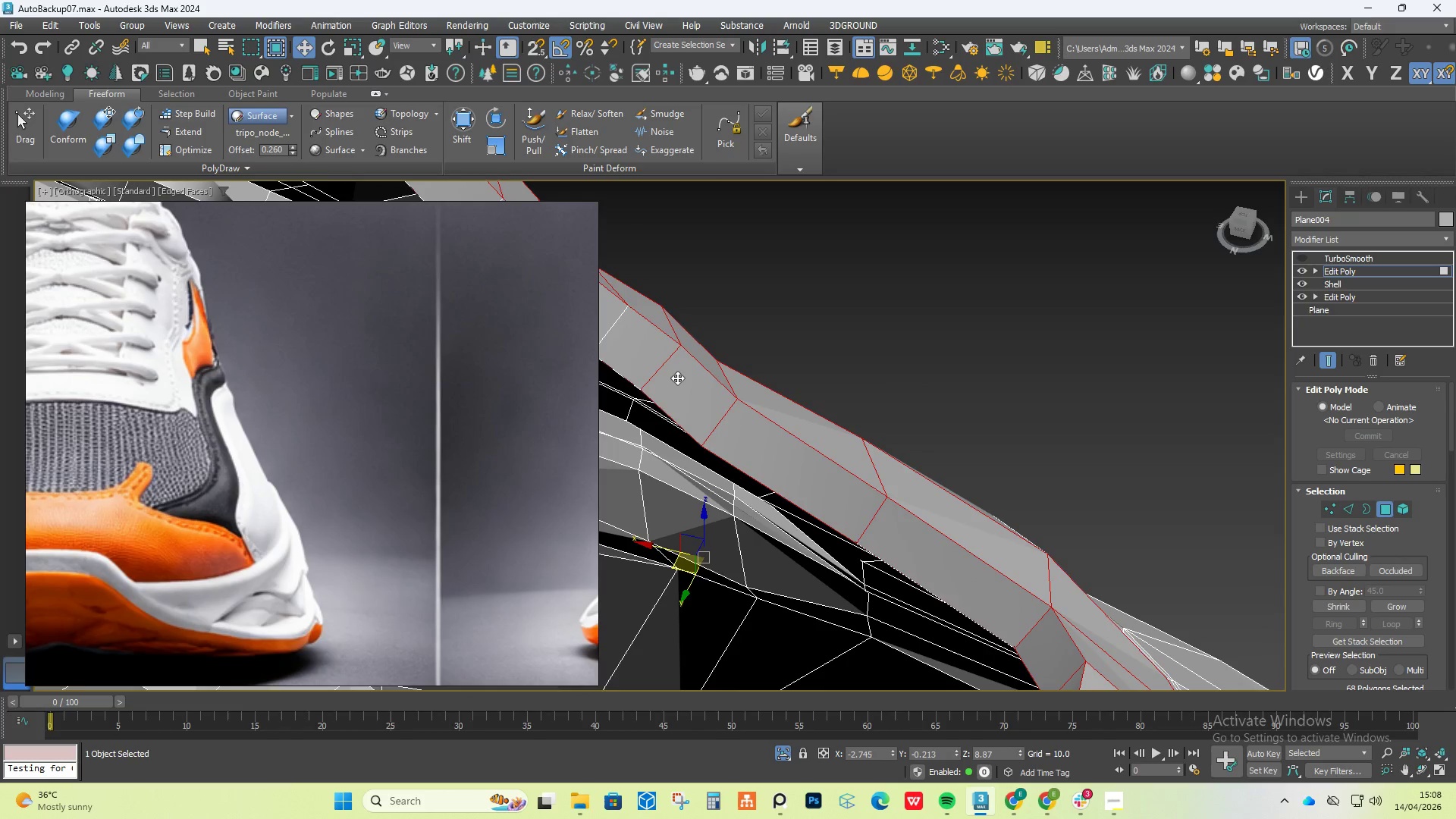 
hold_key(key=ControlLeft, duration=1.89)
 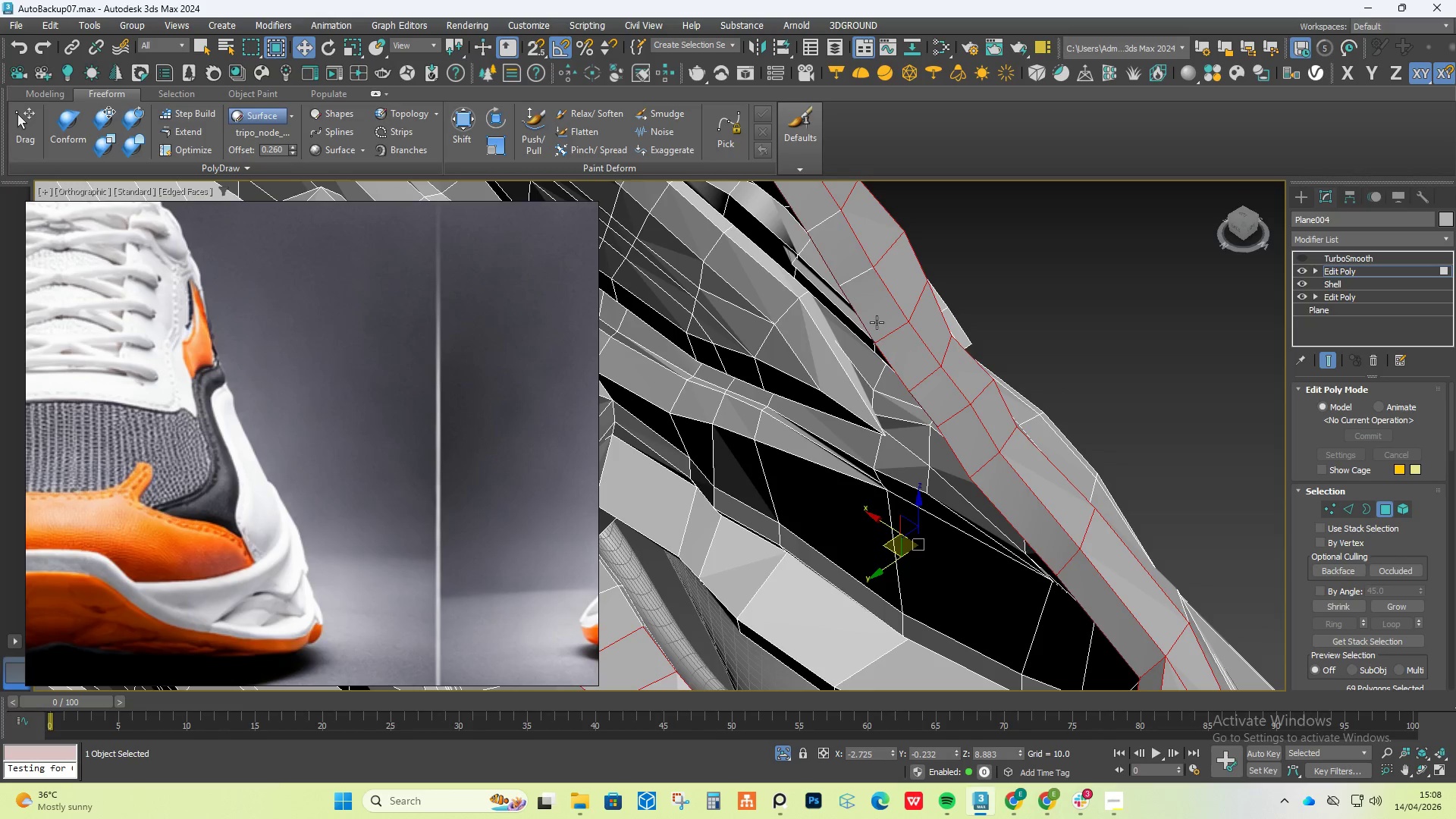 
hold_key(key=AltLeft, duration=0.44)
 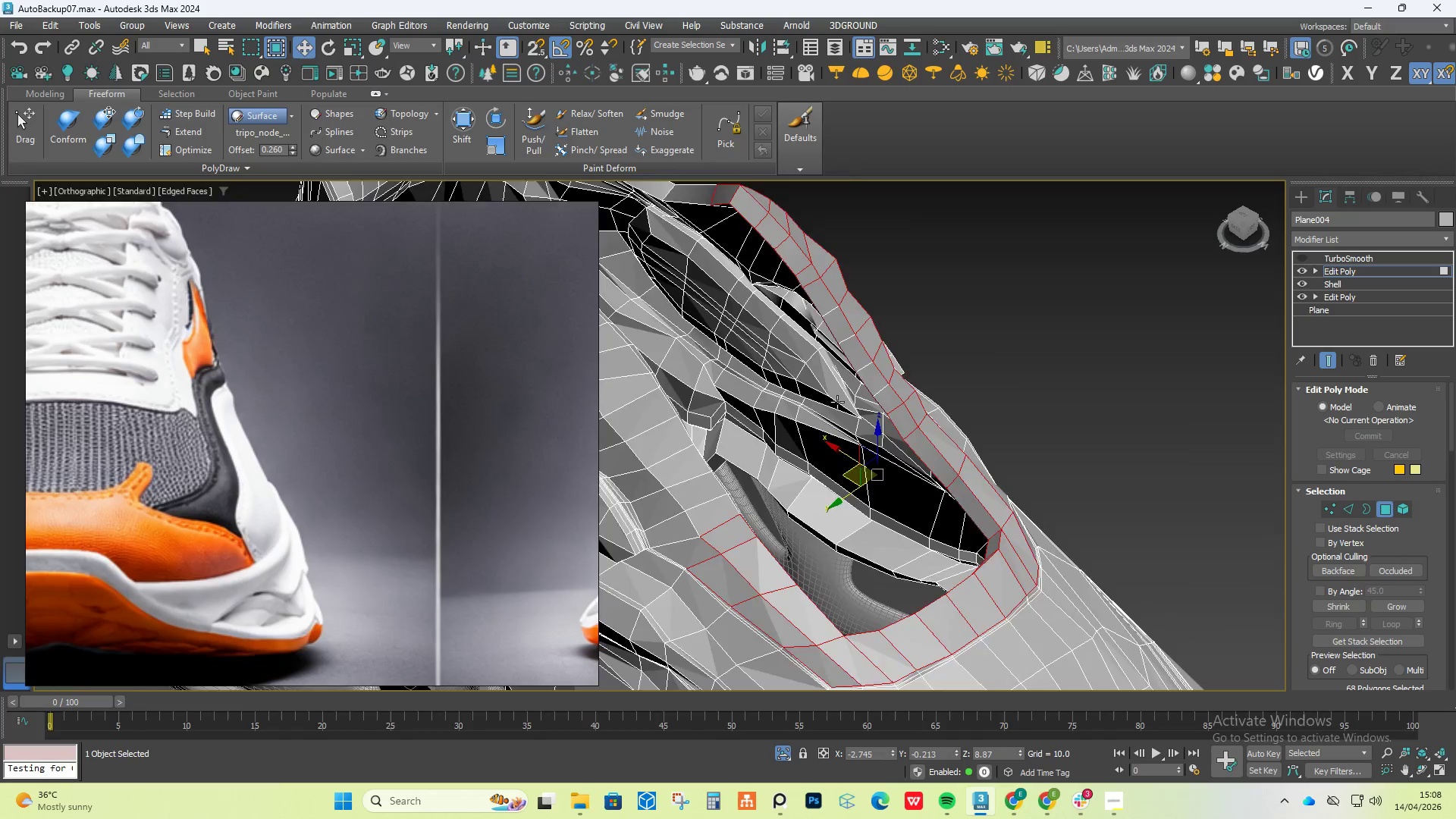 
scroll: coordinate [684, 384], scroll_direction: down, amount: 4.0
 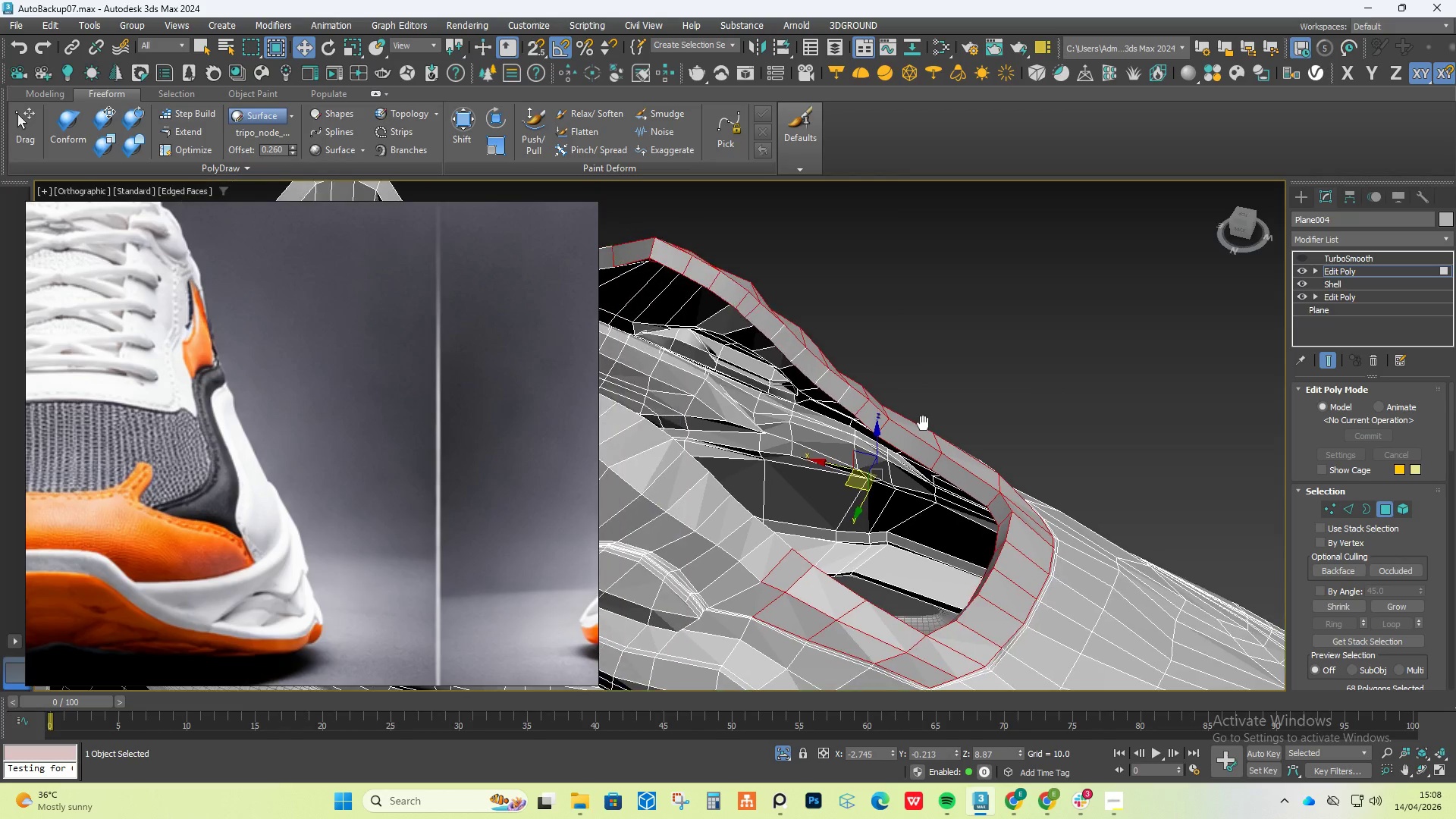 
scroll: coordinate [839, 398], scroll_direction: up, amount: 2.0
 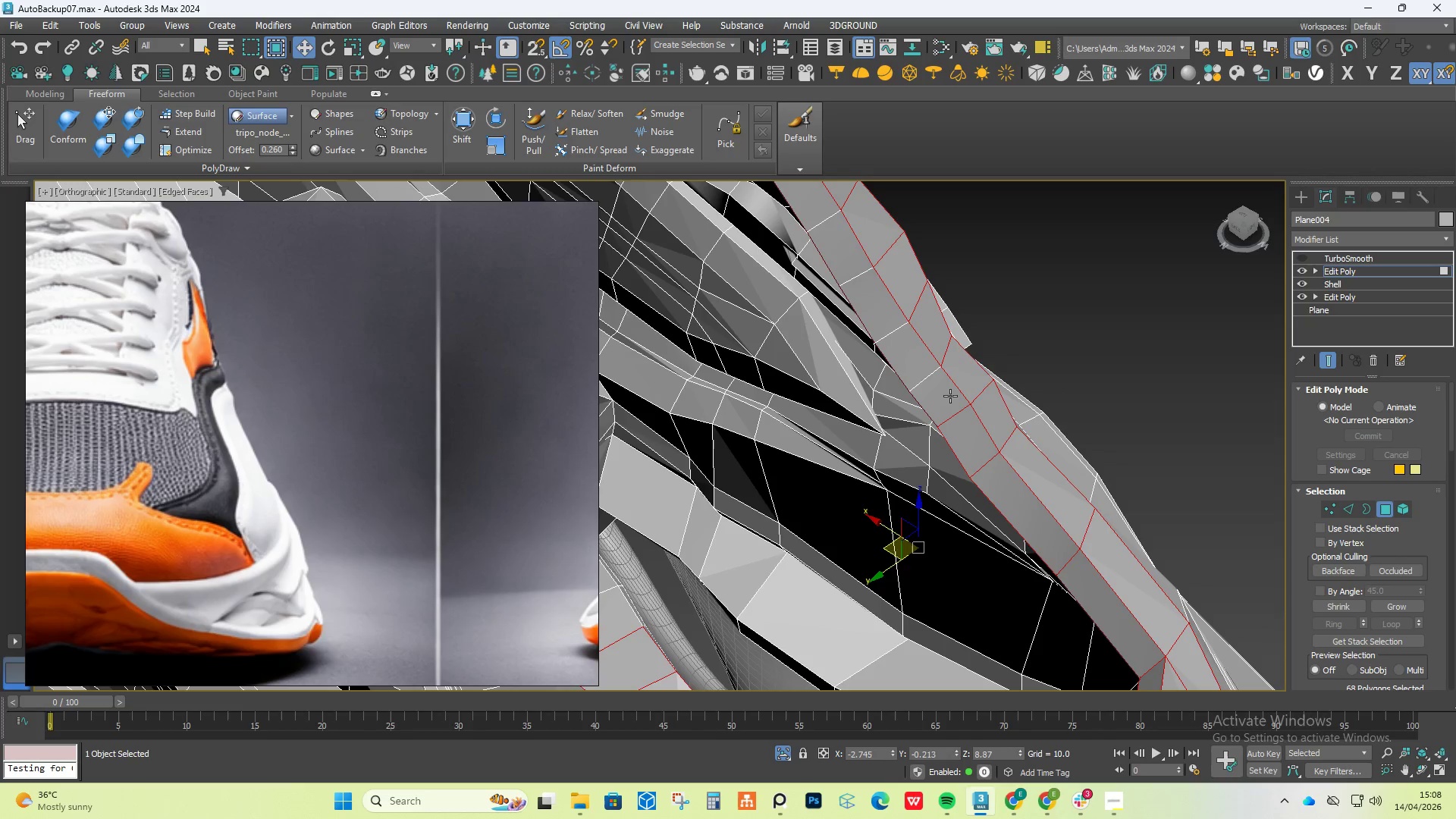 
hold_key(key=ControlLeft, duration=1.51)
left_click([918, 363])
 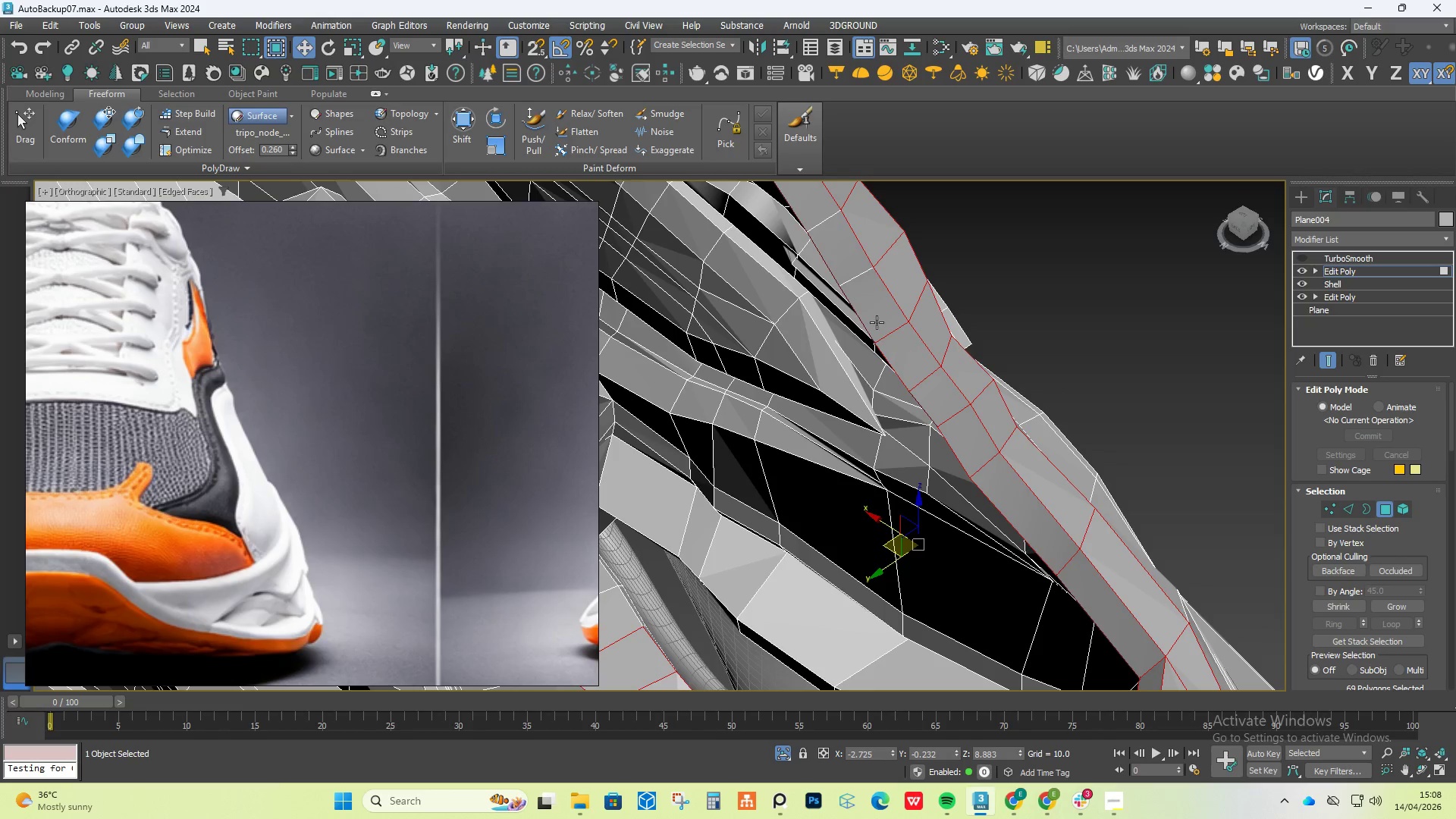 
double_click([866, 307])
 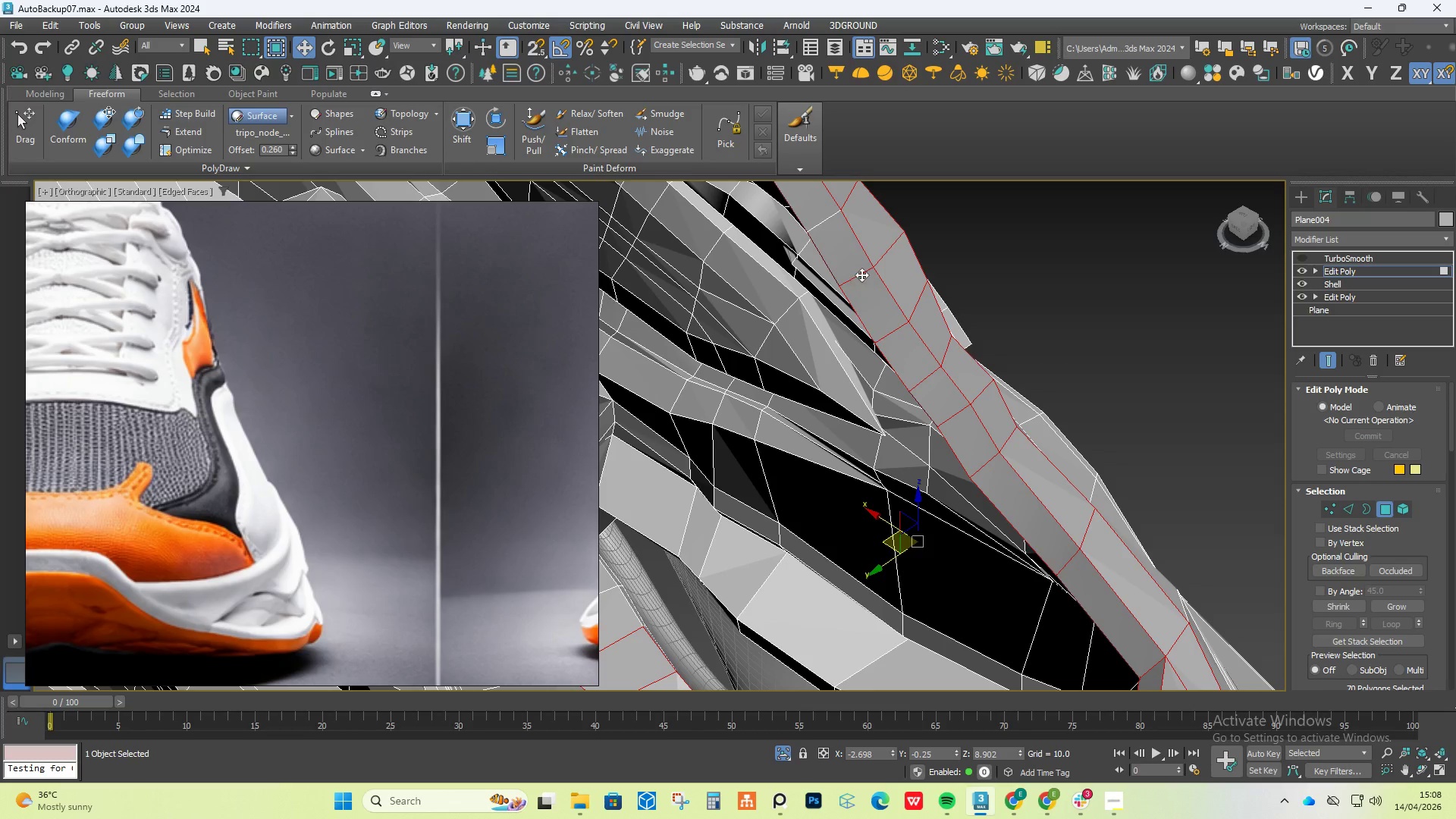 
key(Control+ControlLeft)
 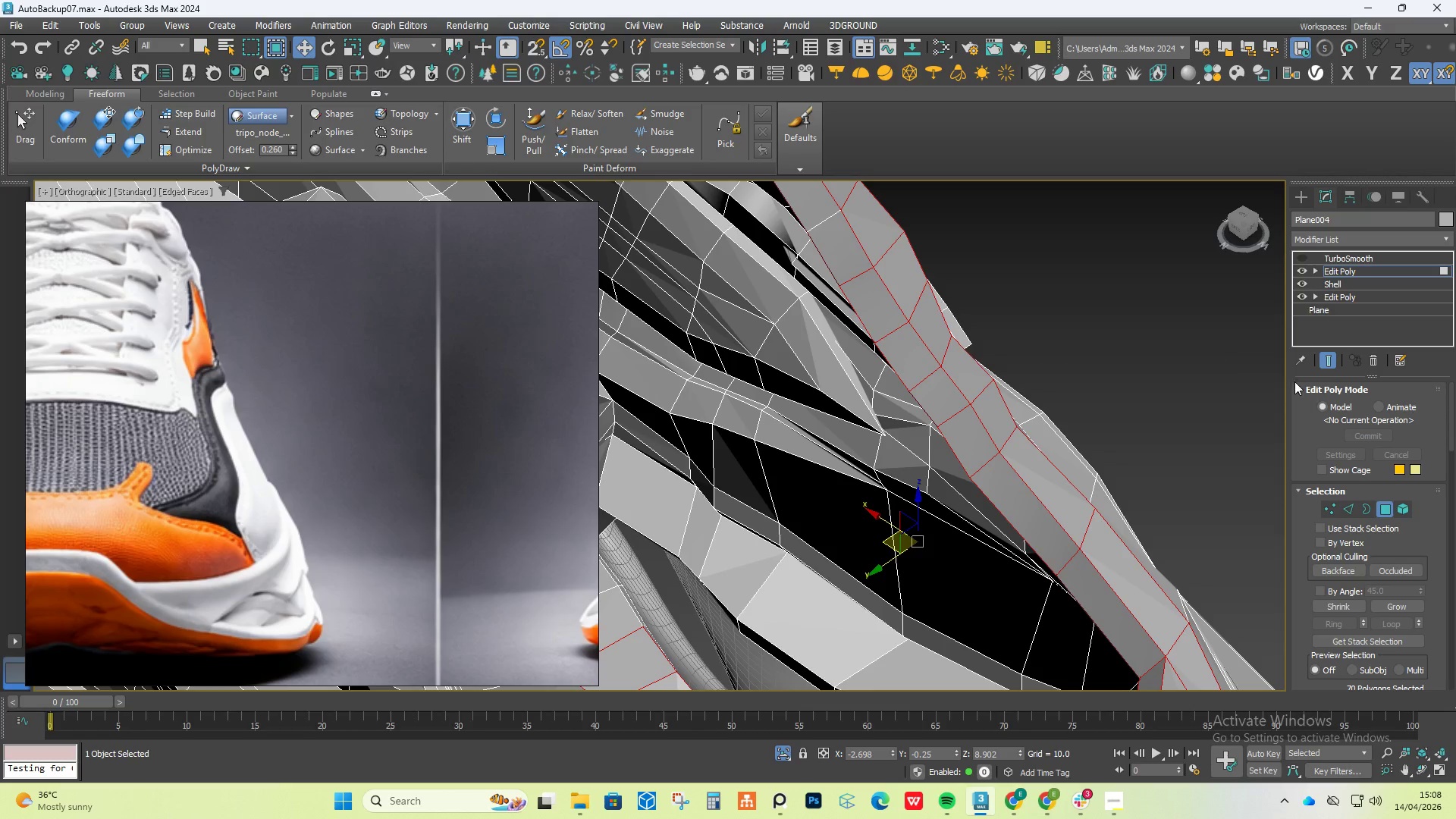 
key(Control+ControlLeft)
 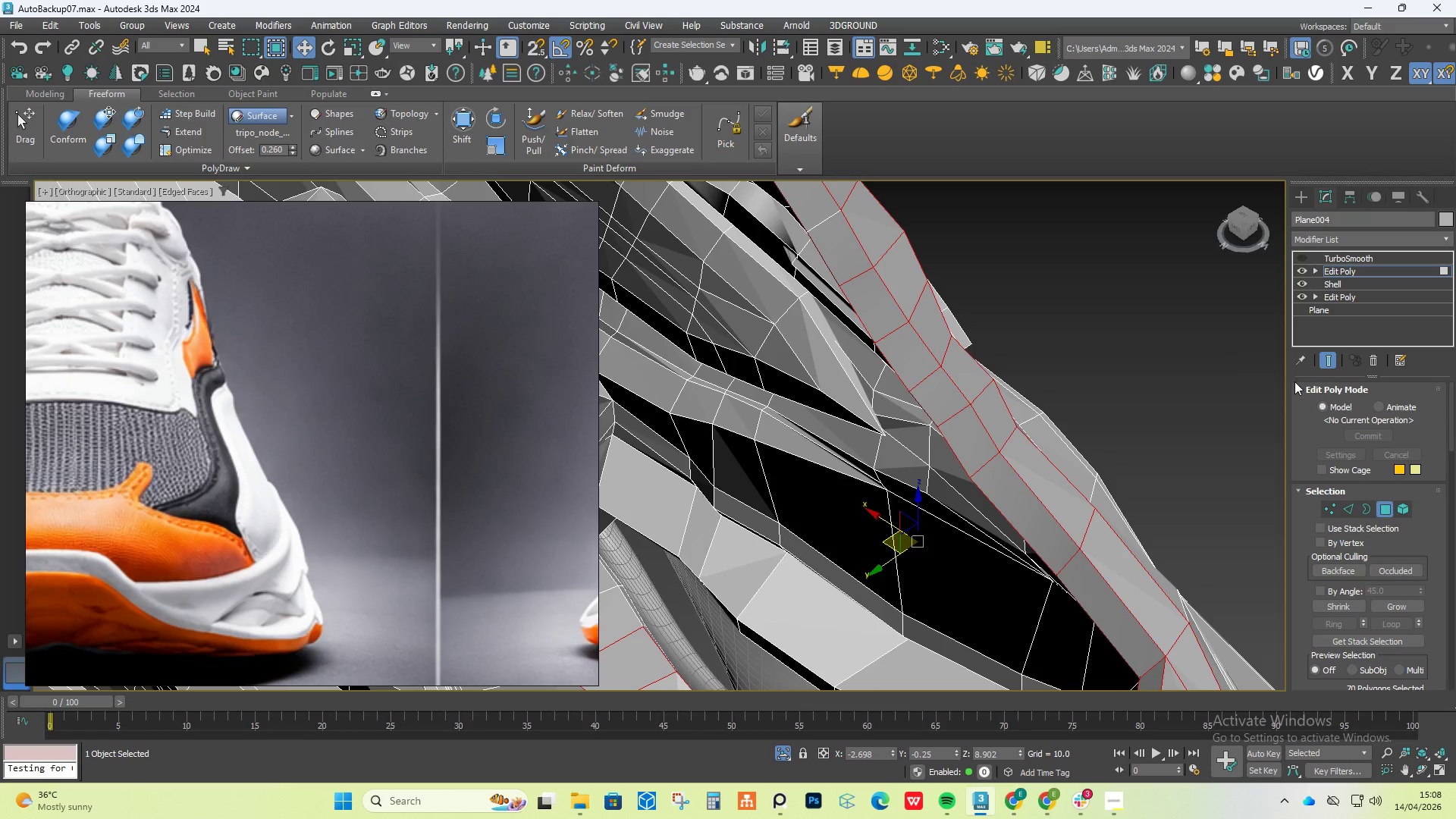 
key(Control+ControlLeft)
 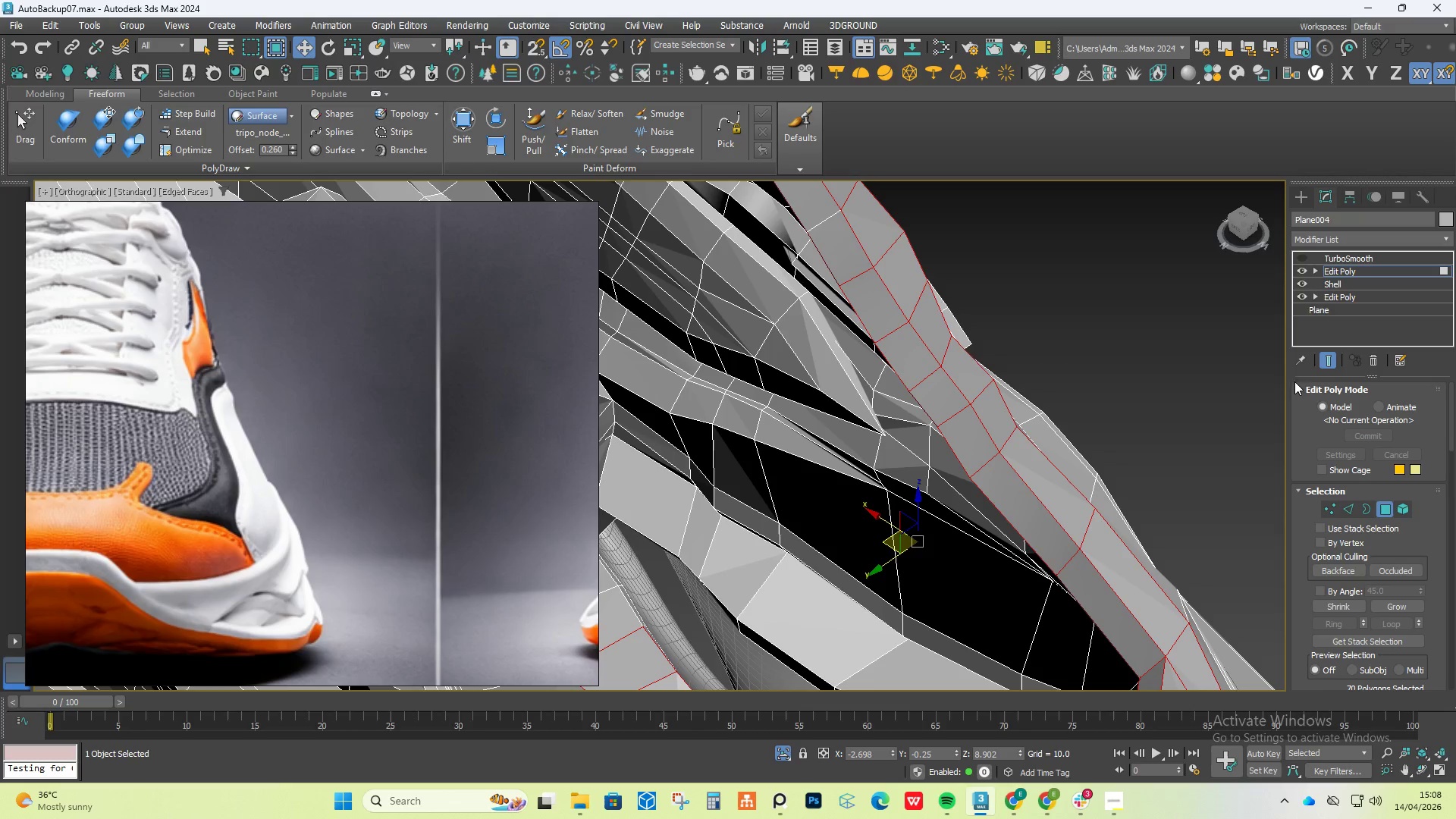 
key(Control+ControlLeft)
 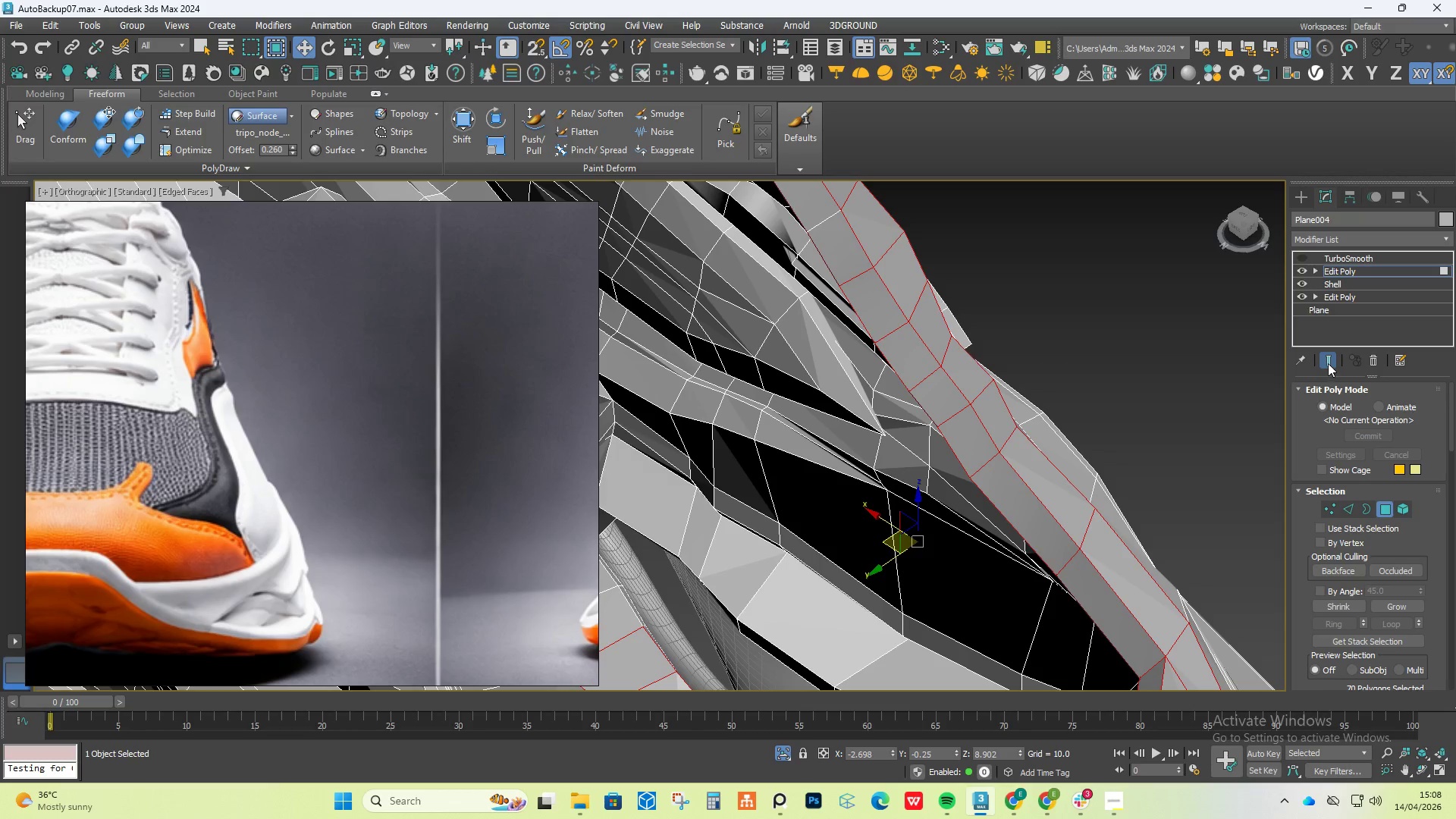 
left_click([1328, 363])
 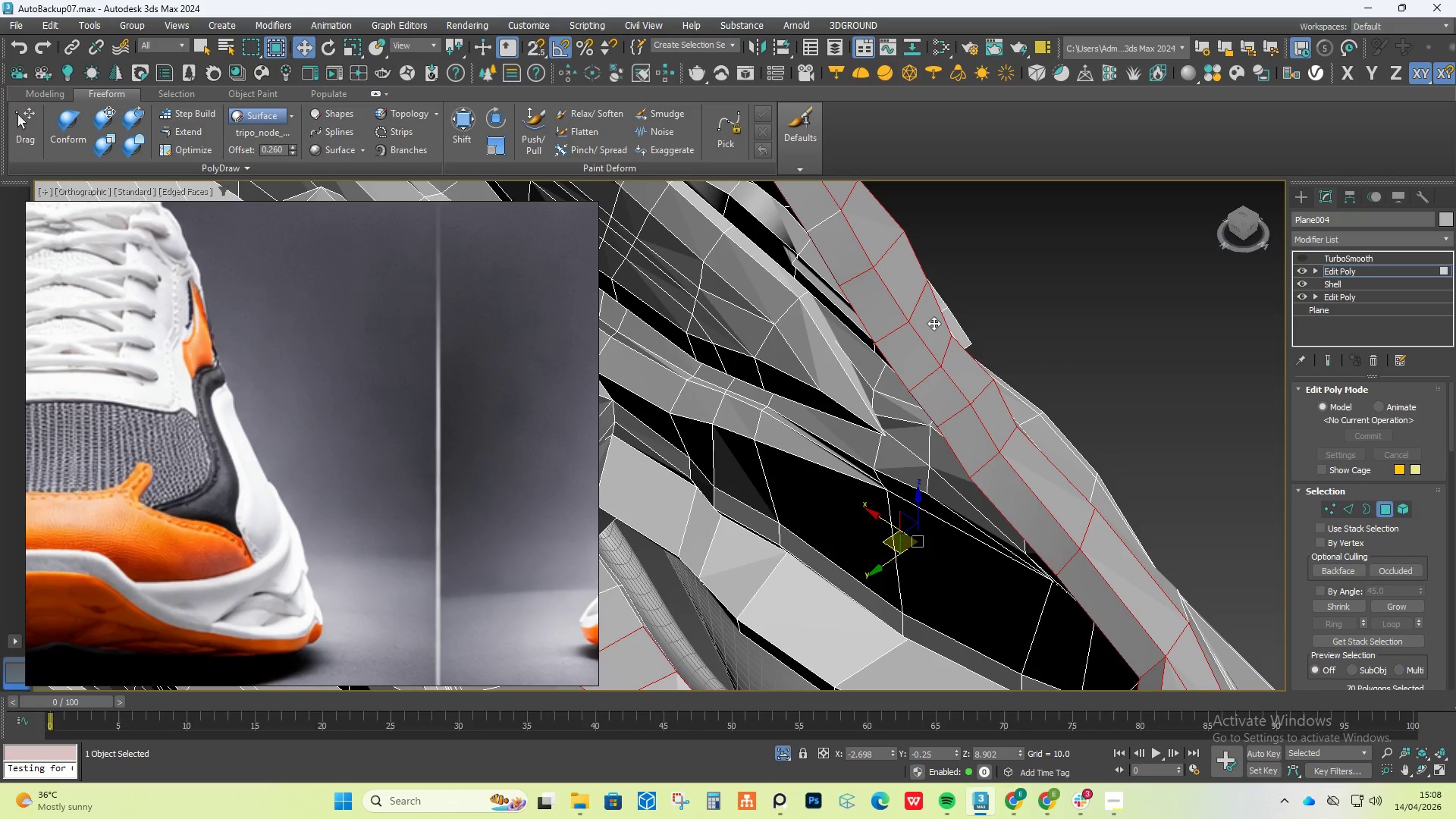 
hold_key(key=ControlLeft, duration=0.7)
left_click([852, 261])
 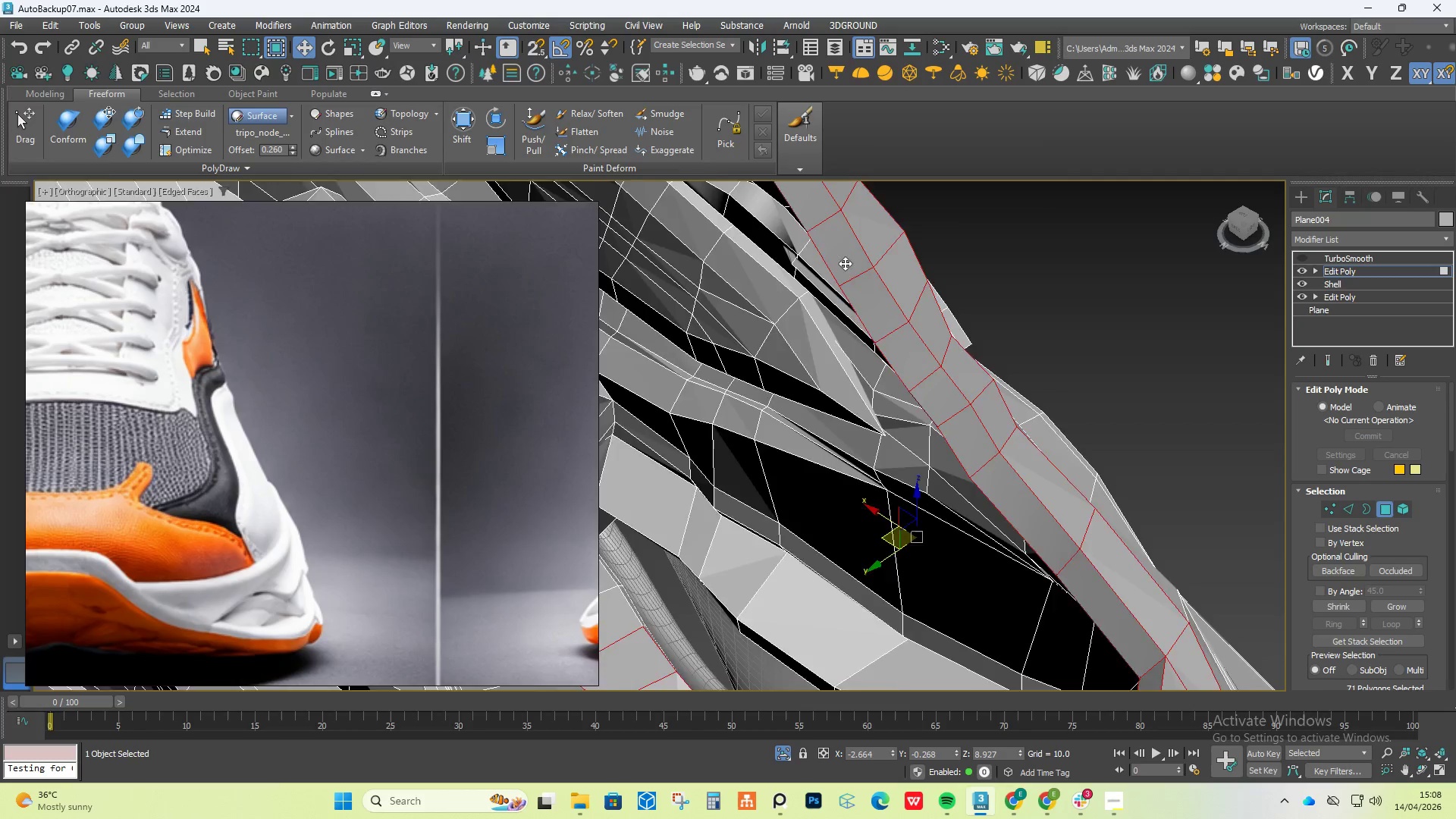 
scroll: coordinate [846, 270], scroll_direction: down, amount: 2.0
 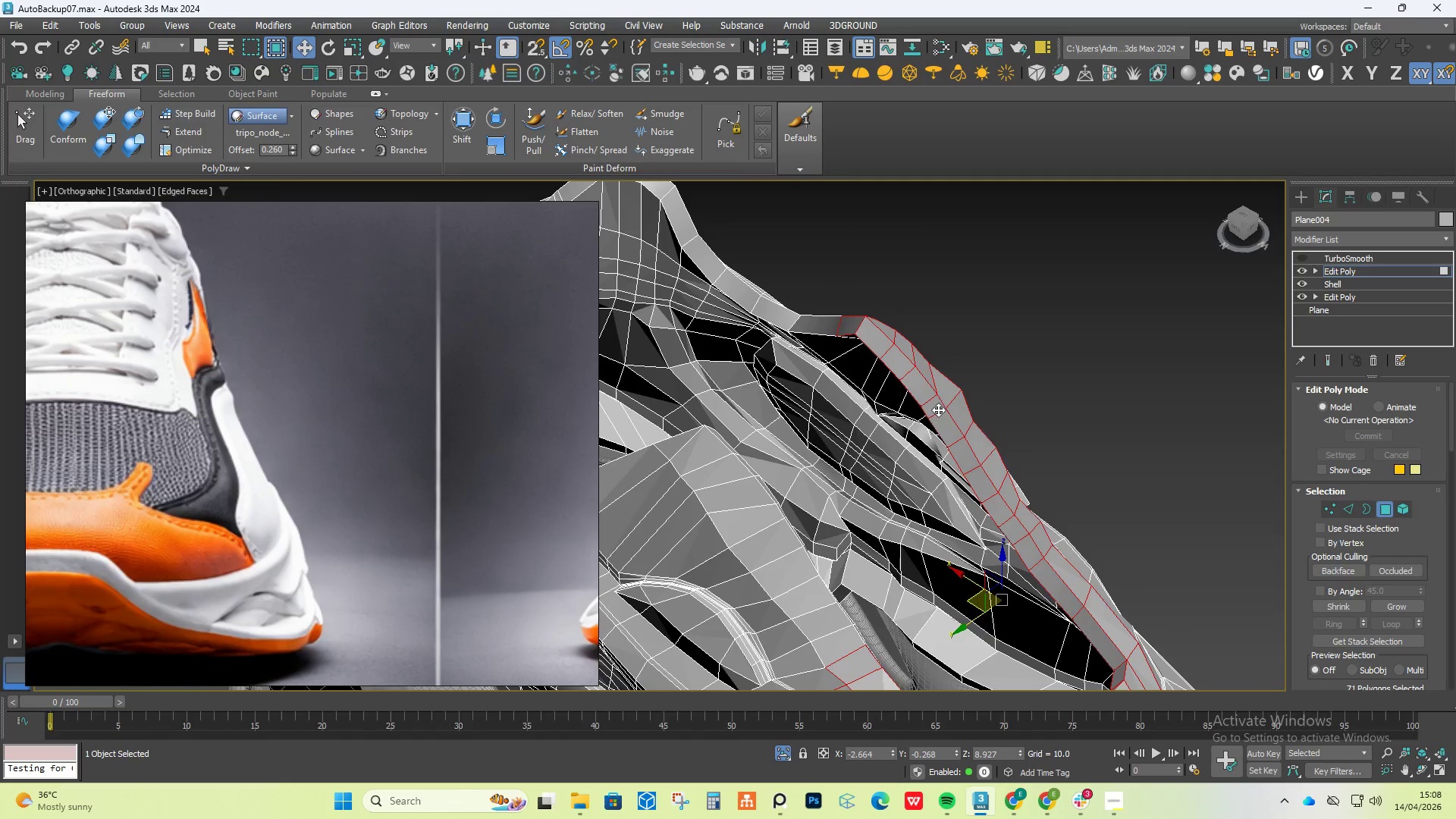 
hold_key(key=AltLeft, duration=0.66)
 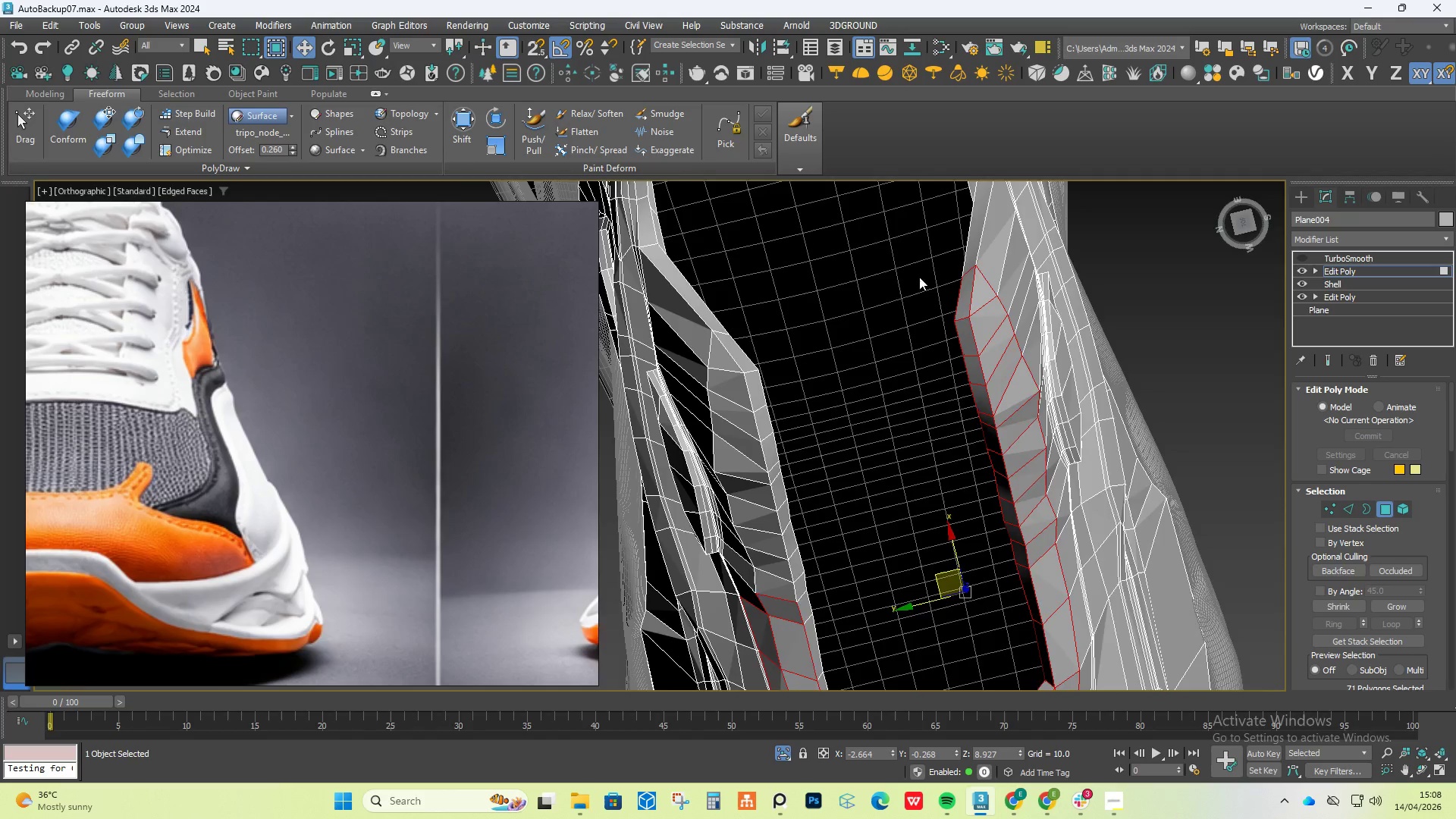 
scroll: coordinate [846, 361], scroll_direction: none, amount: 0.0
 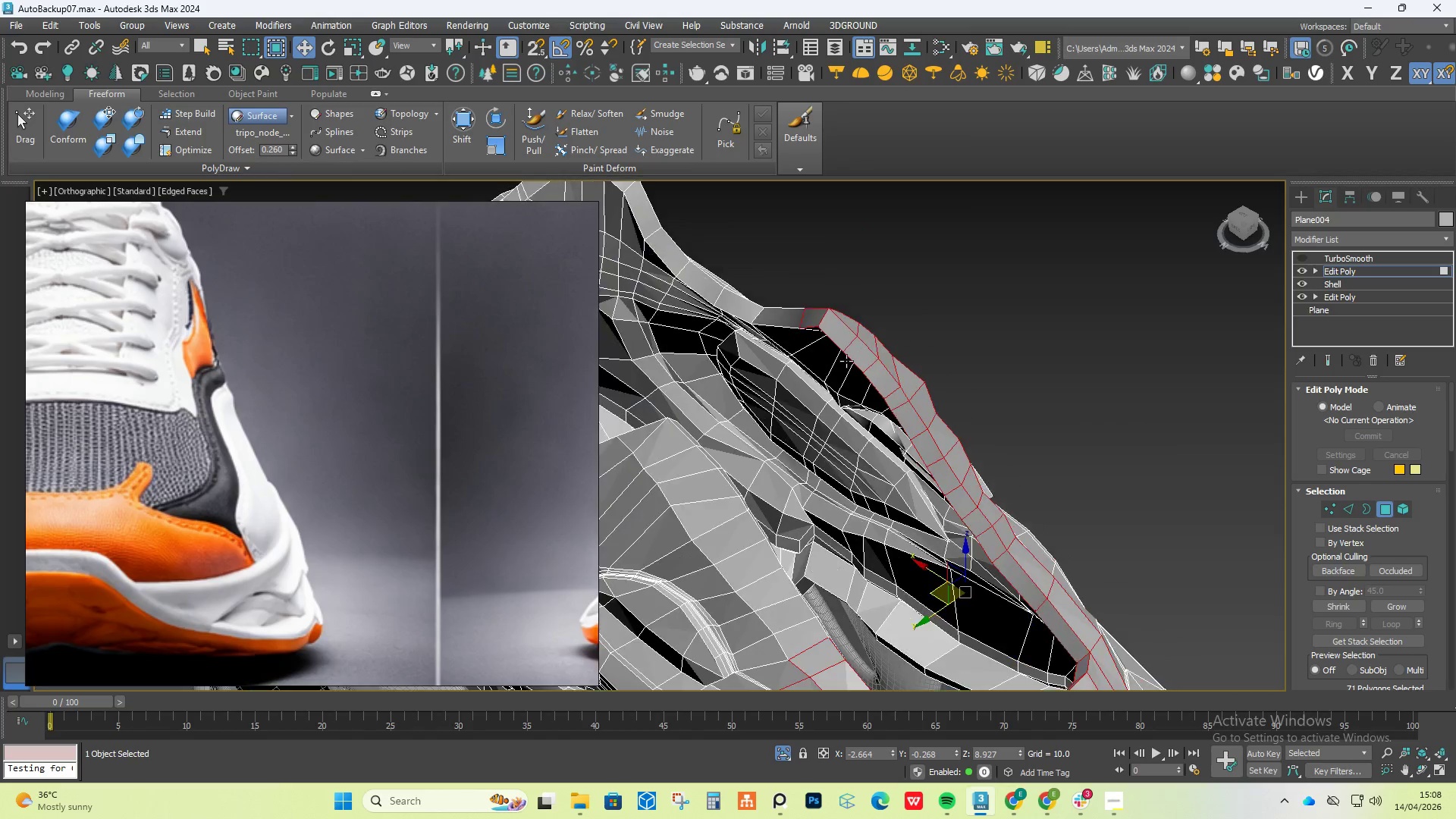 
hold_key(key=AltLeft, duration=1.53)
 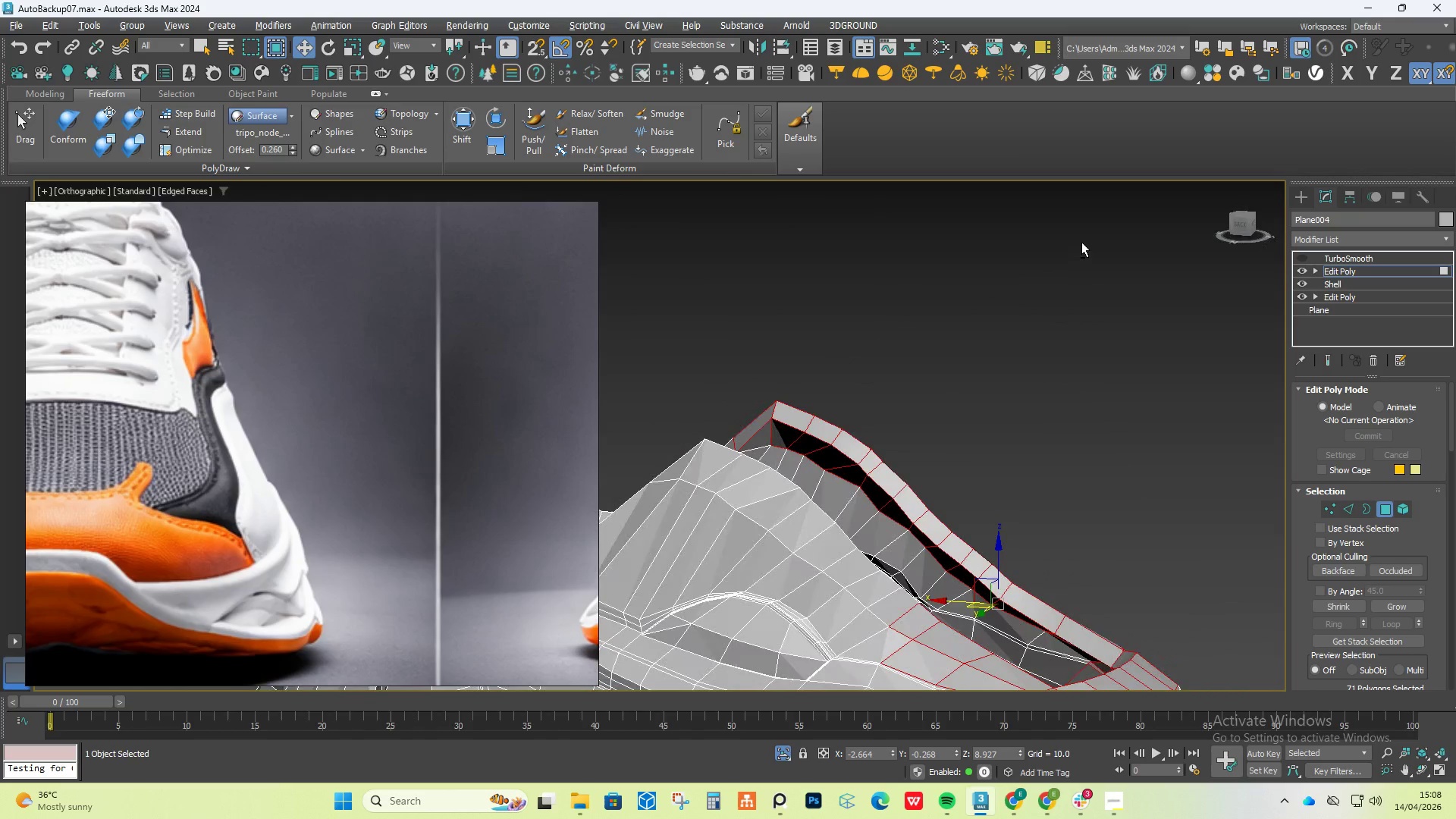 
scroll: coordinate [981, 290], scroll_direction: none, amount: 0.0
 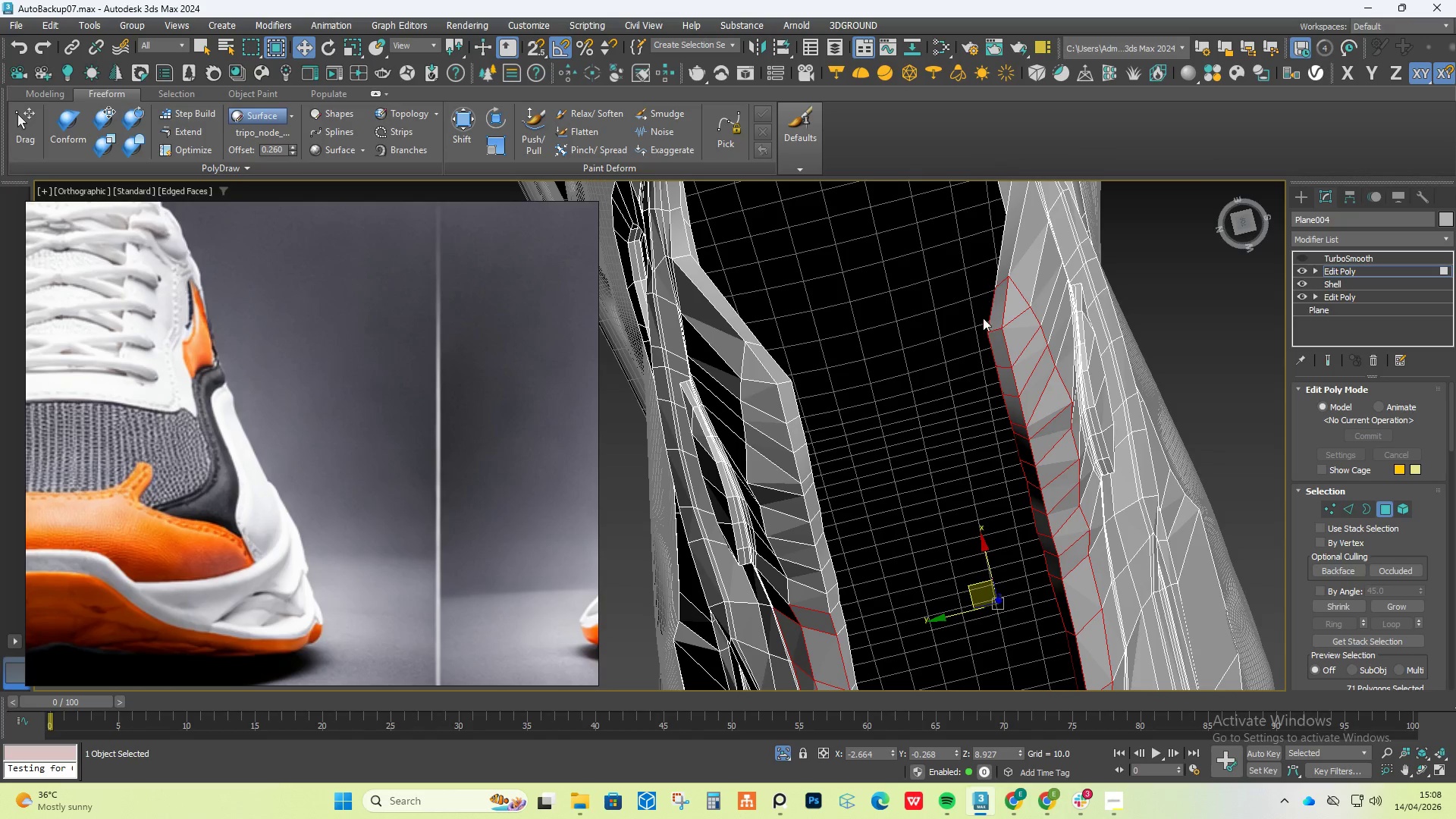 
hold_key(key=AltLeft, duration=1.39)
 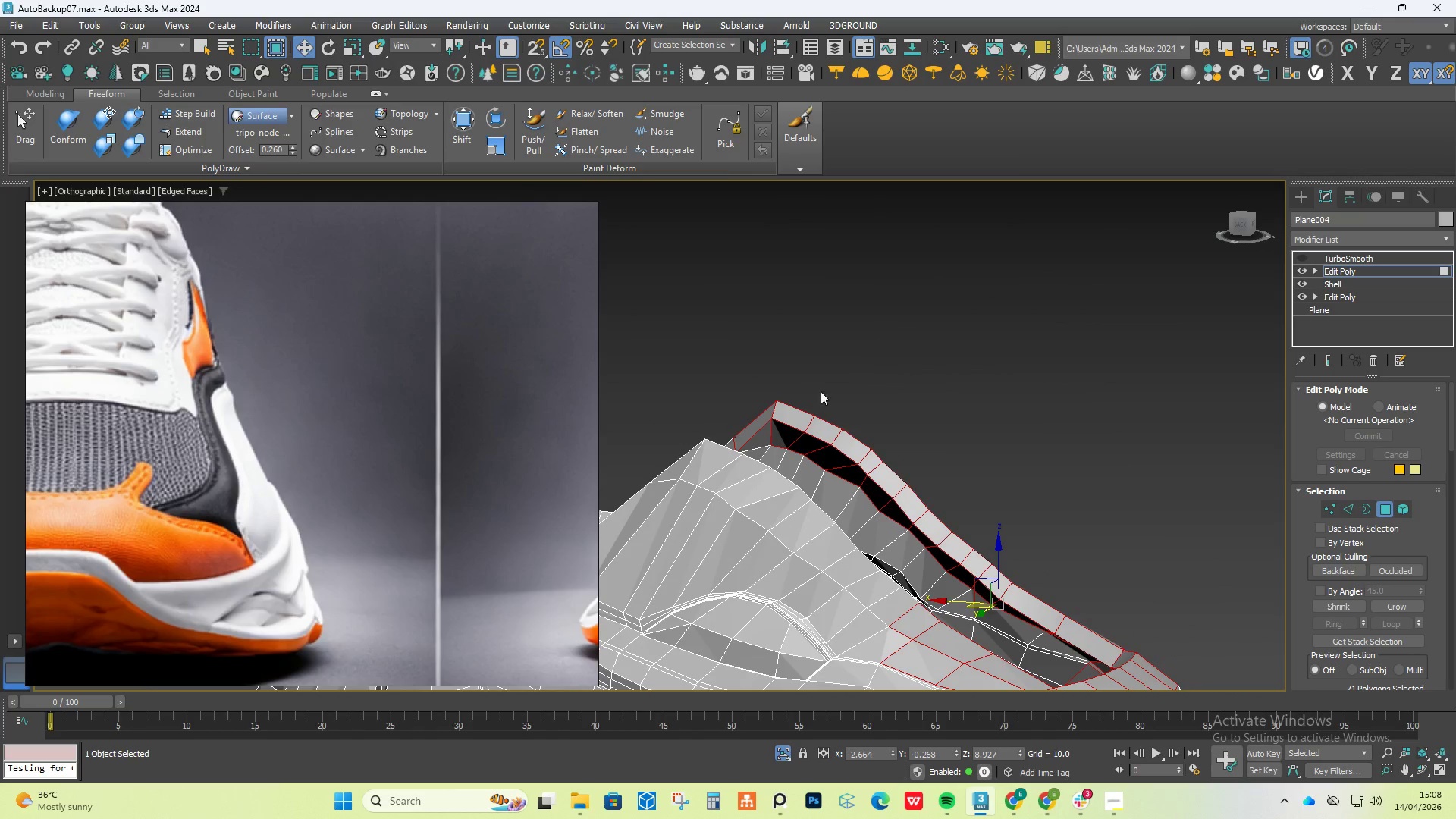 
hold_key(key=AltLeft, duration=1.5)
left_click([681, 483])
 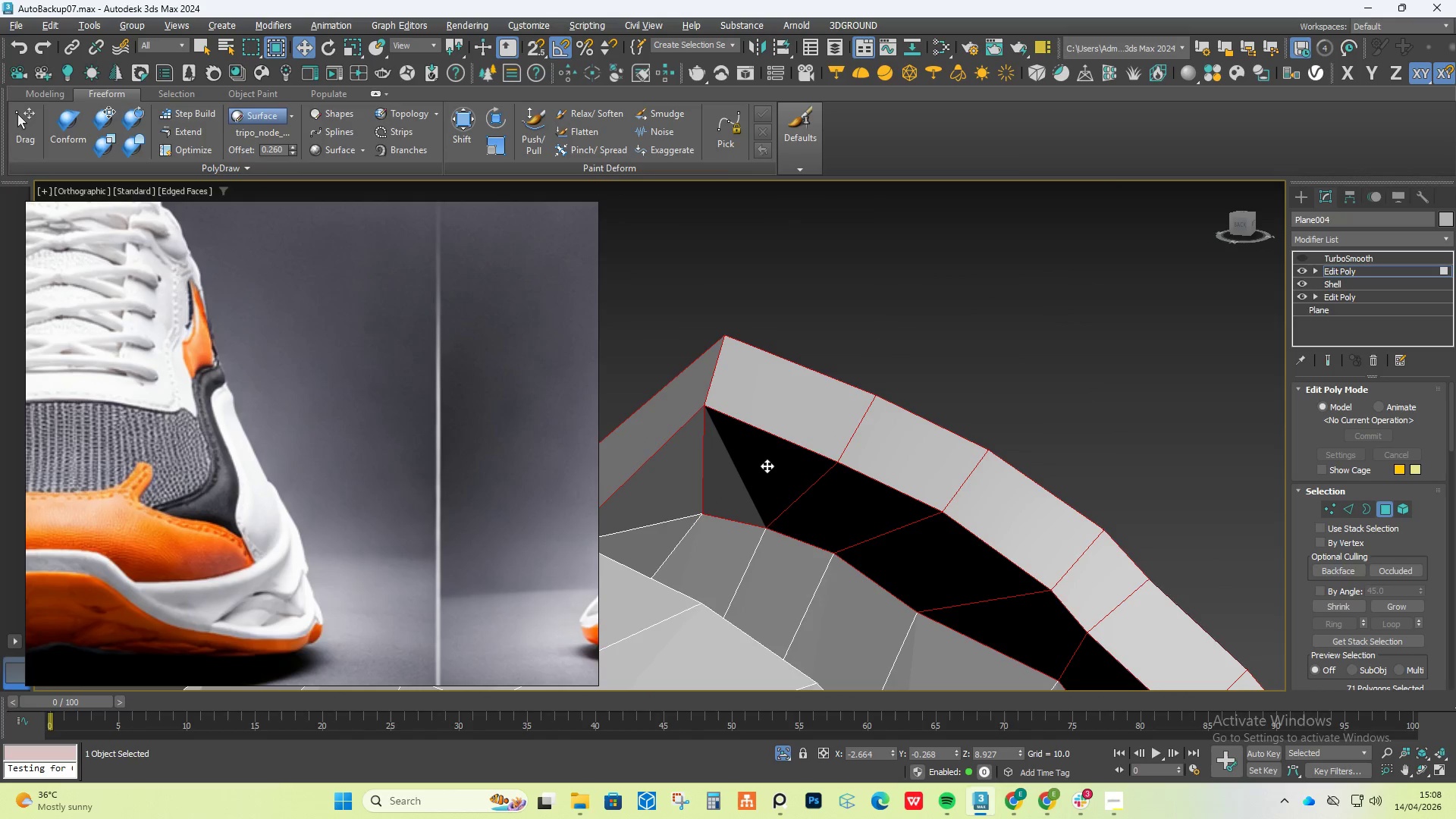 
scroll: coordinate [794, 422], scroll_direction: up, amount: 4.0
 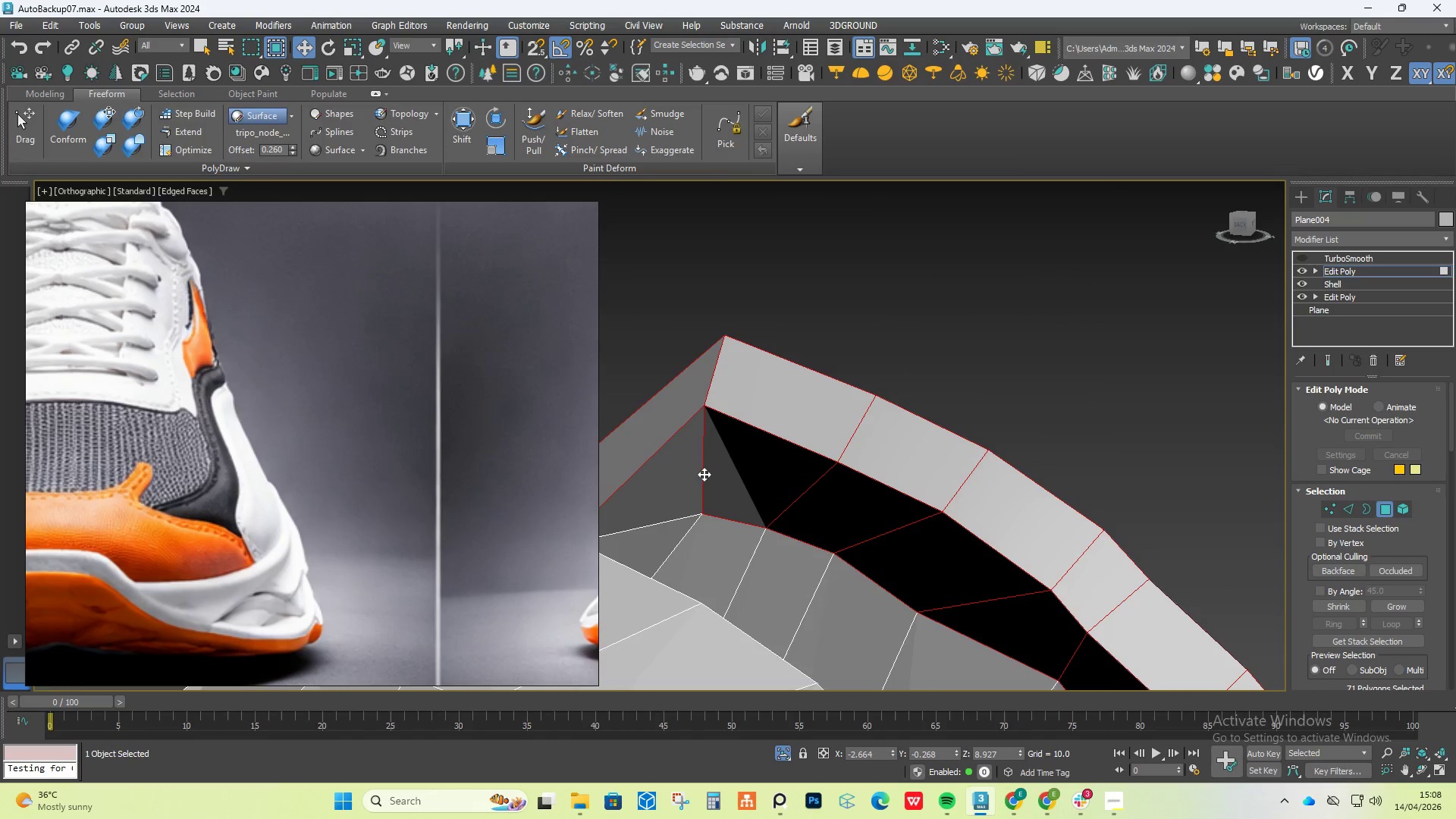 
double_click([767, 466])
 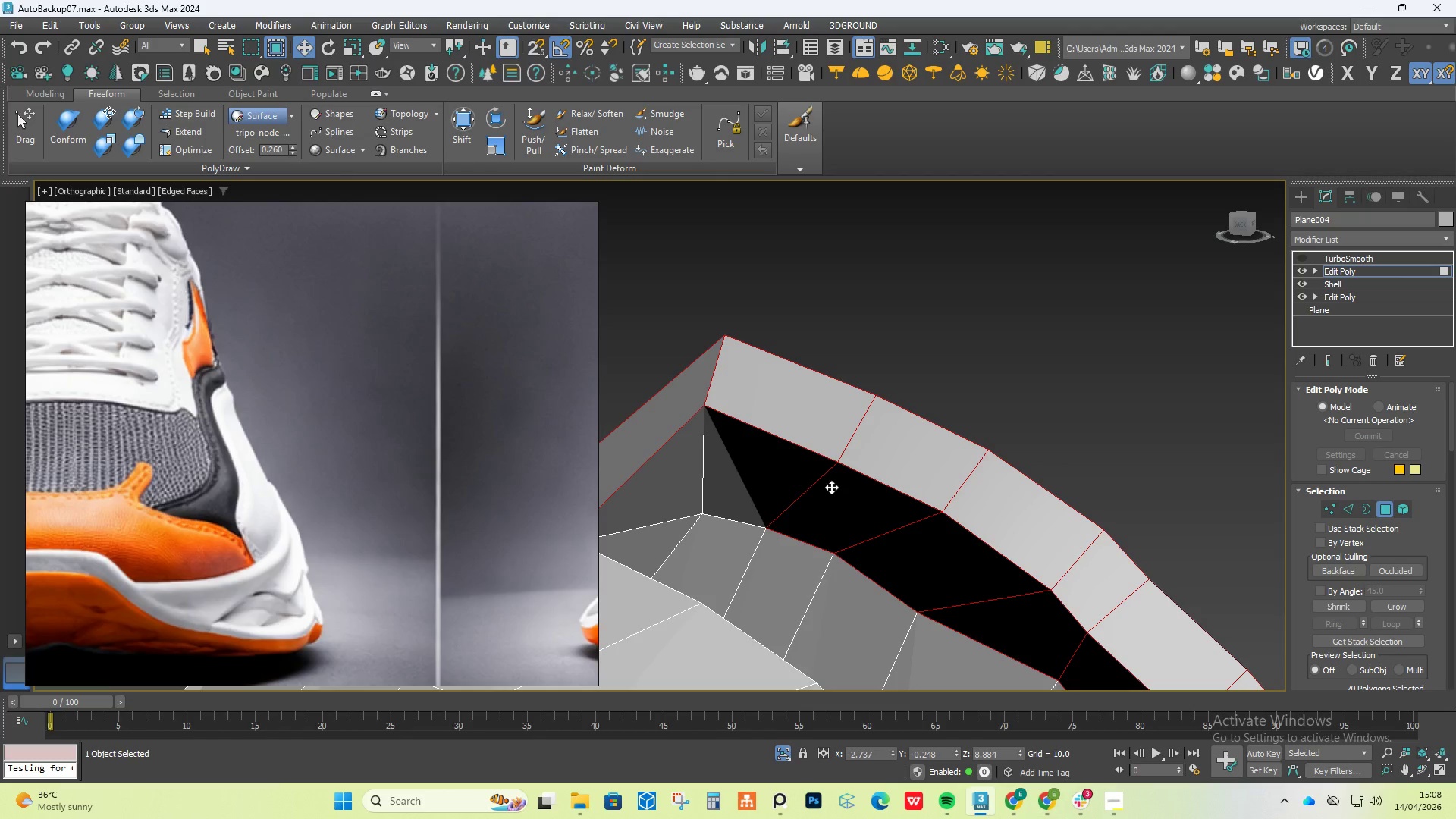 
hold_key(key=AltLeft, duration=1.52)
left_click([831, 487])
 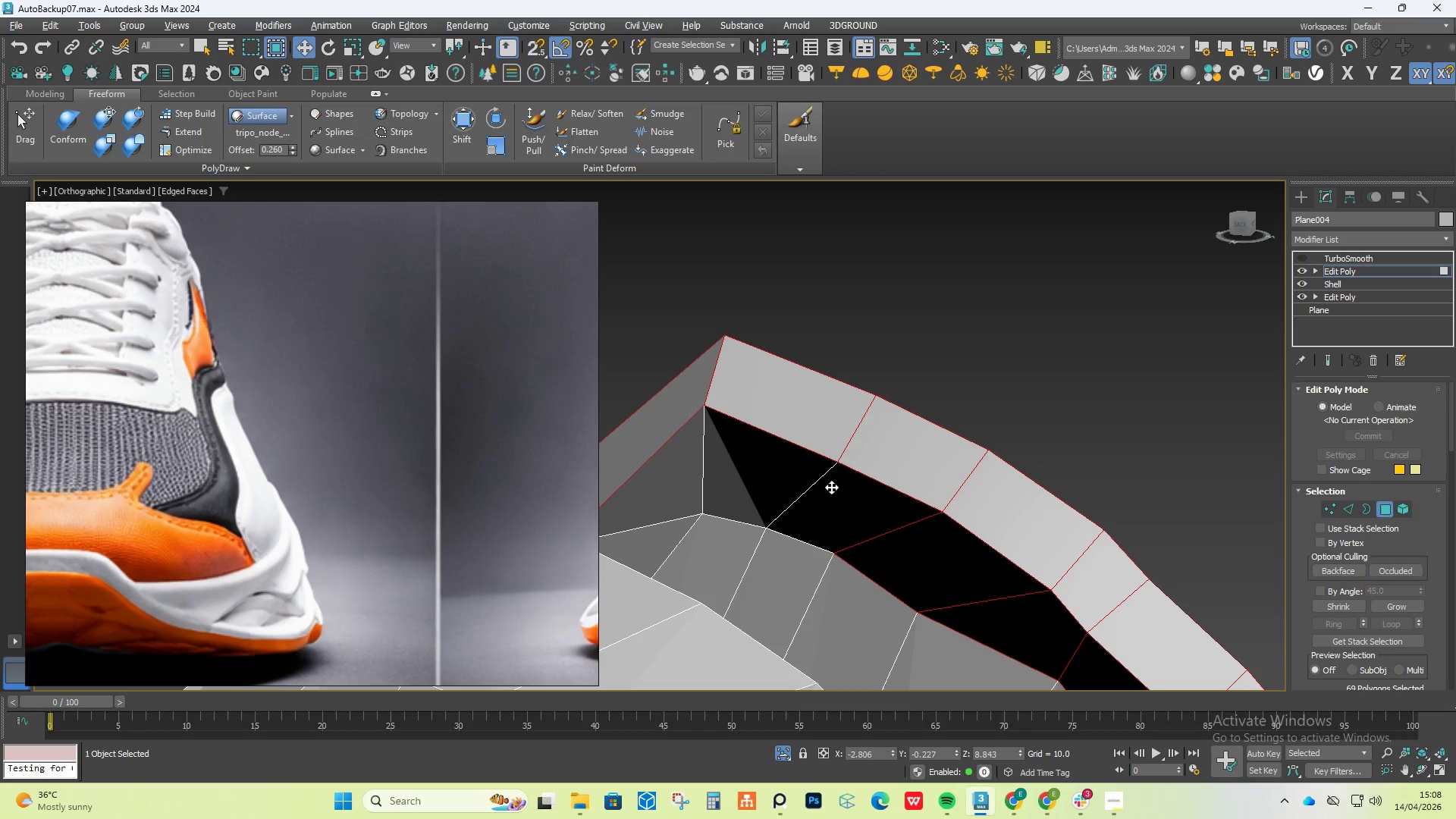 
triple_click([944, 587])
 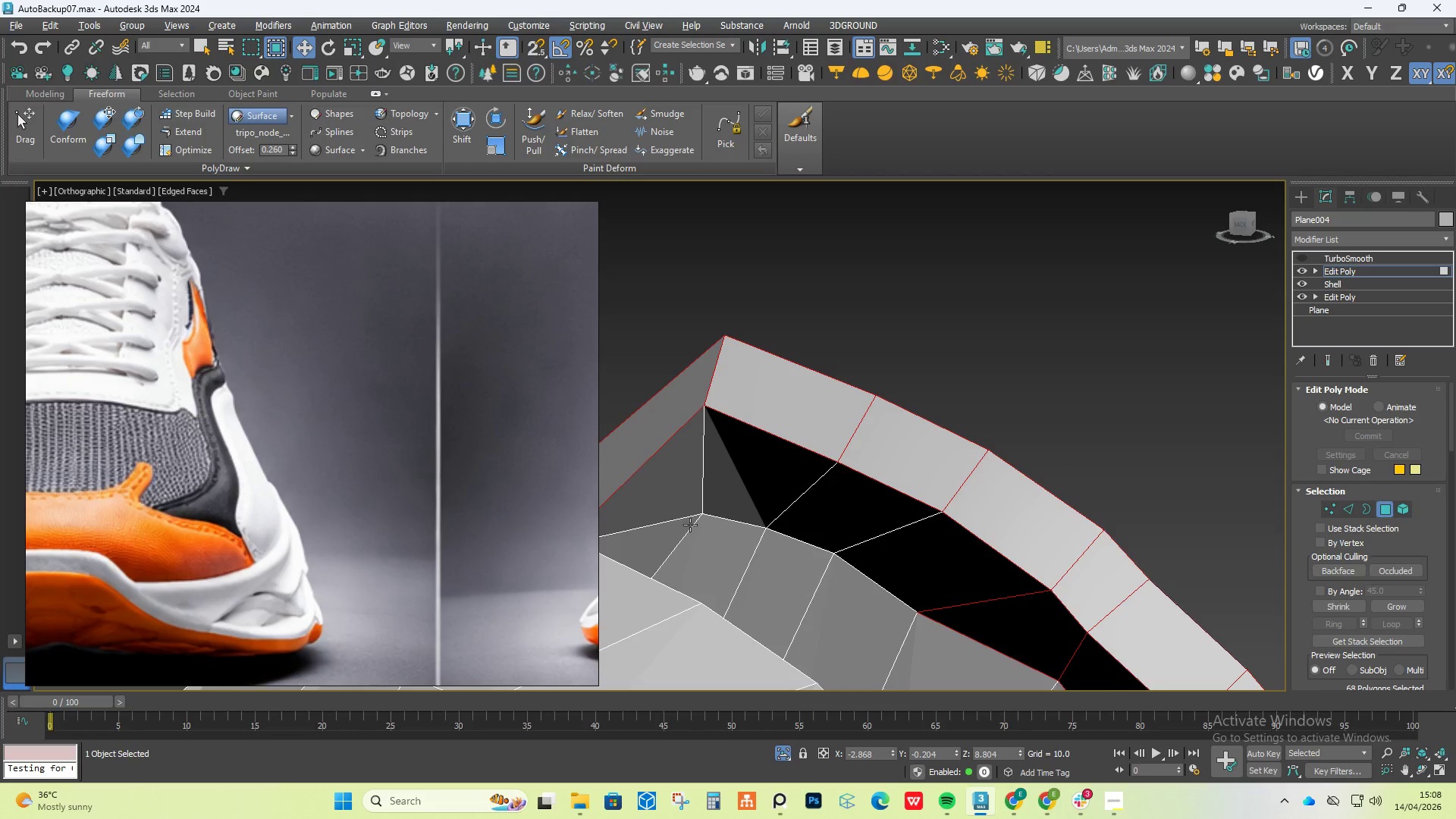 
hold_key(key=AltLeft, duration=0.61)
left_click([662, 502])
 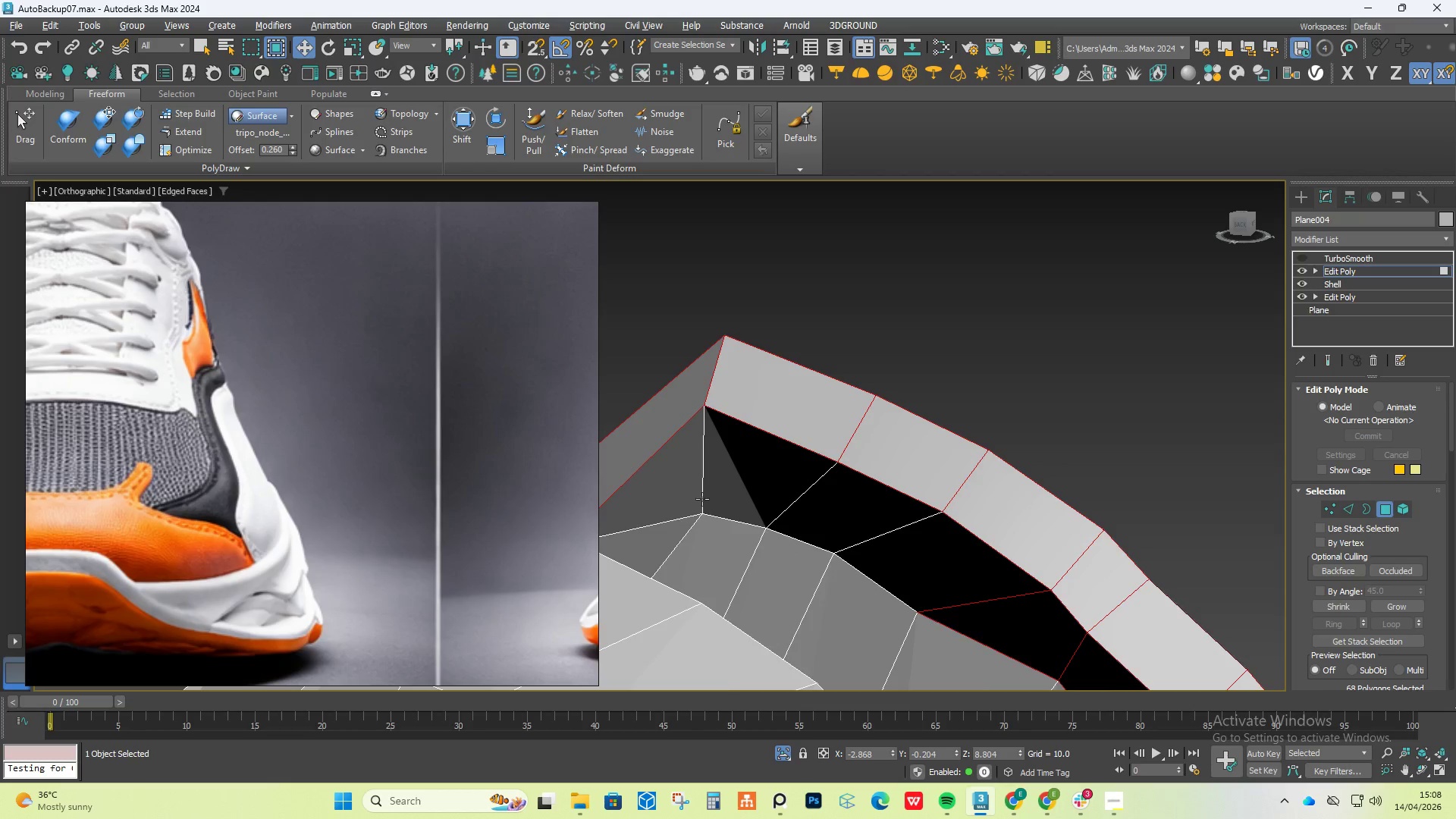 
hold_key(key=AltLeft, duration=0.69)
 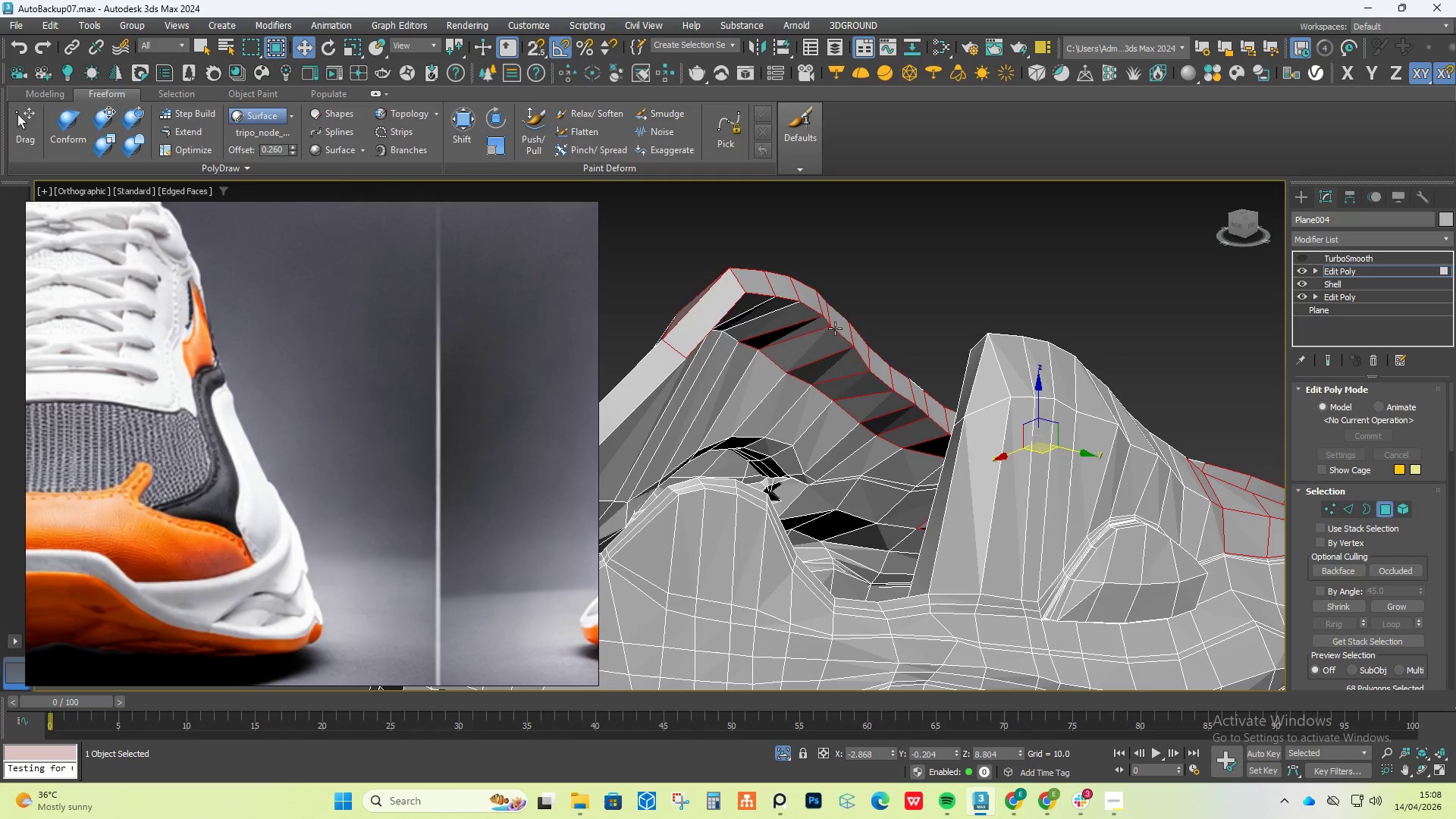 
scroll: coordinate [730, 494], scroll_direction: down, amount: 4.0
 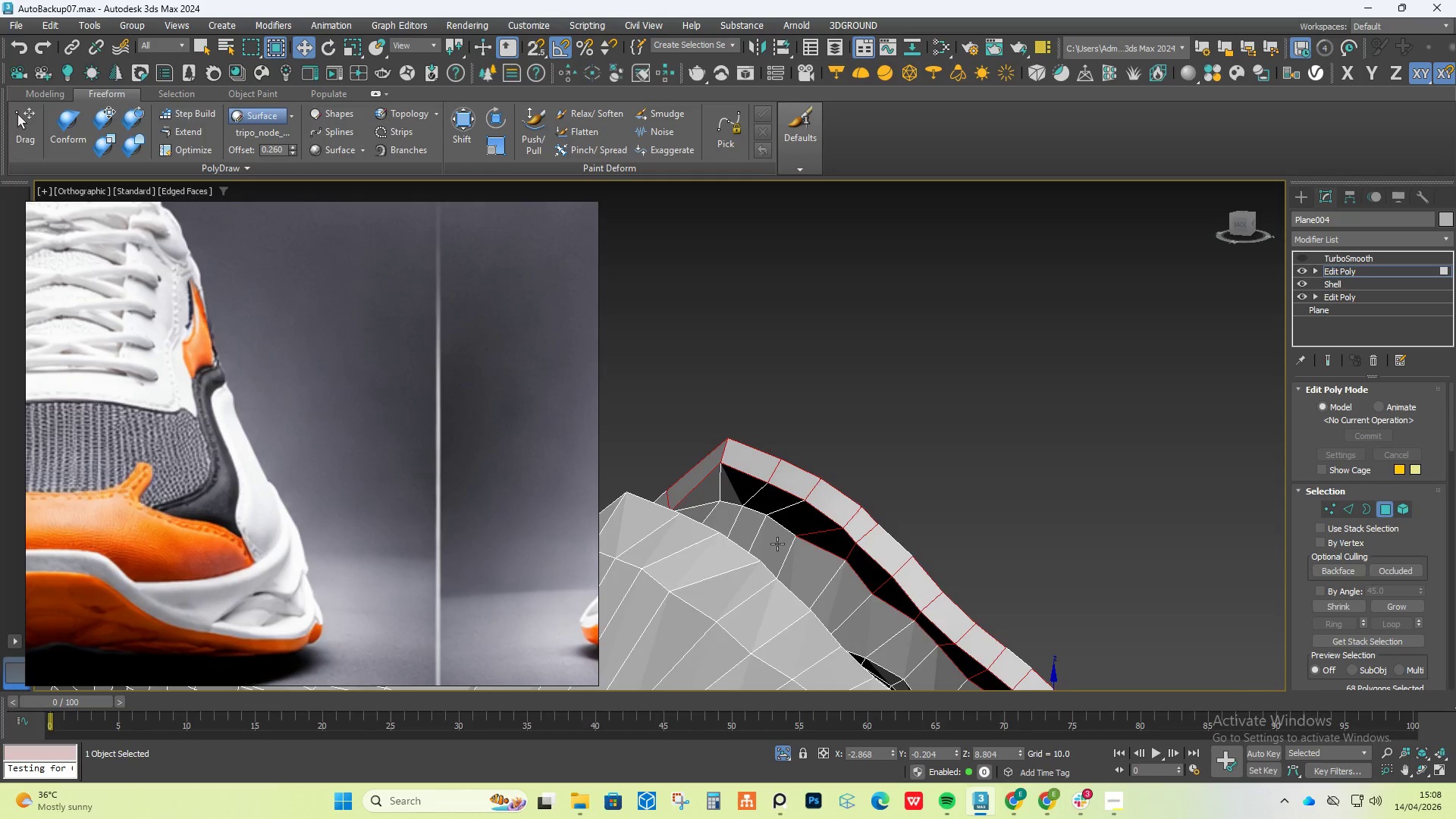 
hold_key(key=AltLeft, duration=1.51)
 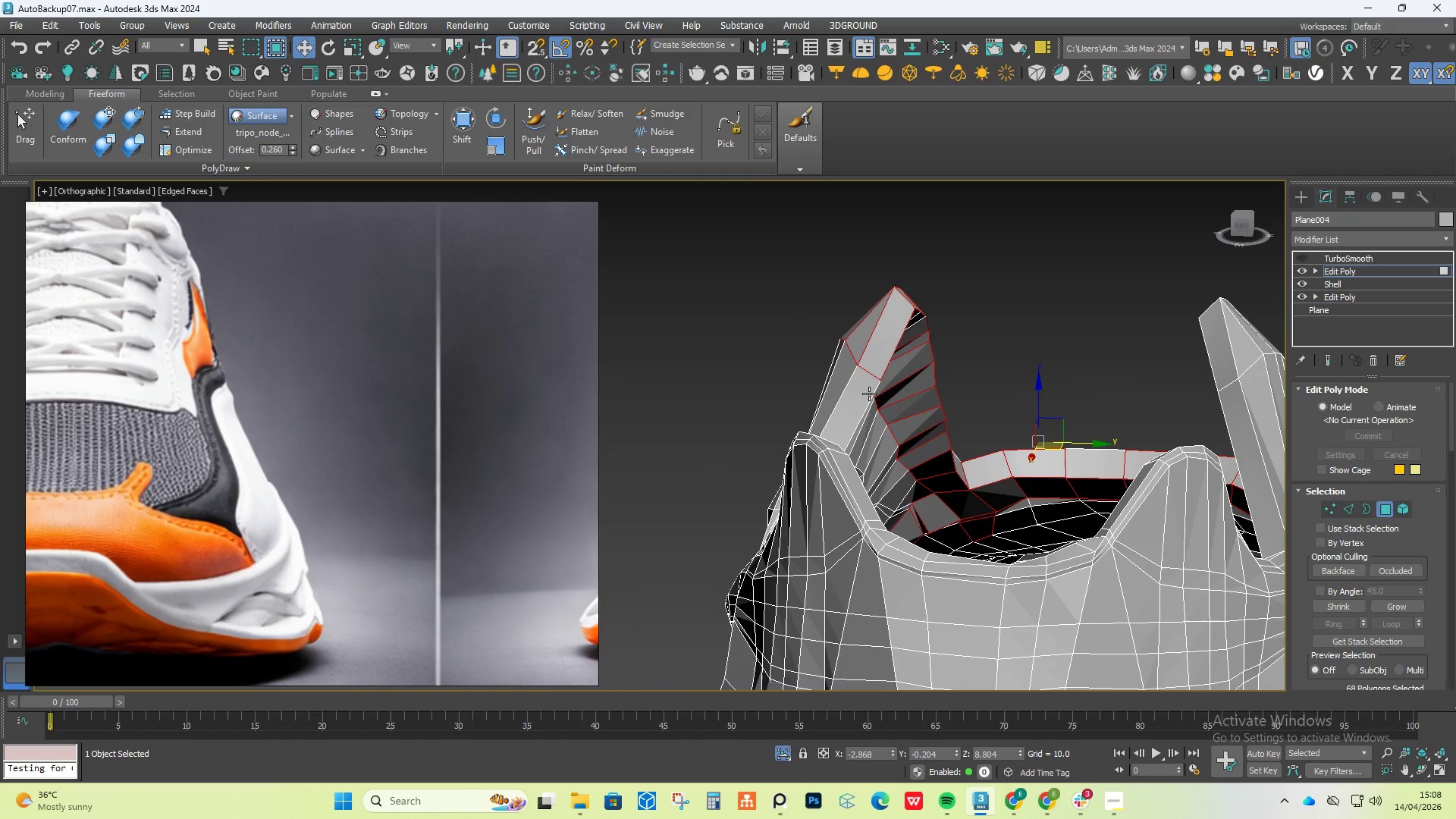 
key(Alt+AltLeft)
 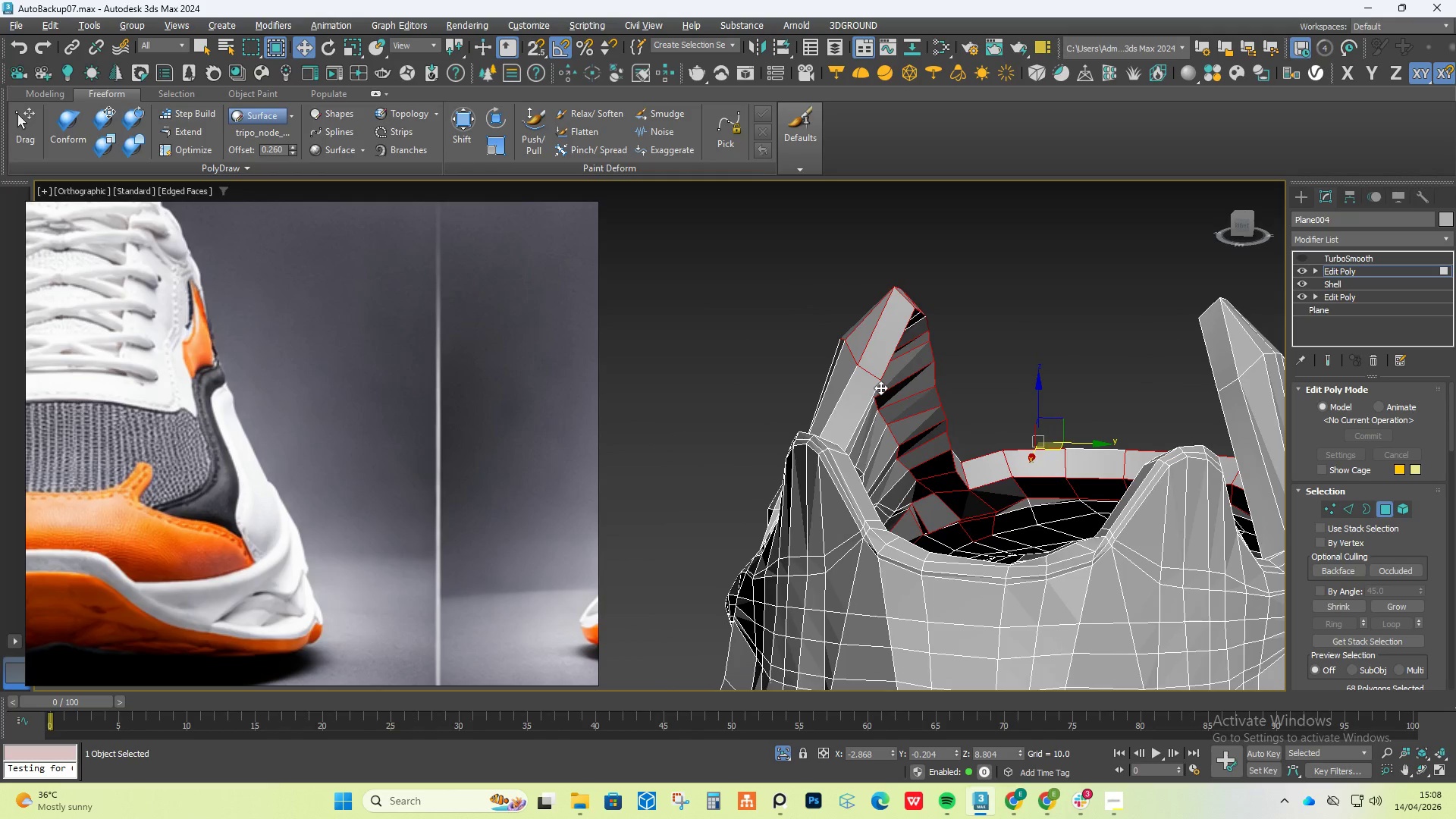 
key(Alt+AltLeft)
 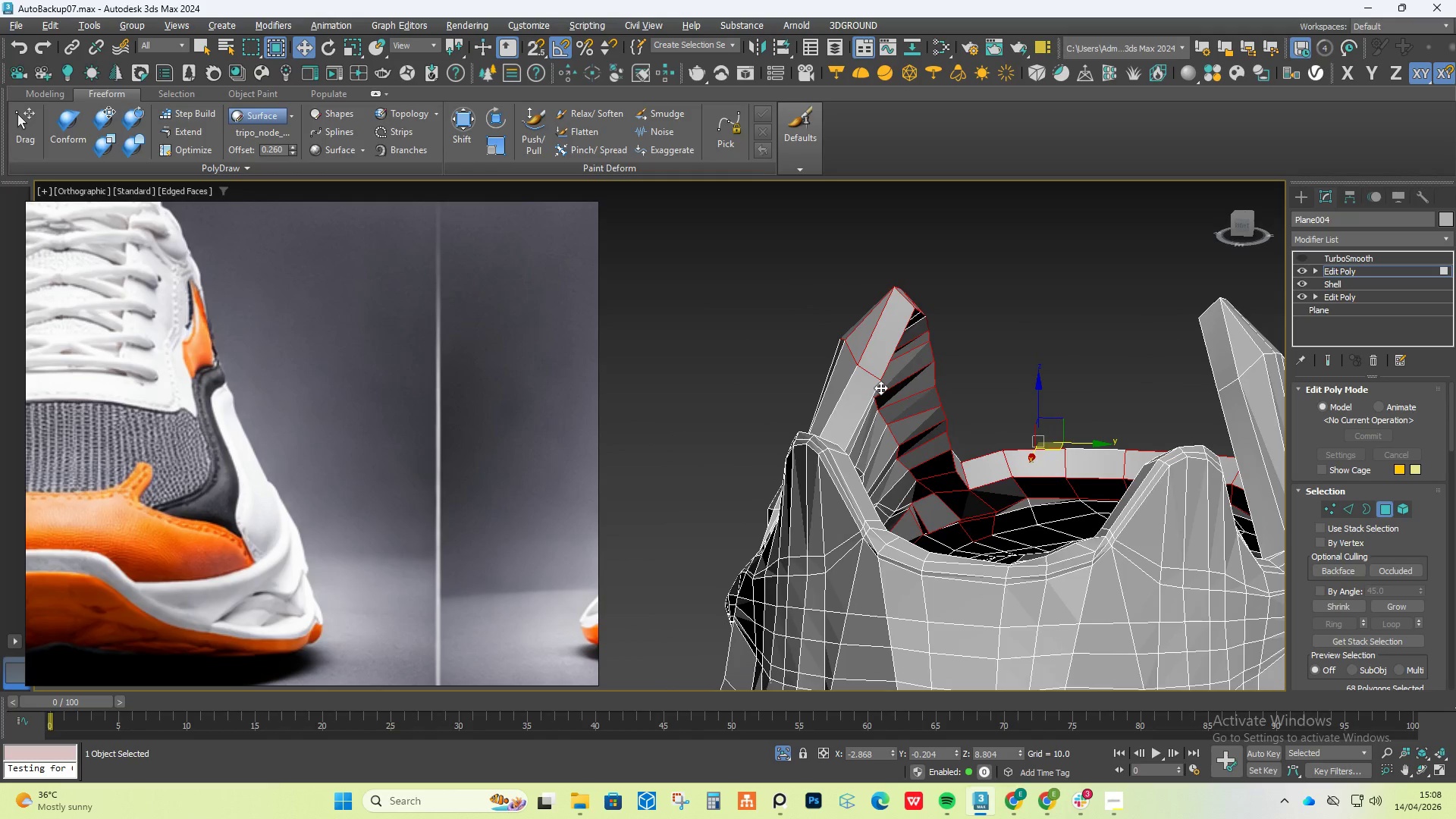 
key(Alt+AltLeft)
 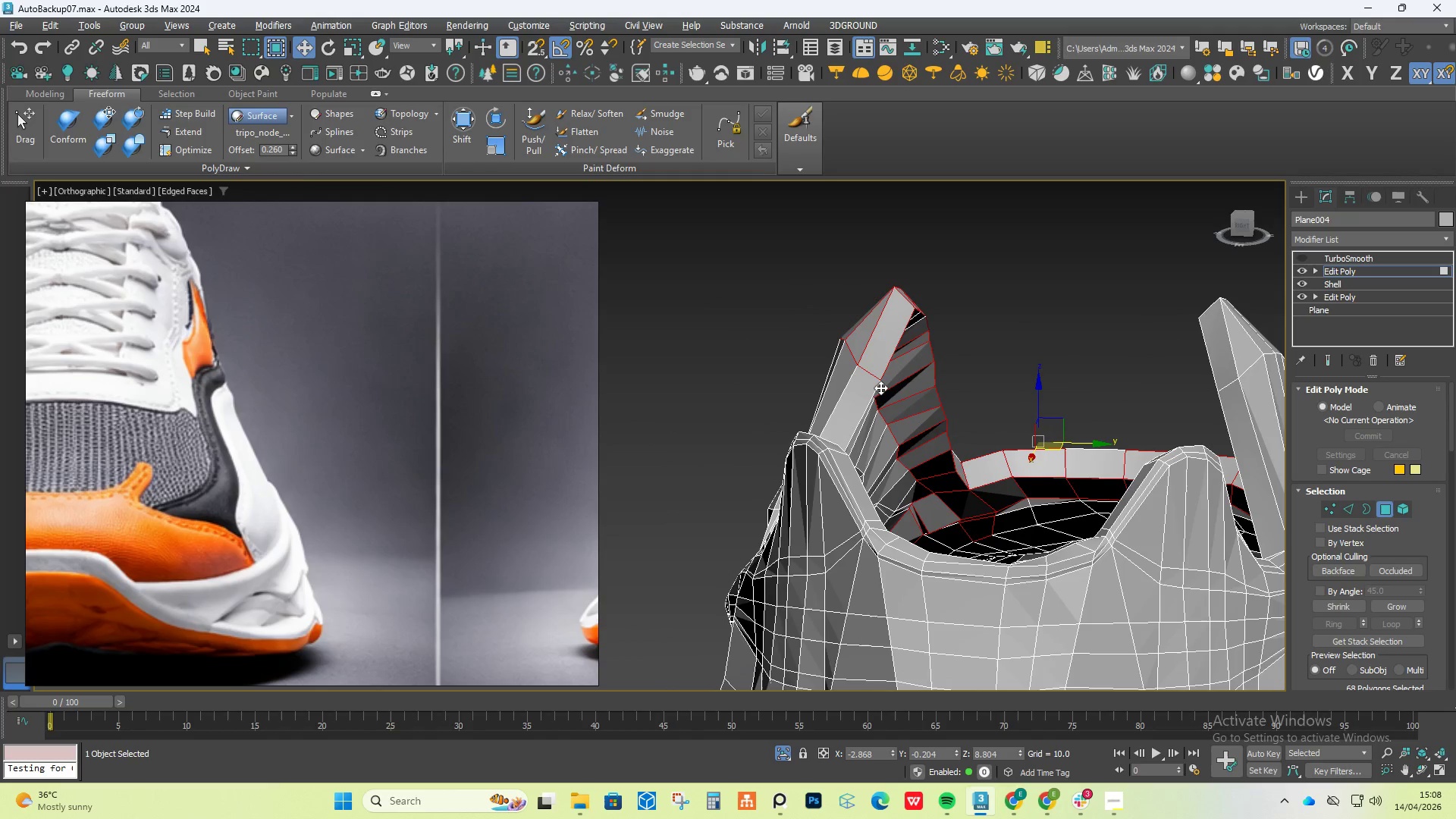 
key(Alt+AltLeft)
 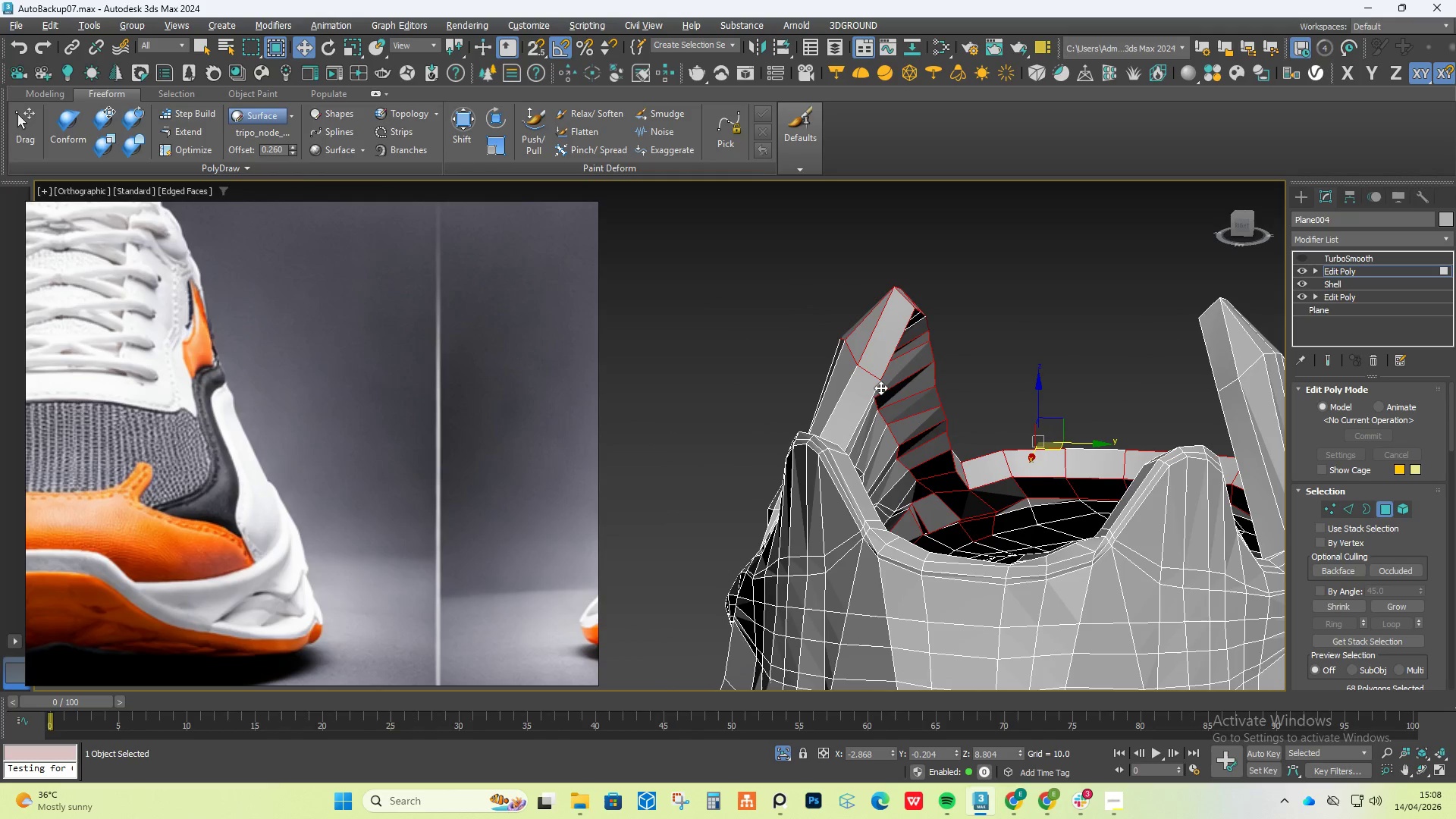 
key(Alt+AltLeft)
 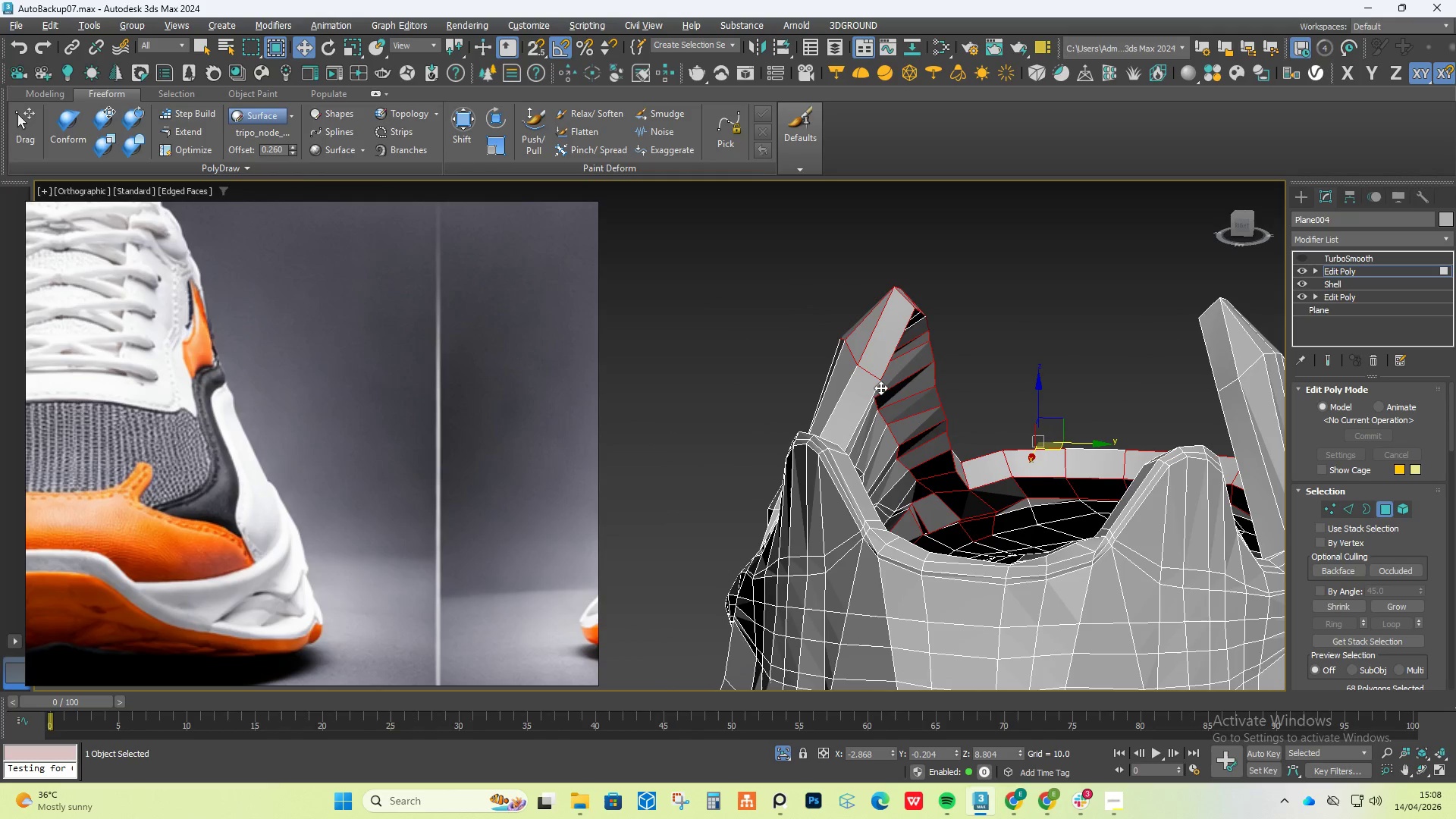 
key(Alt+AltLeft)
 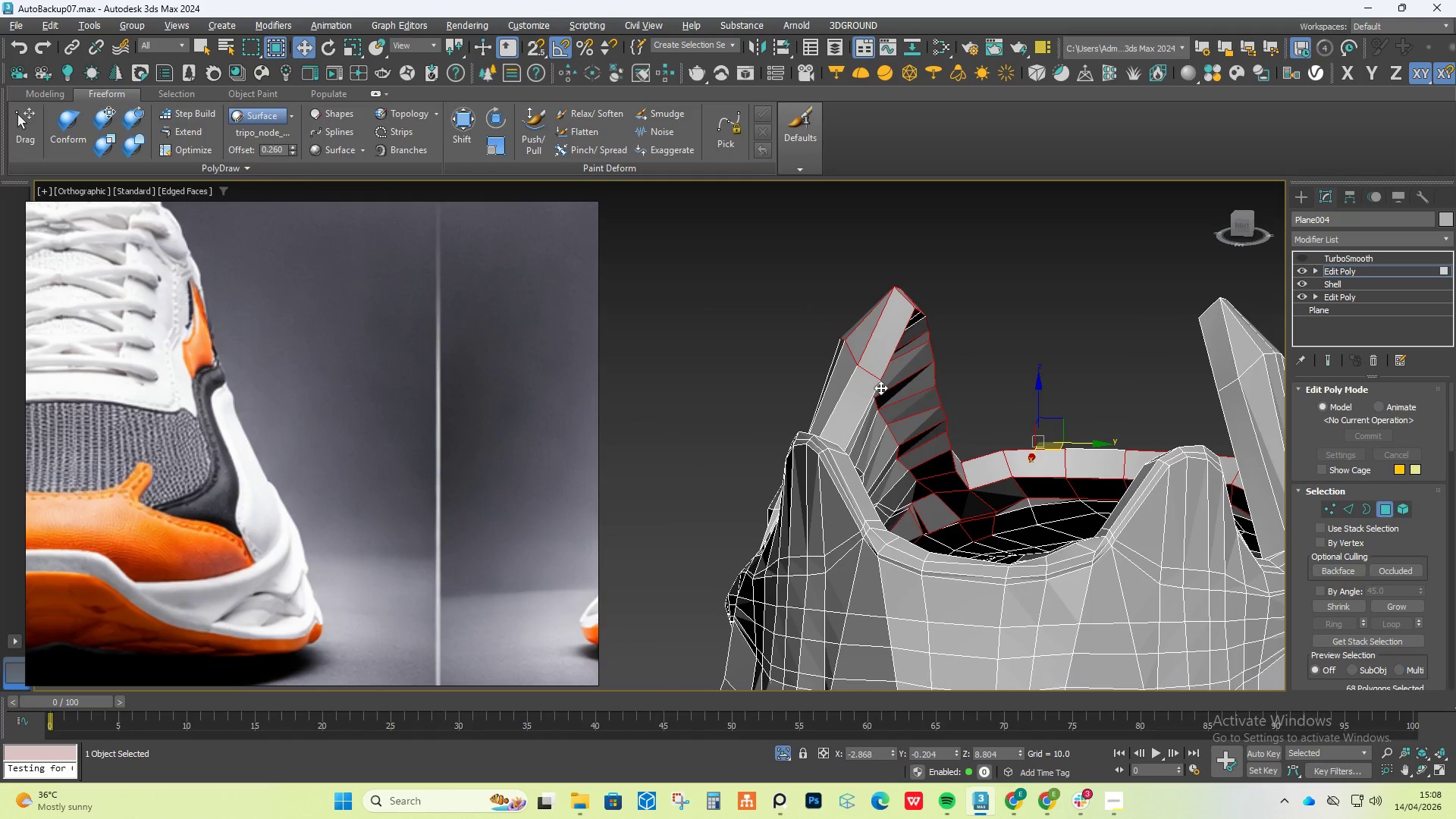 
key(Alt+AltLeft)
 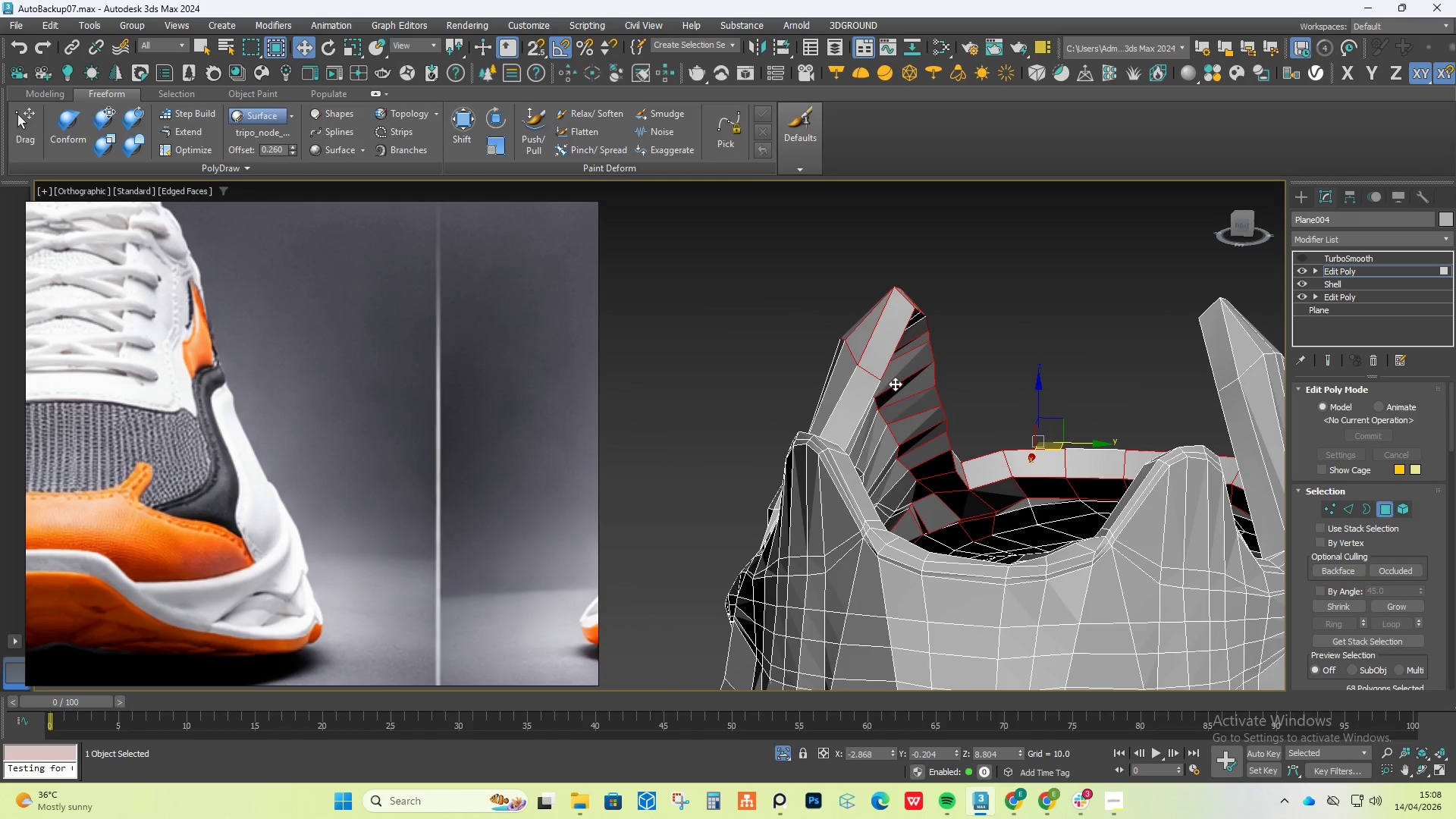 
hold_key(key=AltLeft, duration=0.84)
 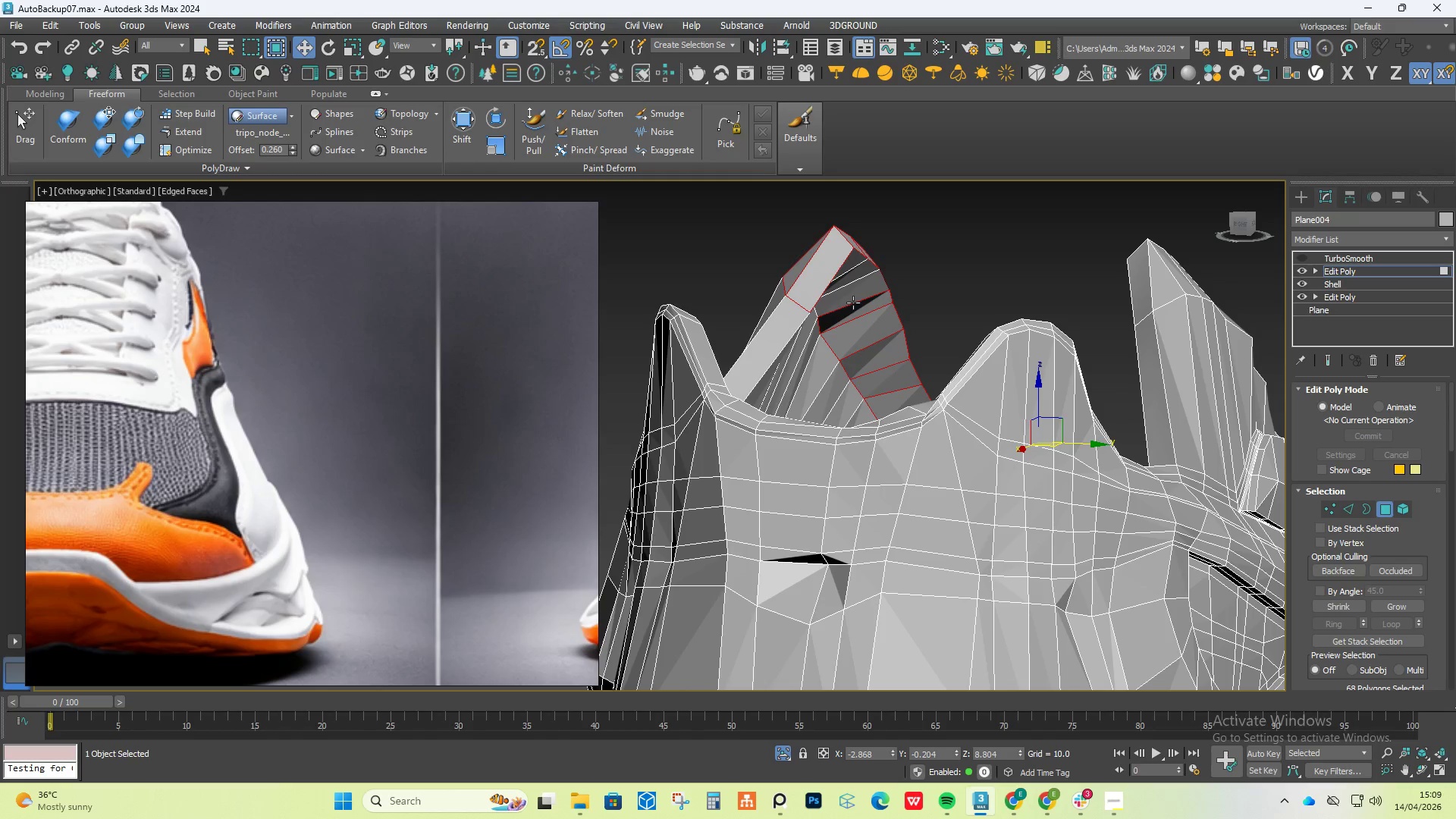 
hold_key(key=AltLeft, duration=1.51)
left_click([858, 301])
 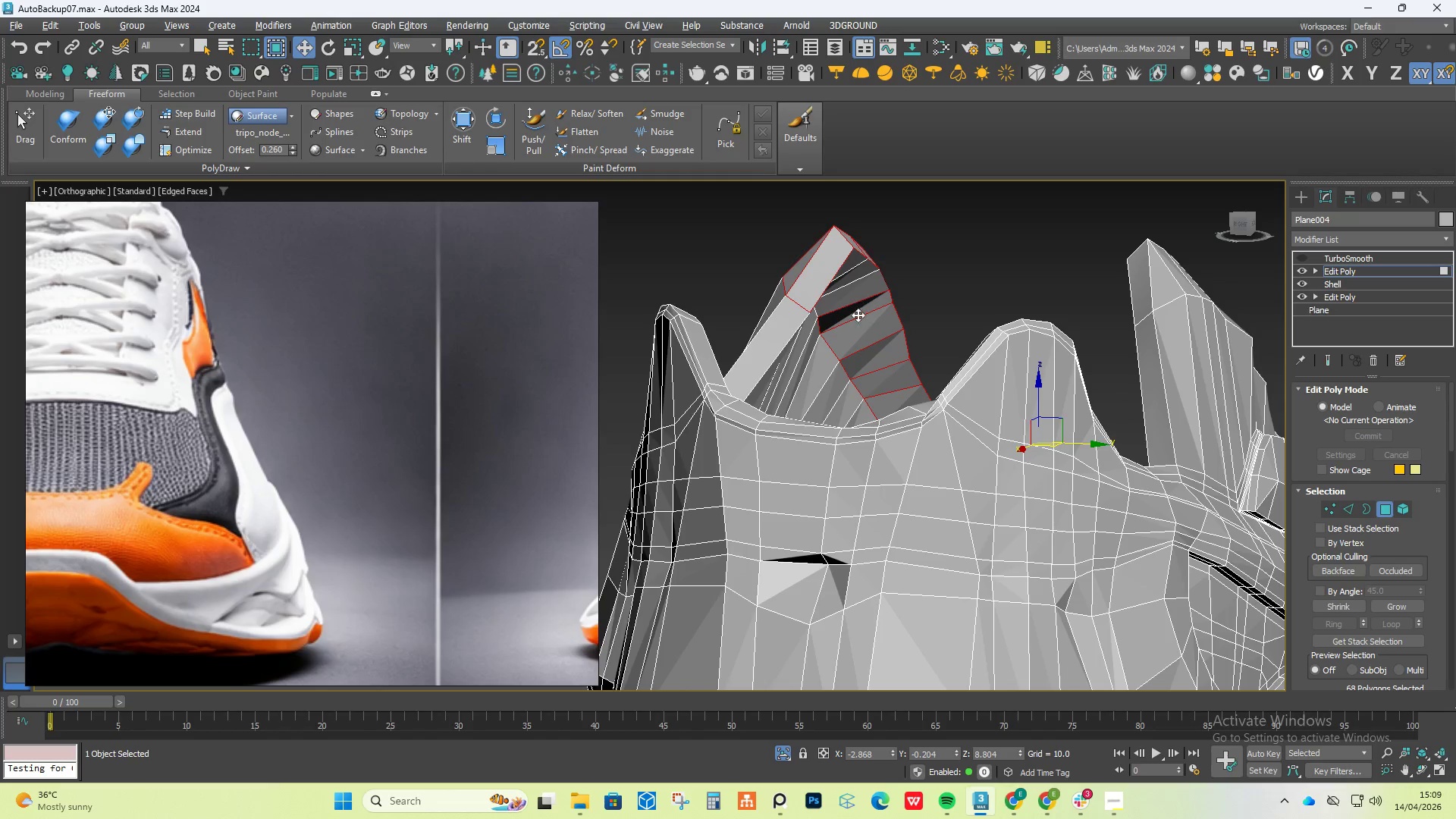 
double_click([858, 322])
 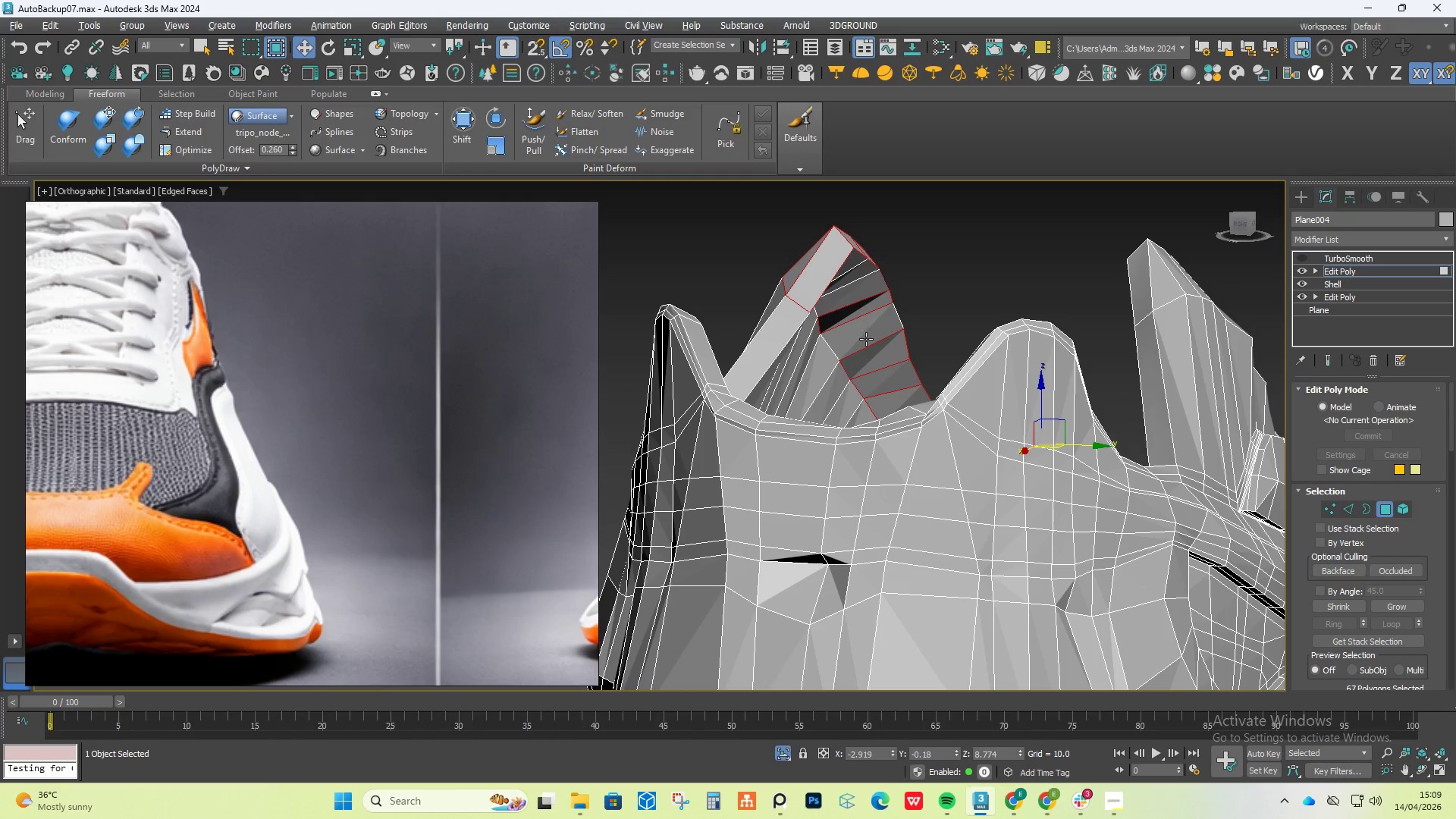 
triple_click([867, 340])
 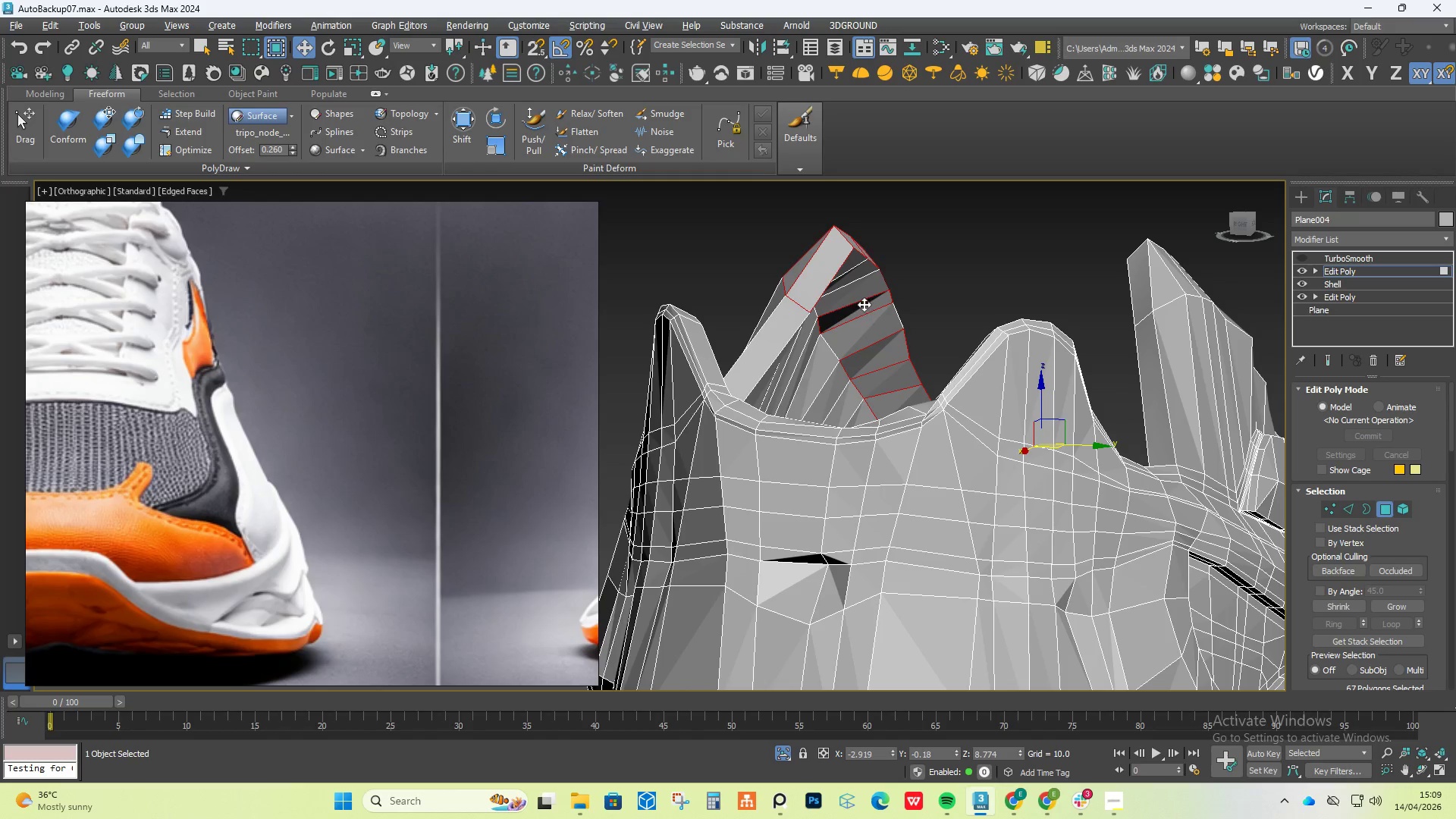 
triple_click([864, 303])
 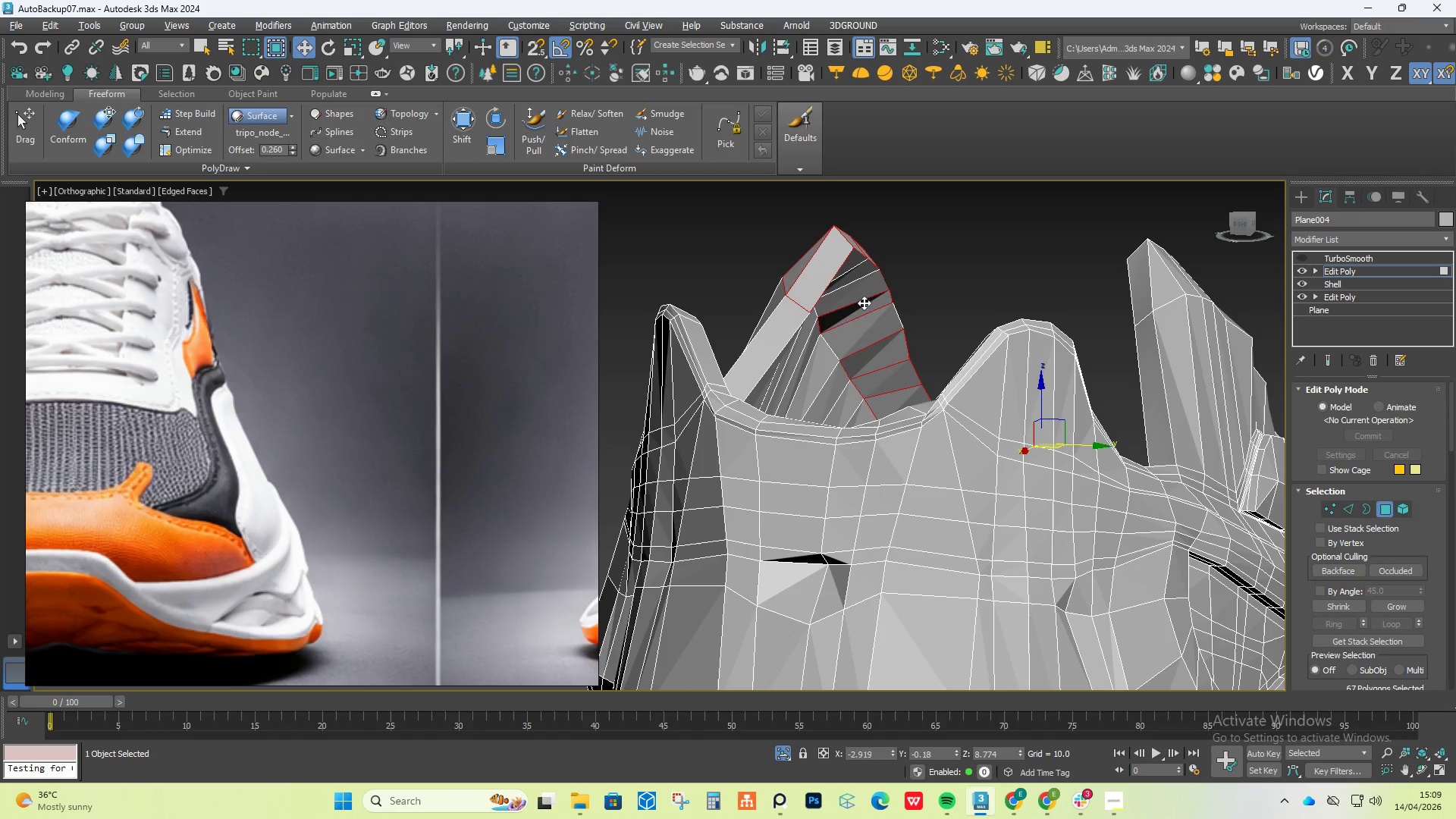 
hold_key(key=AltLeft, duration=0.75)
triple_click([851, 297])
 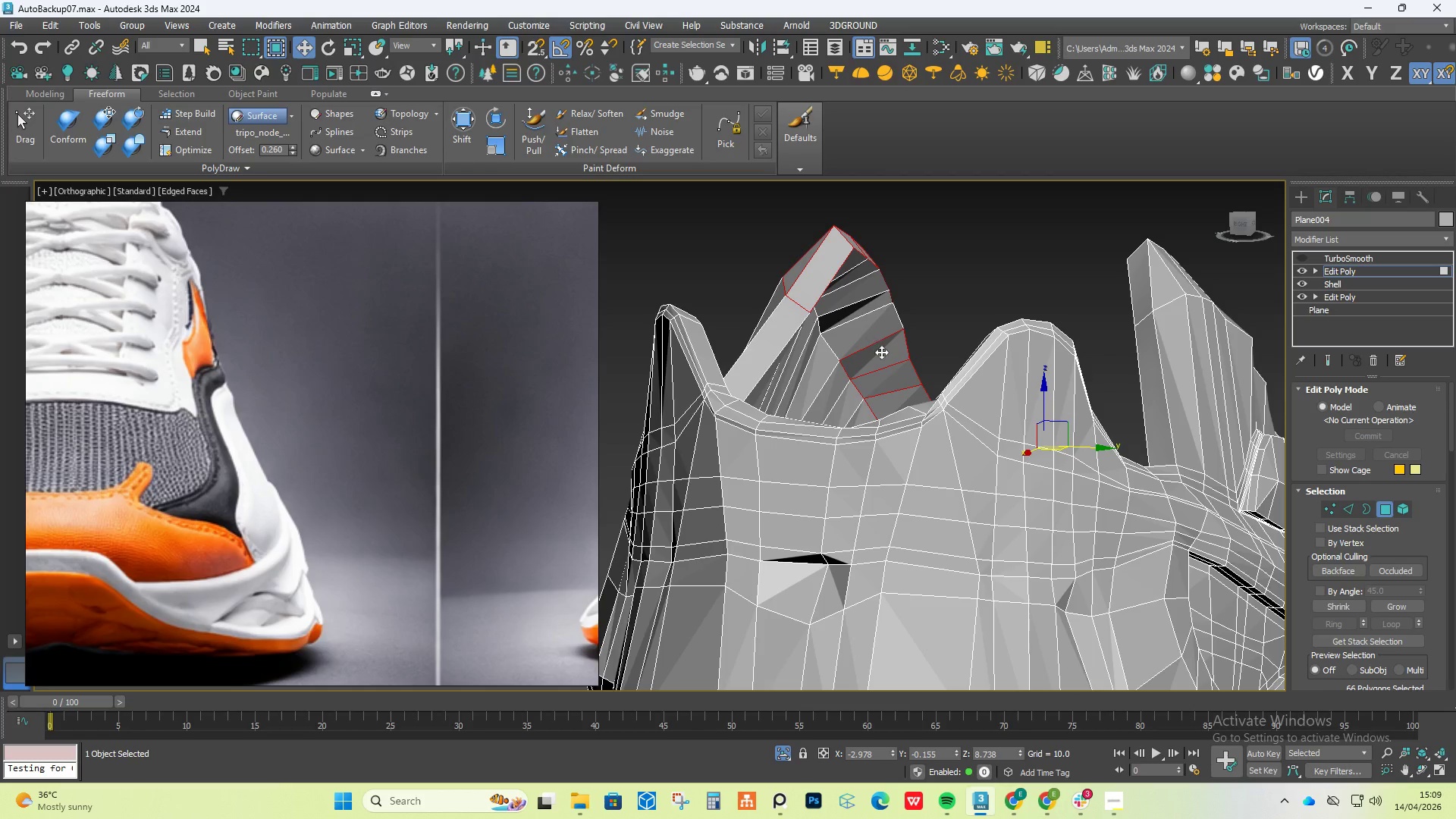 
hold_key(key=AltLeft, duration=1.5)
left_click([902, 378])
 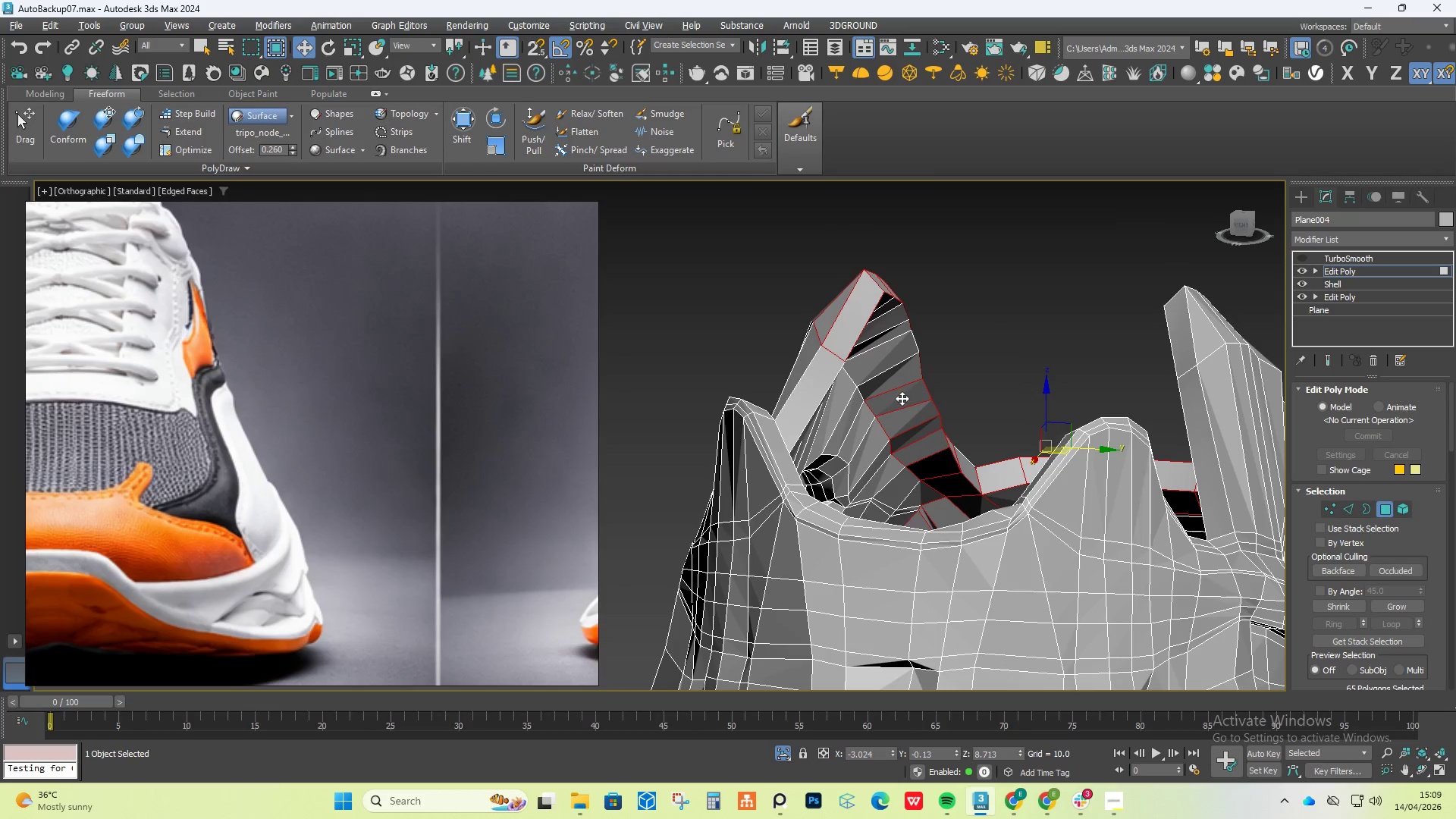 
double_click([902, 398])
 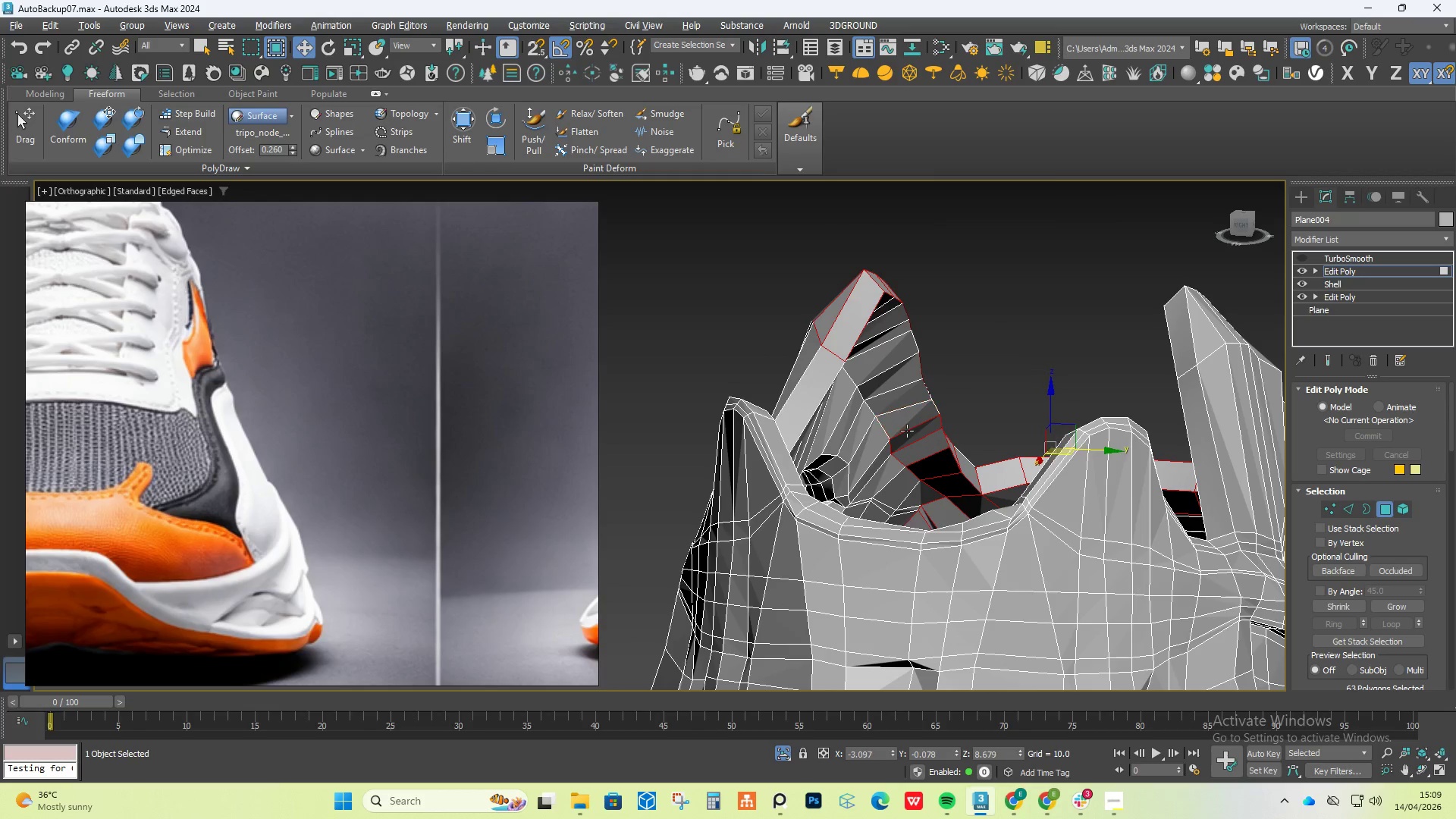 
hold_key(key=AltLeft, duration=1.51)
left_click([915, 432])
 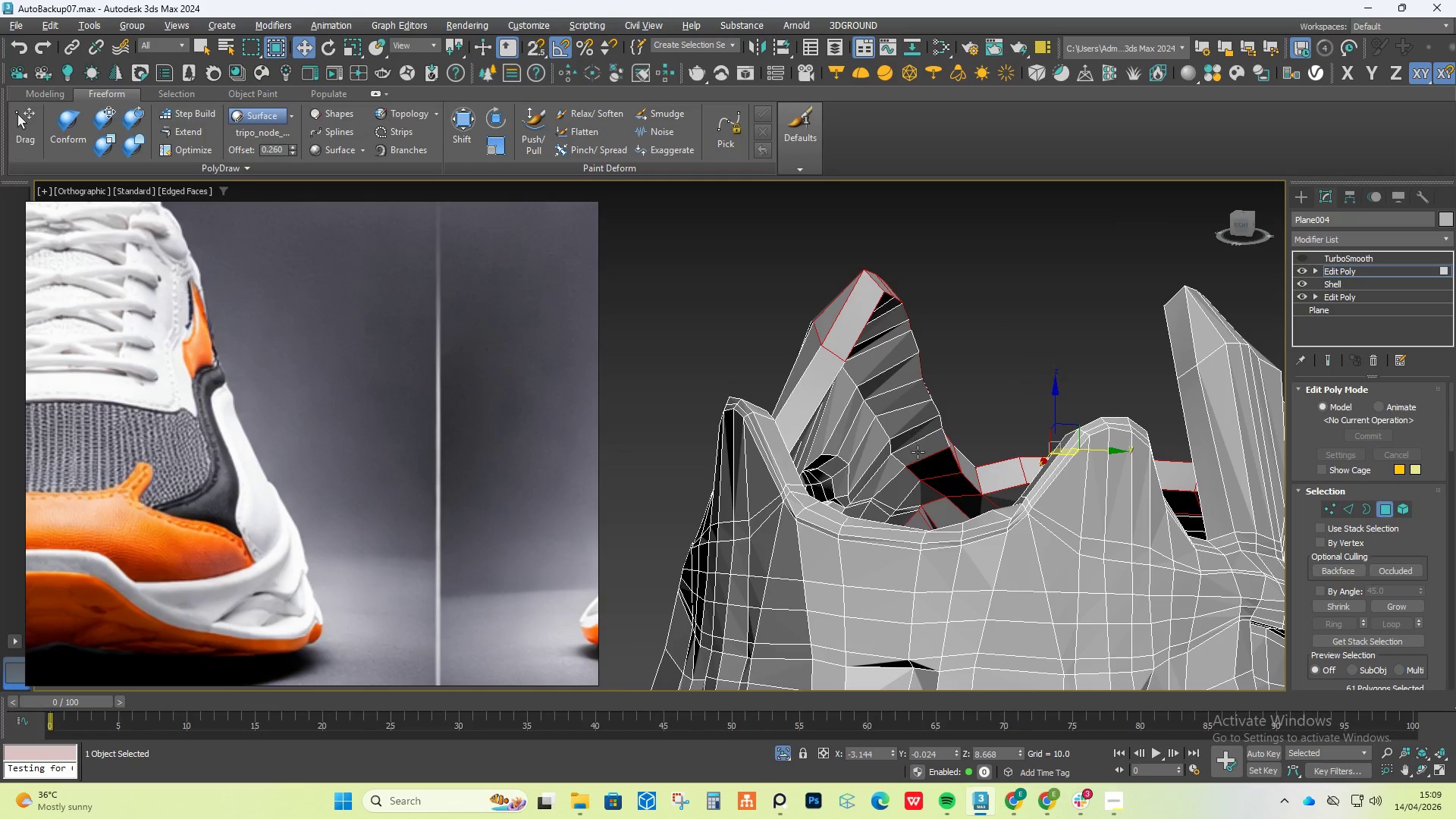 
double_click([918, 453])
 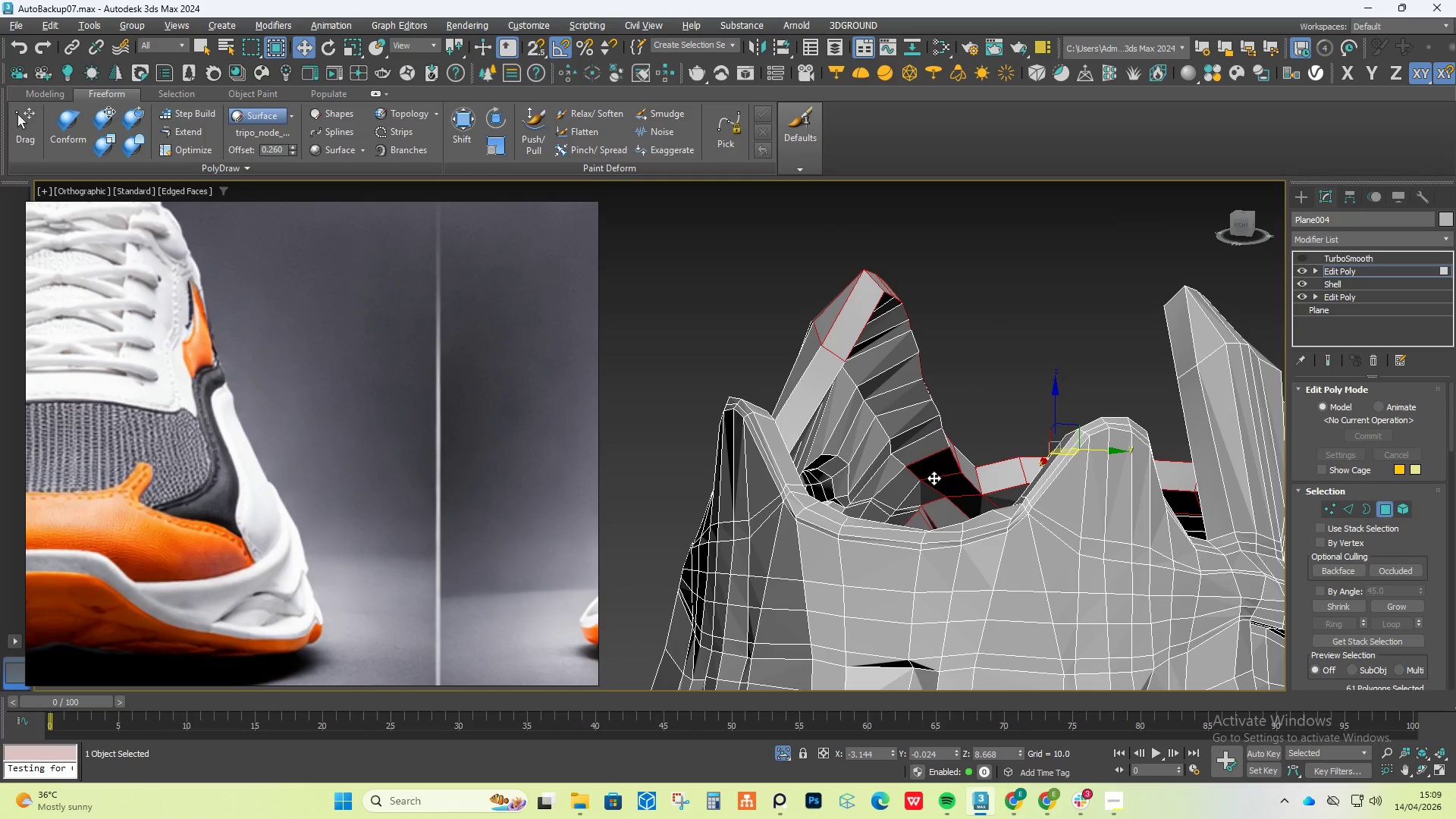 
hold_key(key=AltLeft, duration=0.55)
left_click([942, 475])
 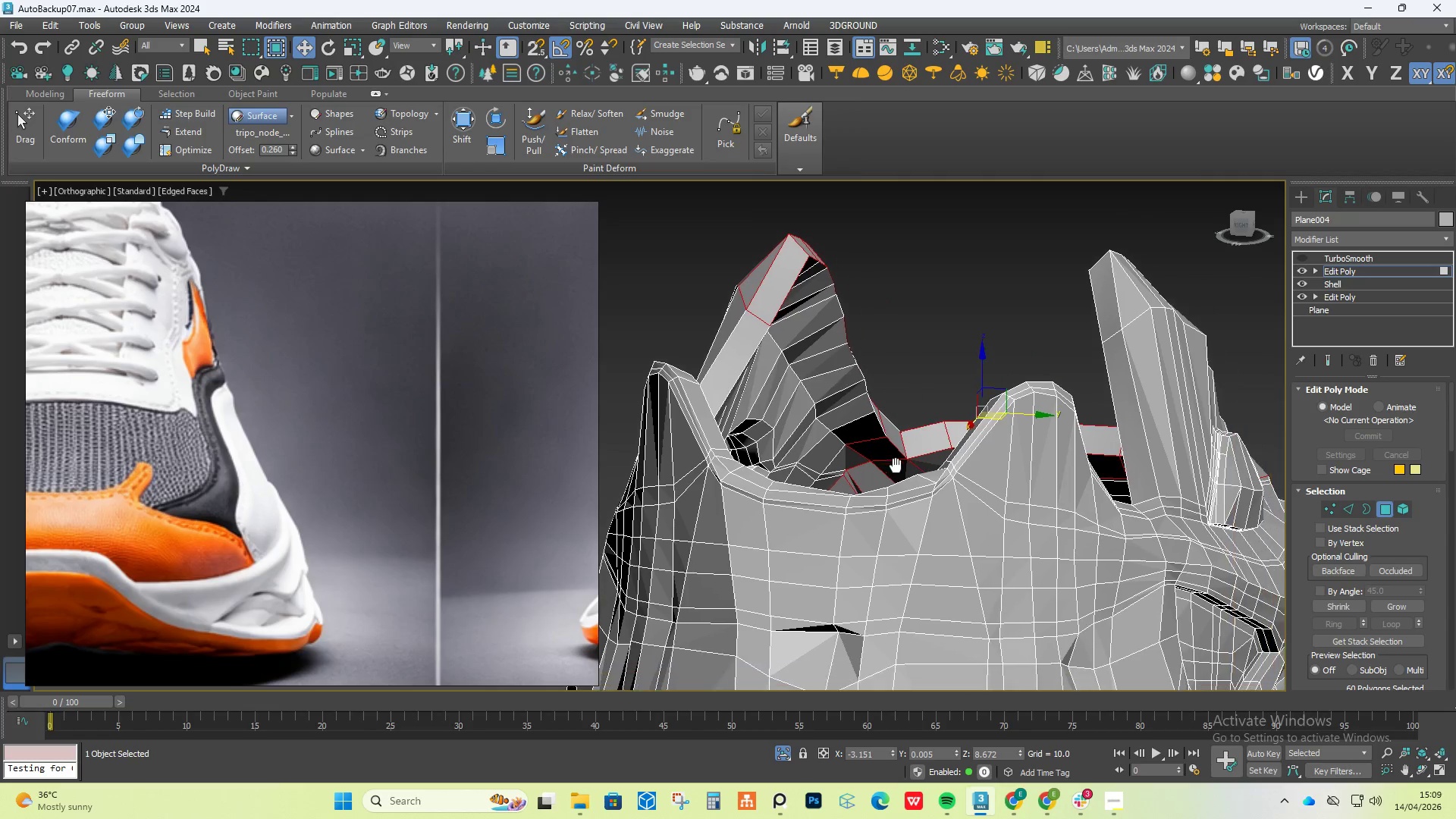 
hold_key(key=AltLeft, duration=0.91)
 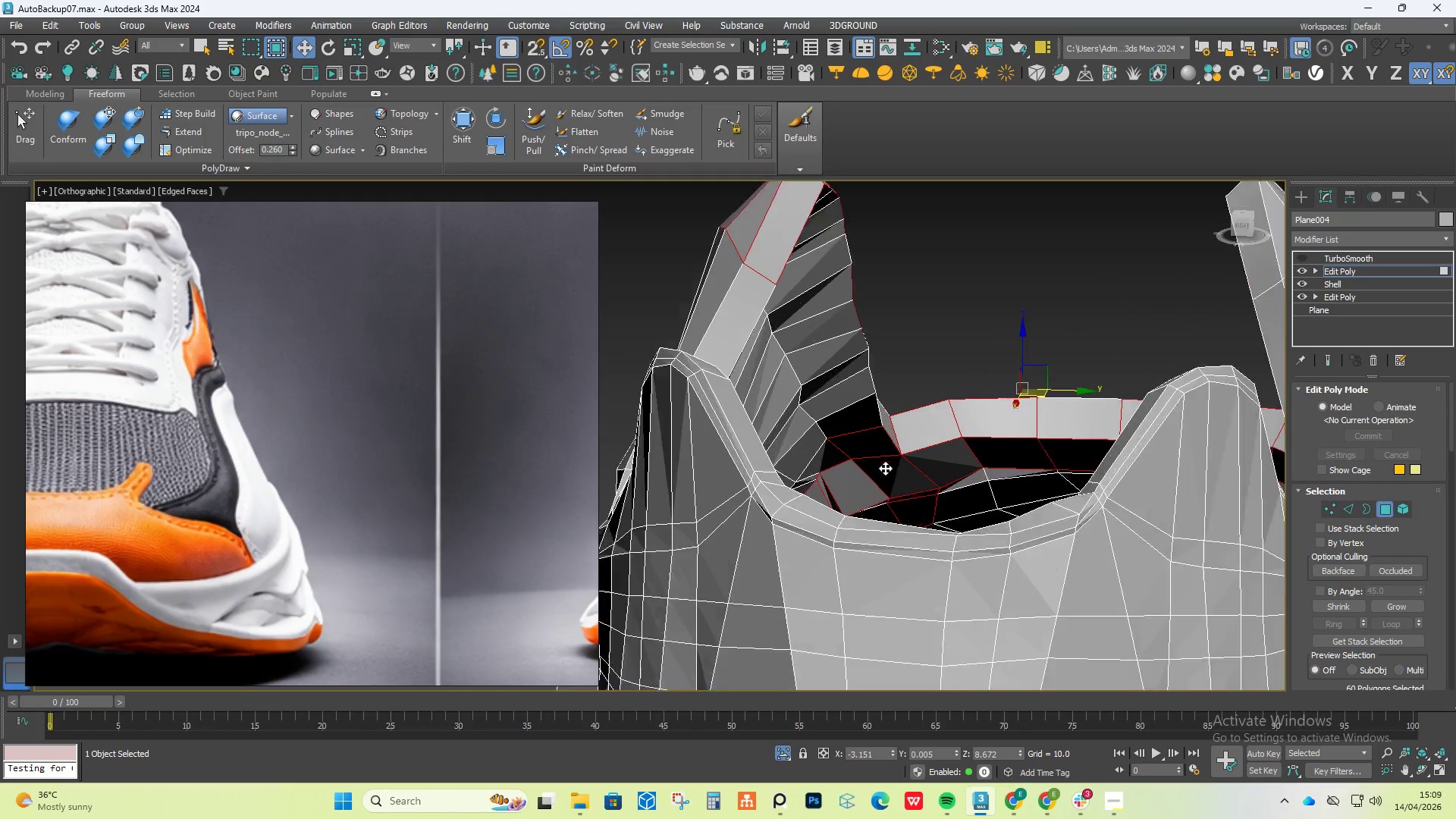 
hold_key(key=AltLeft, duration=1.5)
left_click([864, 432])
 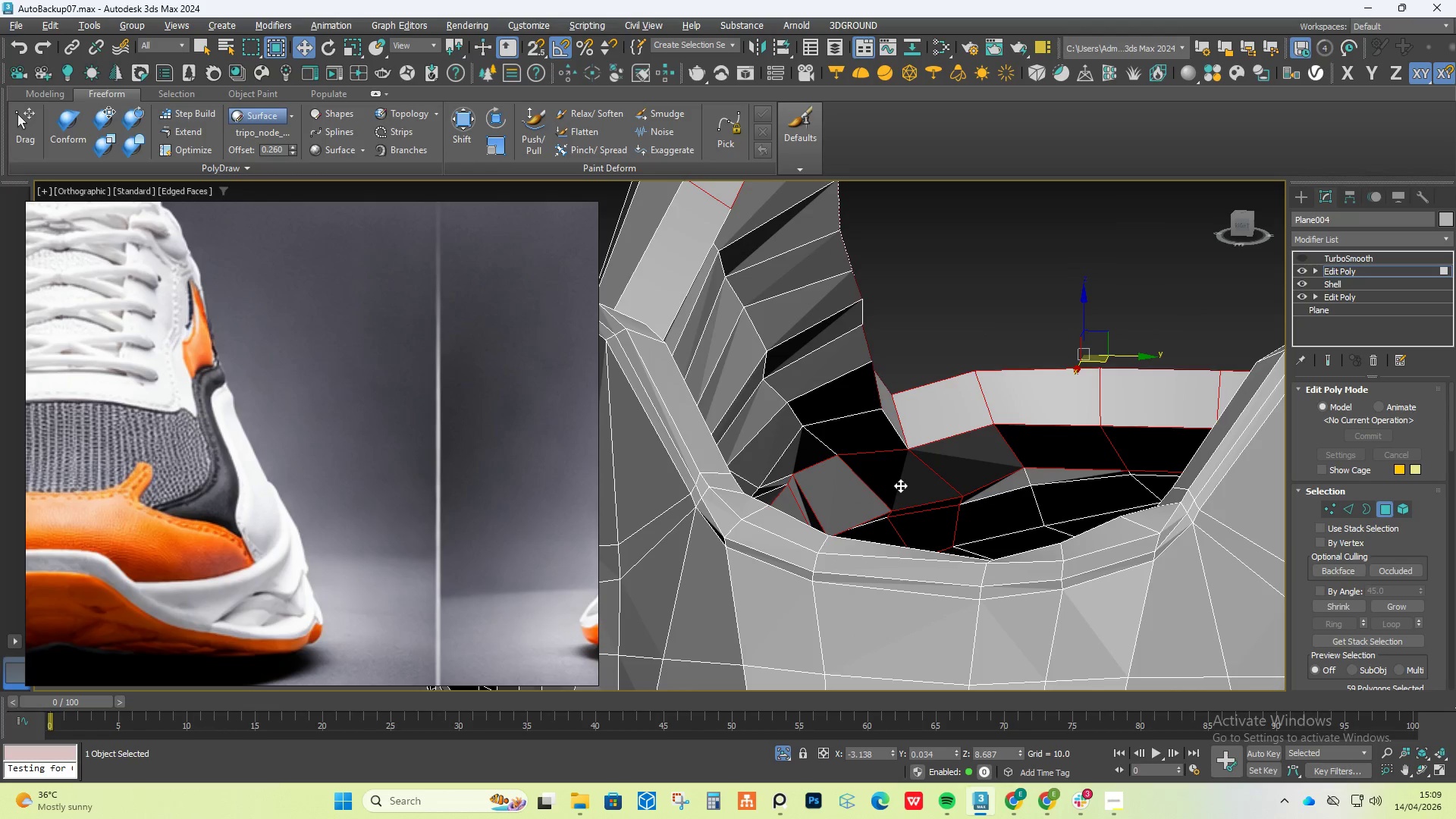 
scroll: coordinate [885, 468], scroll_direction: up, amount: 2.0
 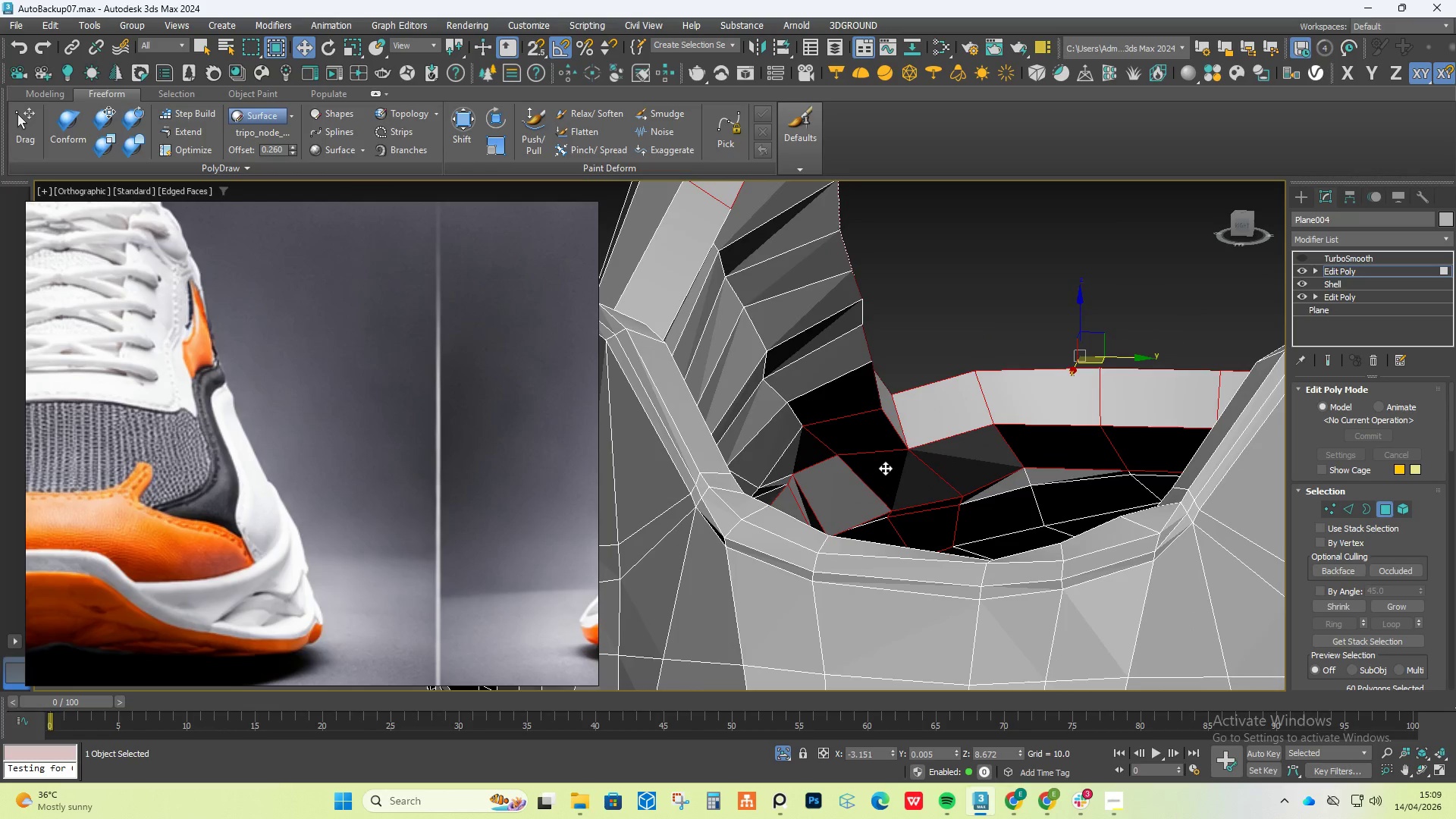 
double_click([901, 485])
 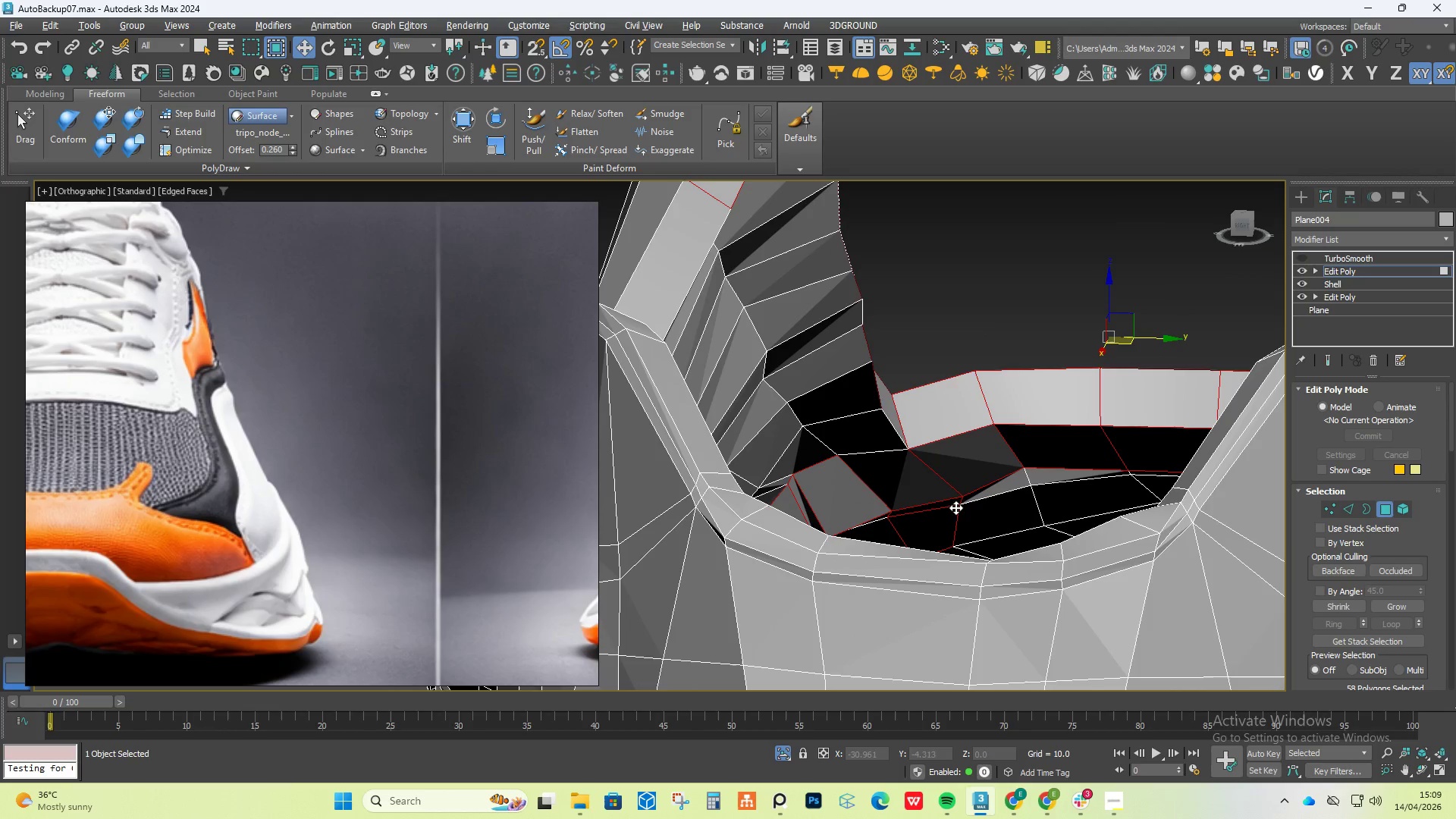 
left_click([922, 495])
 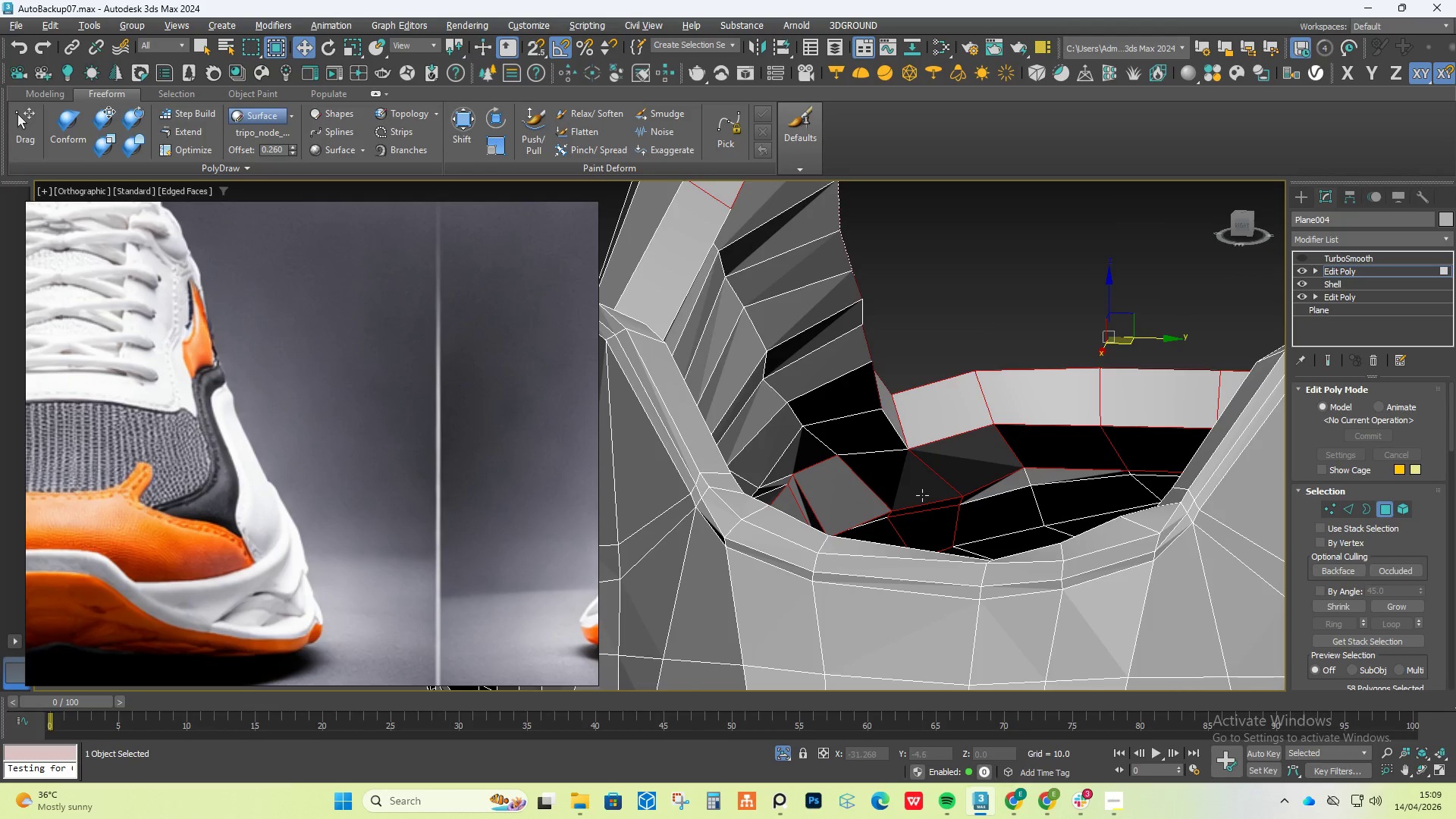 
hold_key(key=AltLeft, duration=1.51)
double_click([926, 465])
 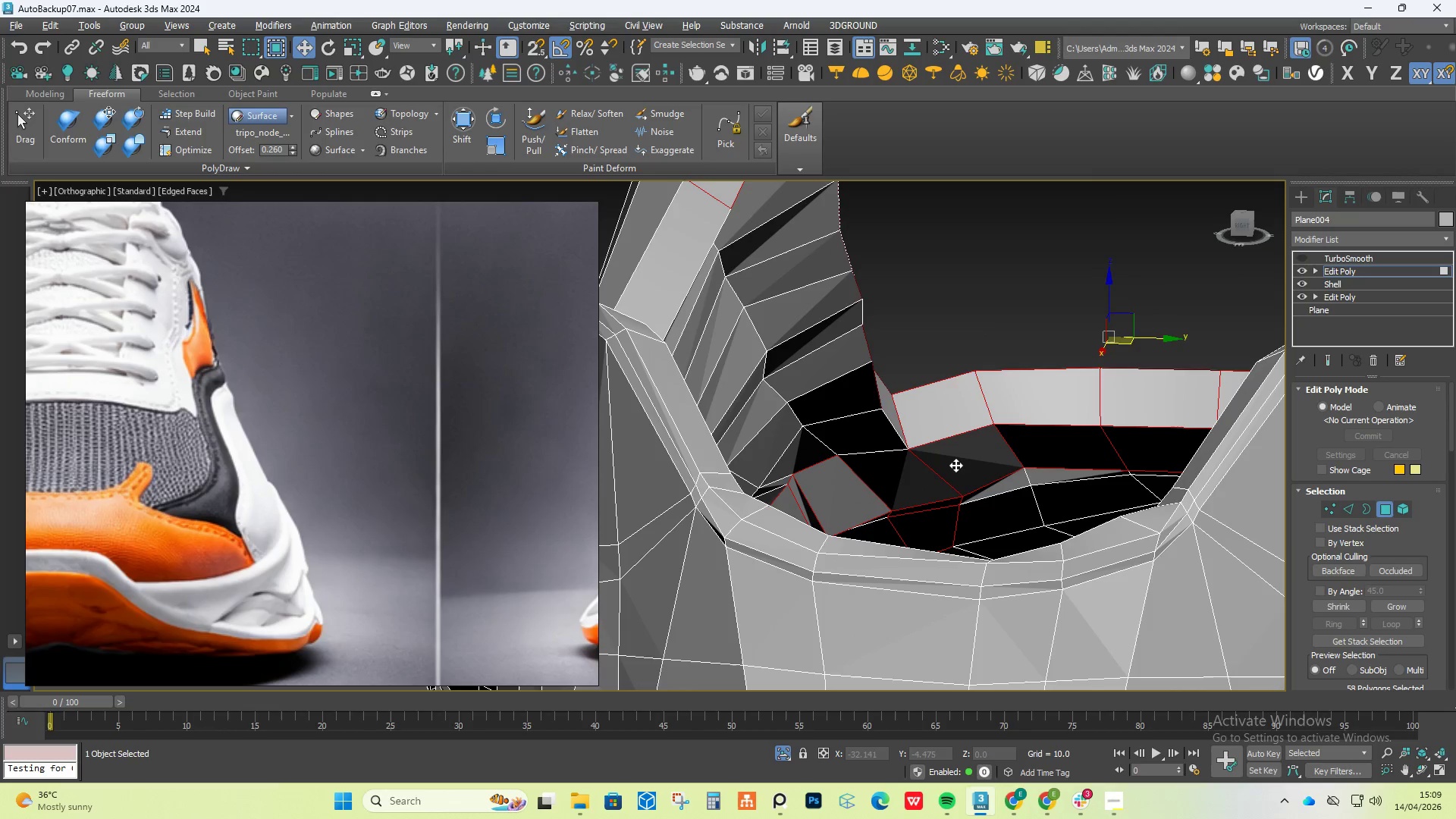 
triple_click([956, 465])
 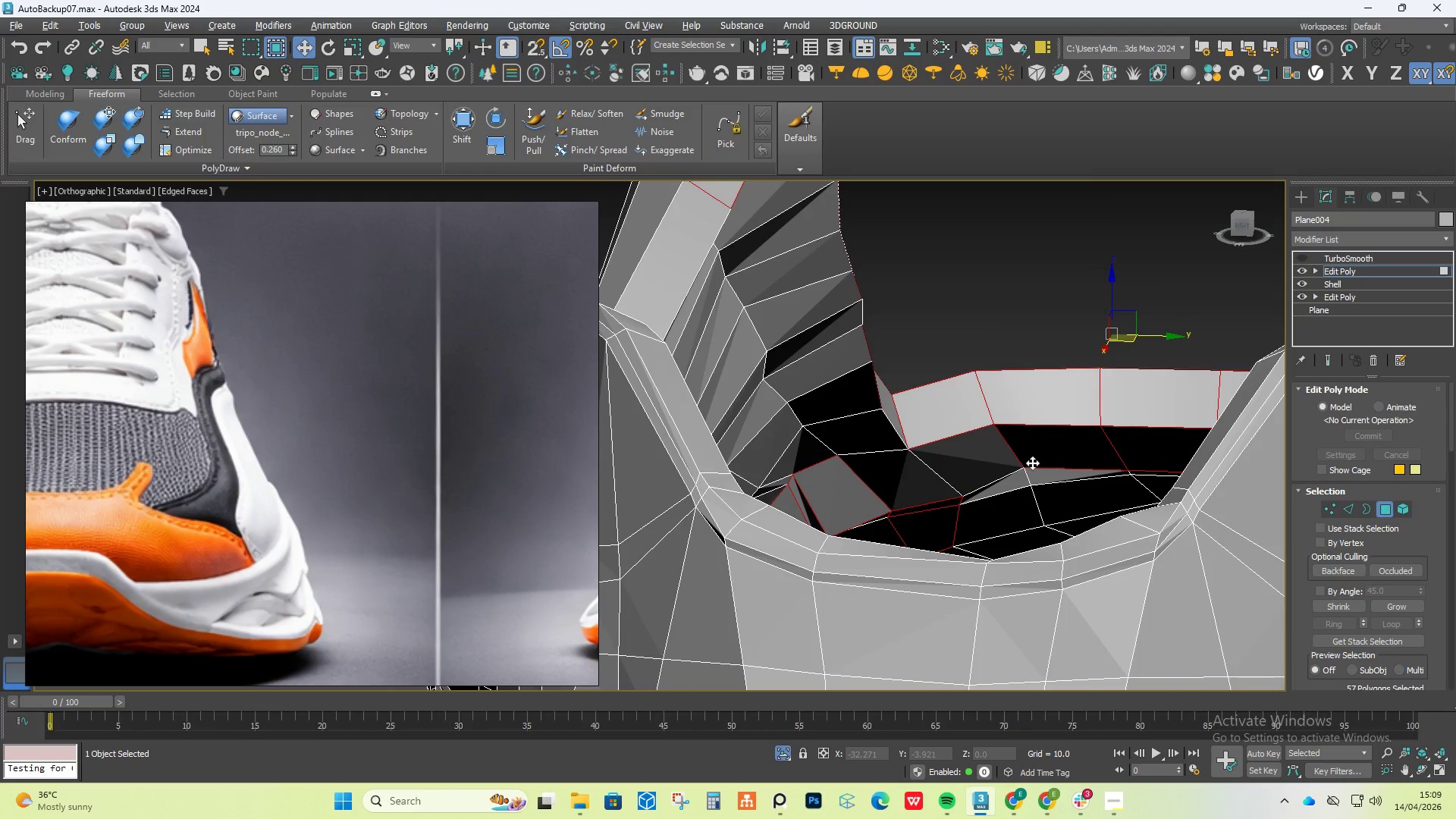 
left_click([1046, 458])
 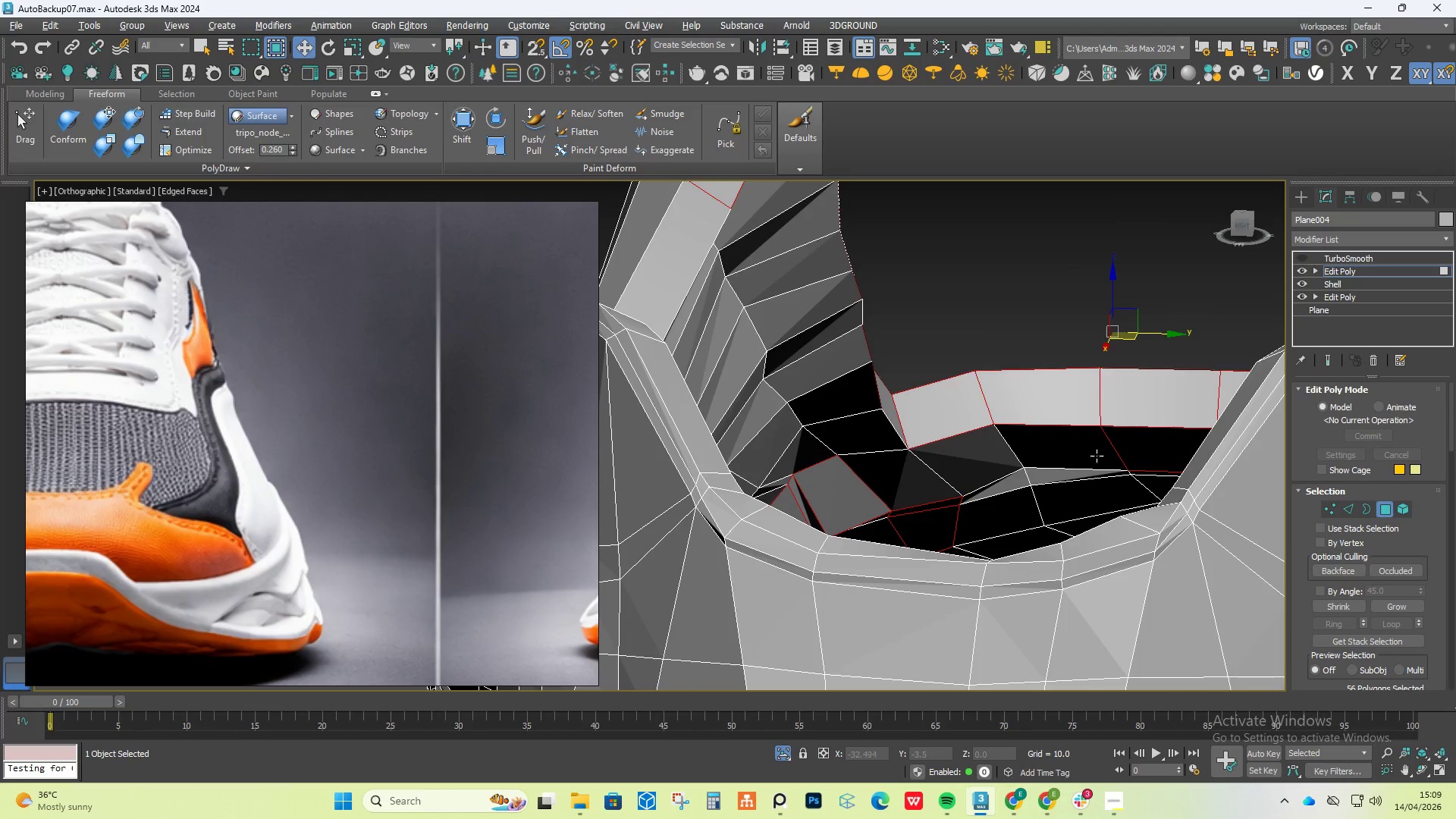 
hold_key(key=AltLeft, duration=1.52)
double_click([1157, 448])
 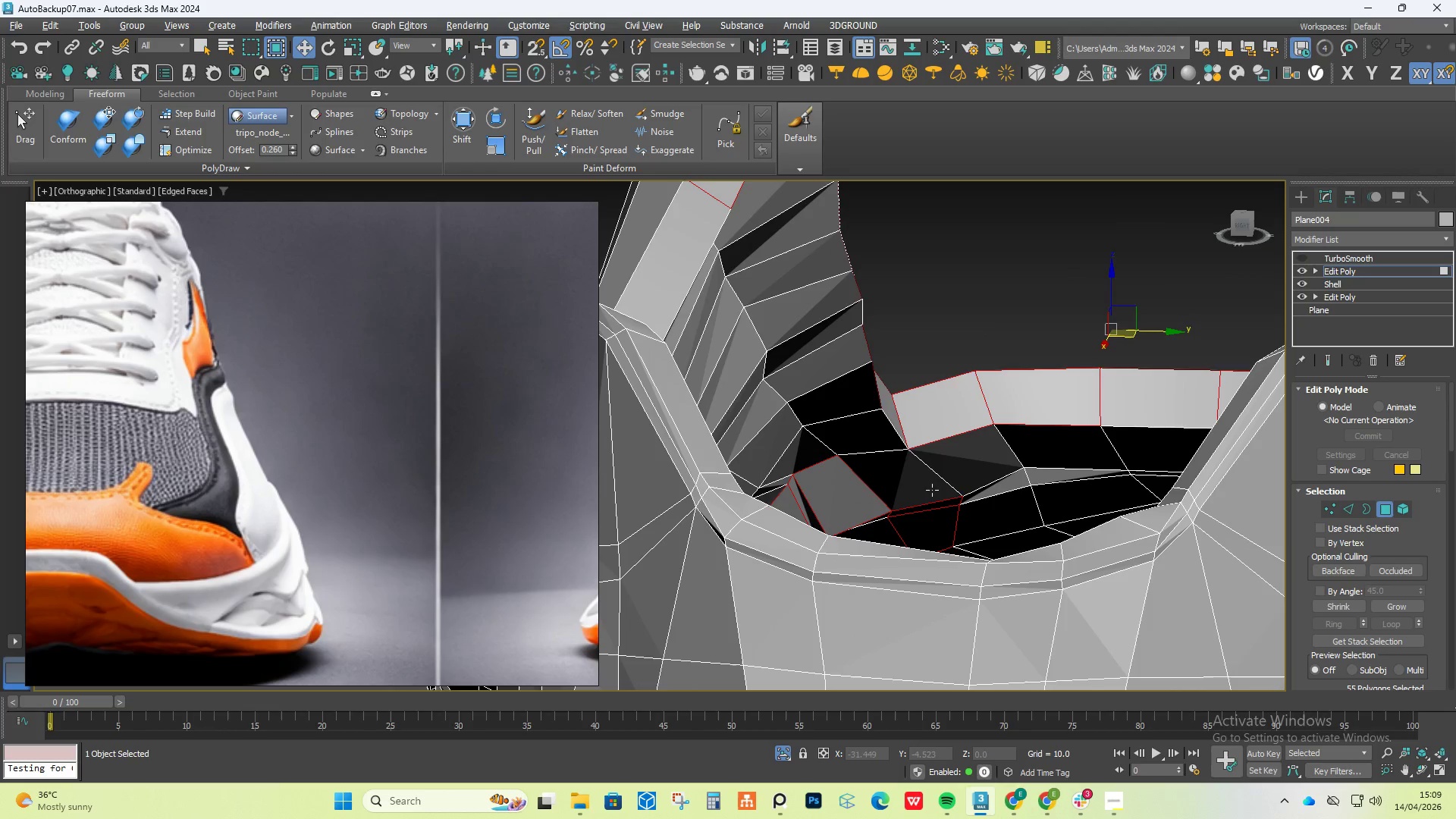 
left_click([920, 495])
 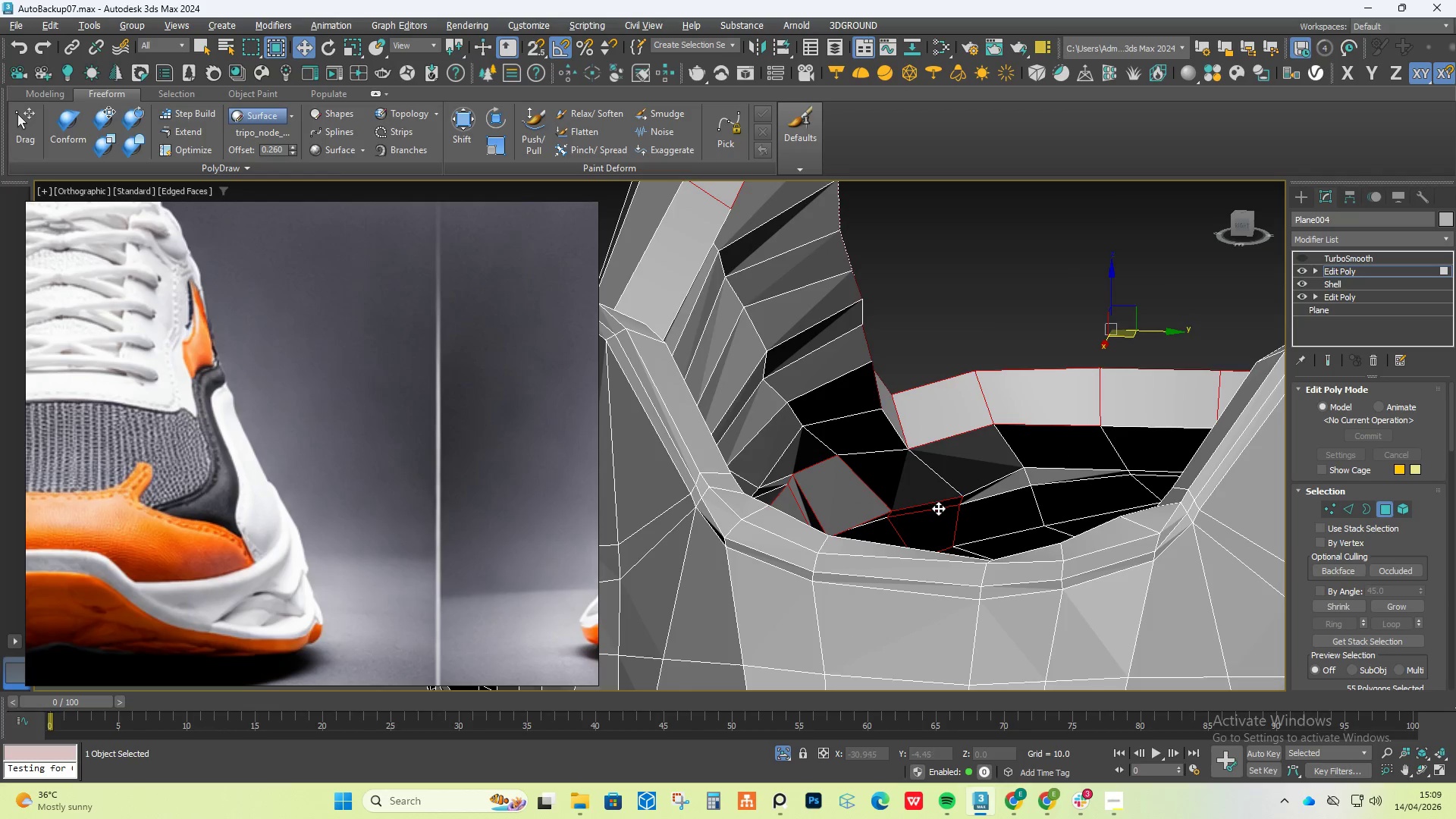 
double_click([938, 508])
 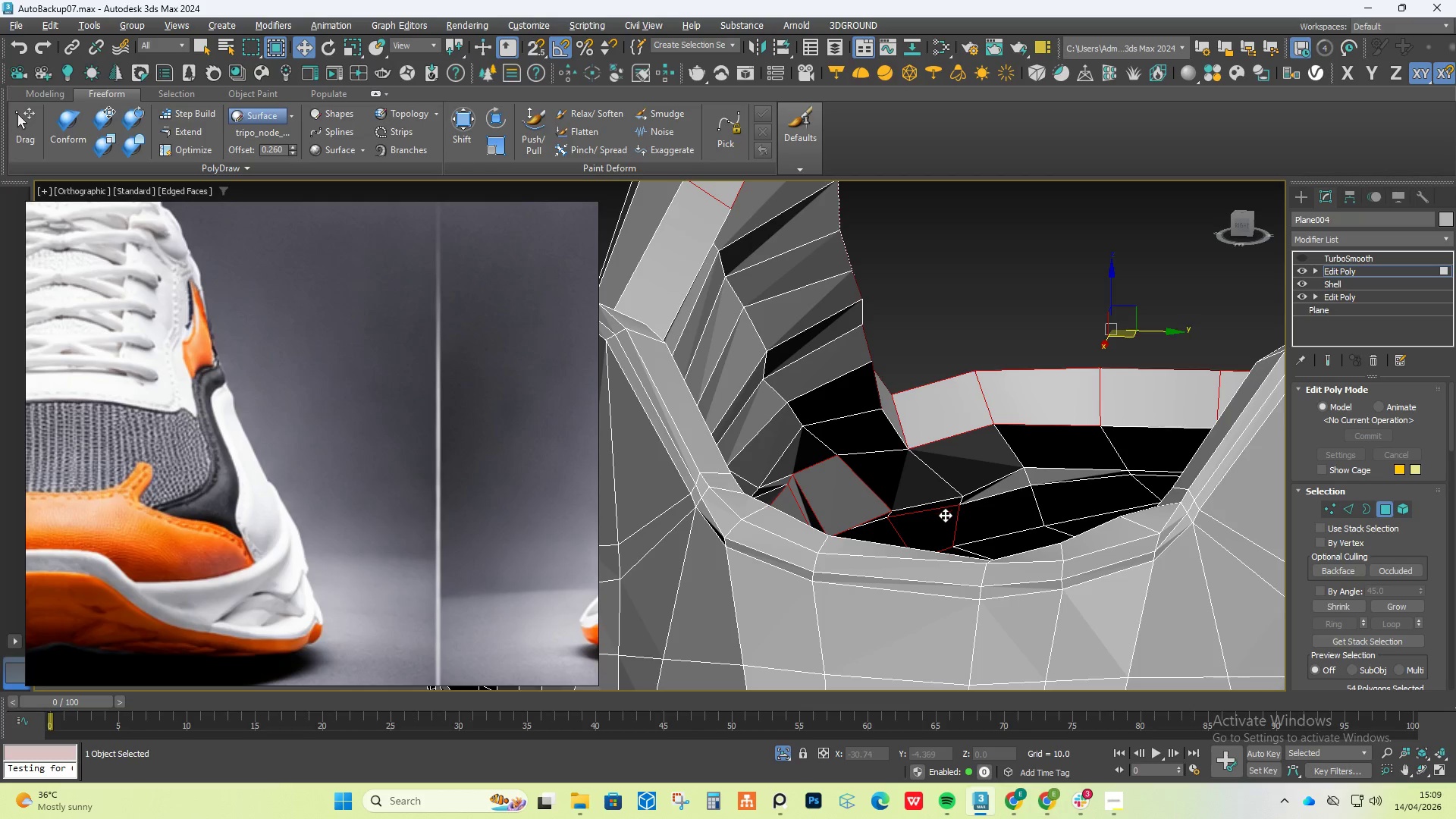 
hold_key(key=AltLeft, duration=0.7)
triple_click([945, 517])
 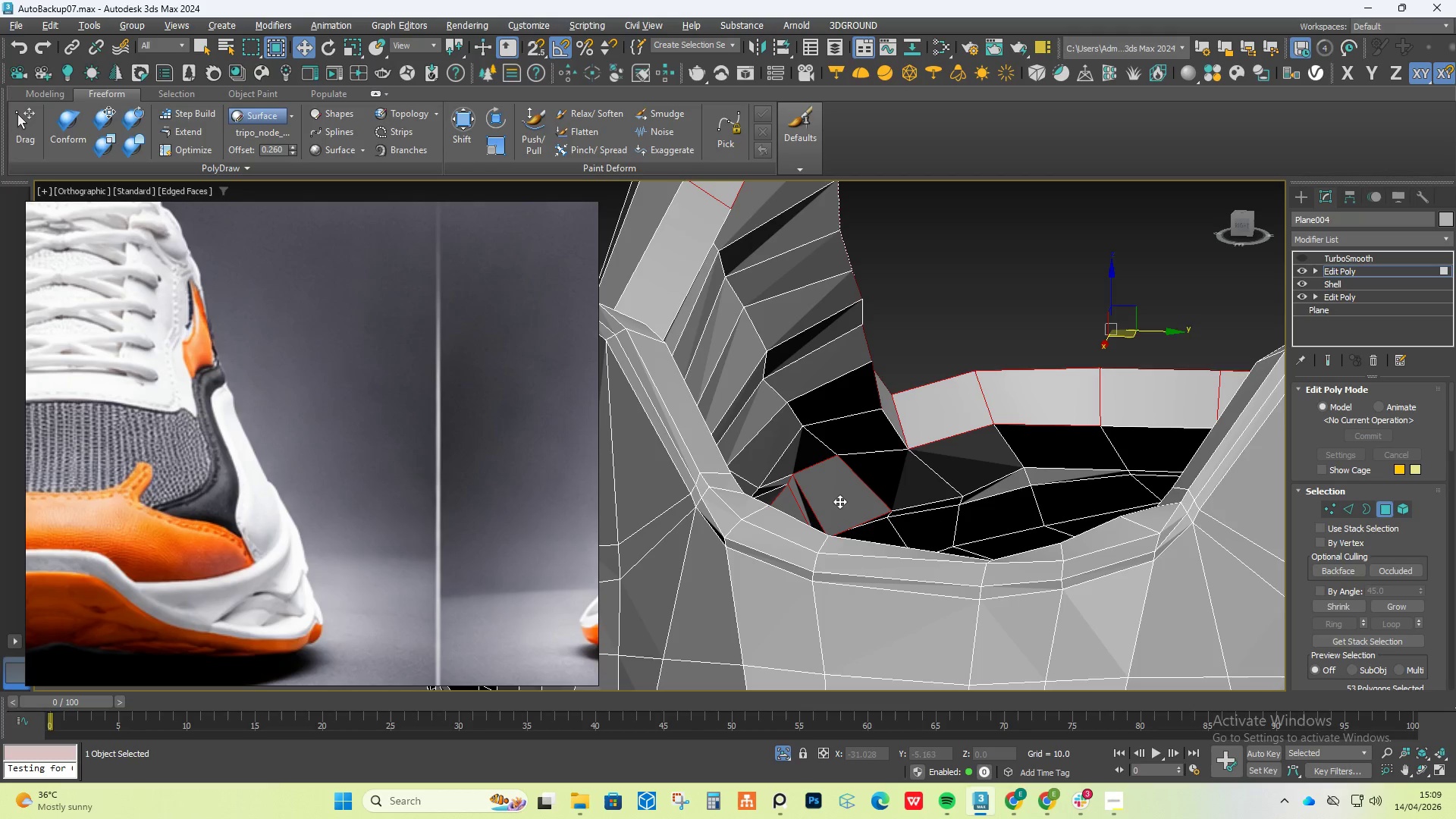 
hold_key(key=AltLeft, duration=1.5)
left_click([884, 485])
 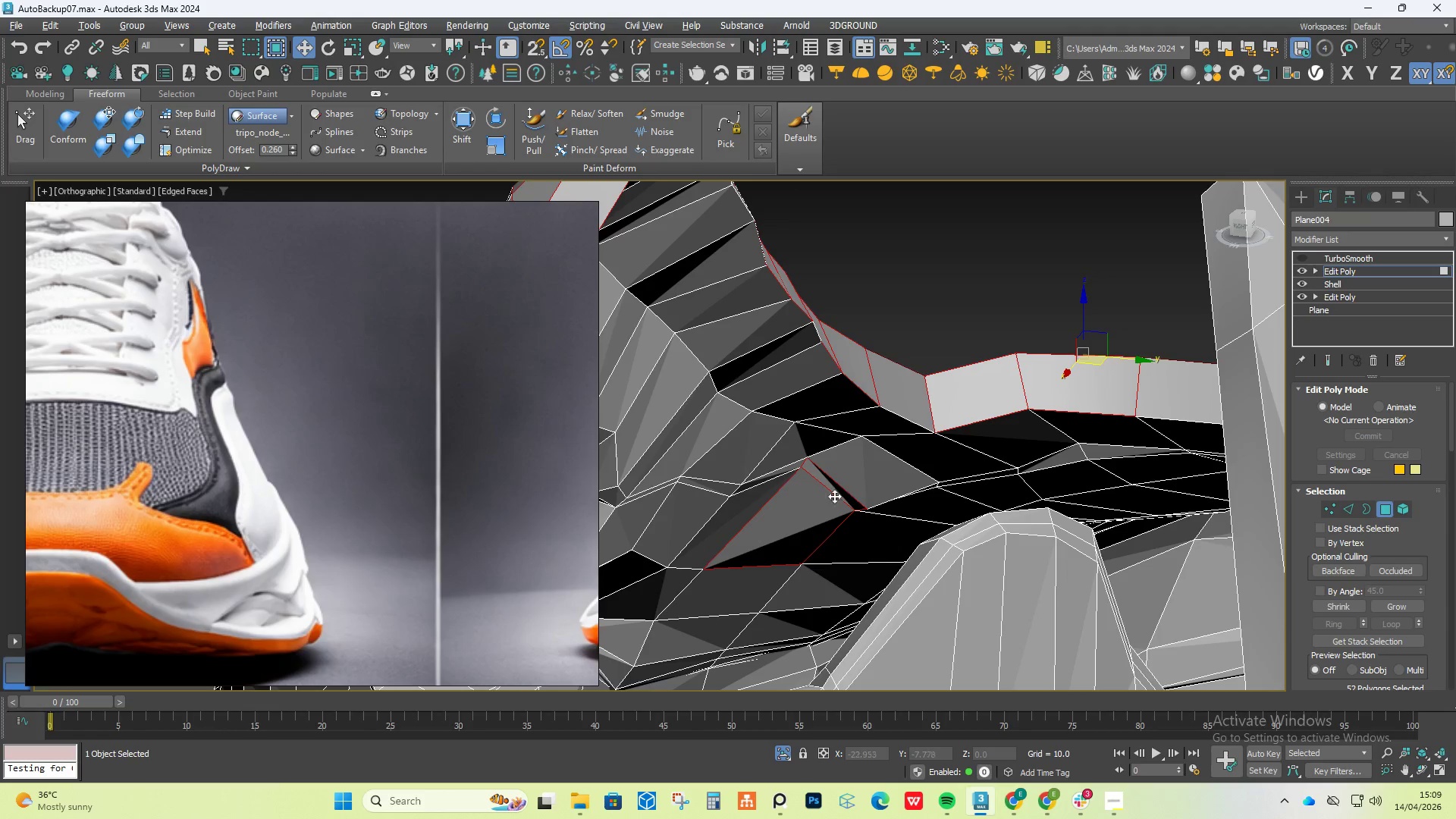 
double_click([831, 496])
 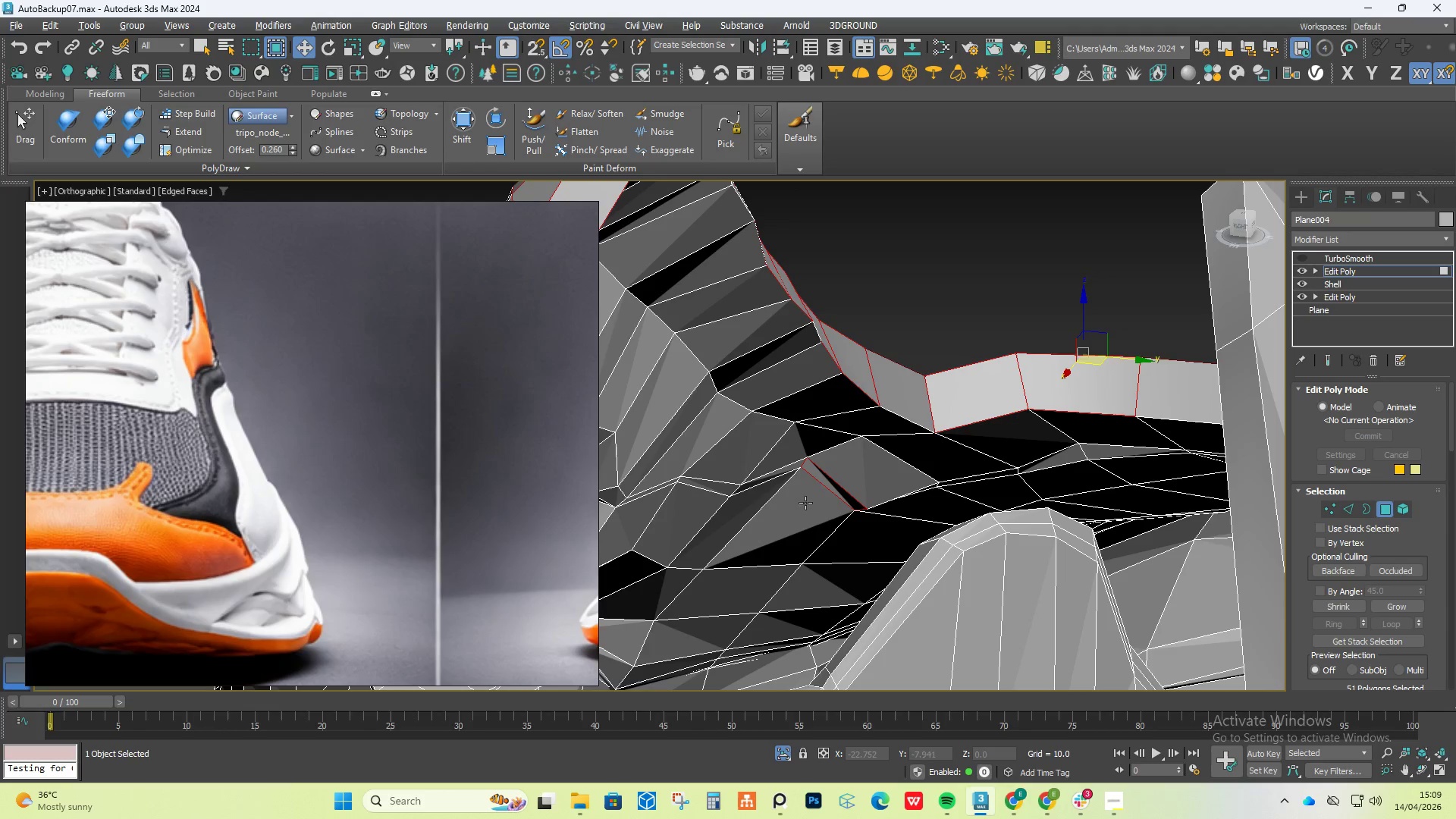 
hold_key(key=AltLeft, duration=0.86)
left_click([826, 478])
 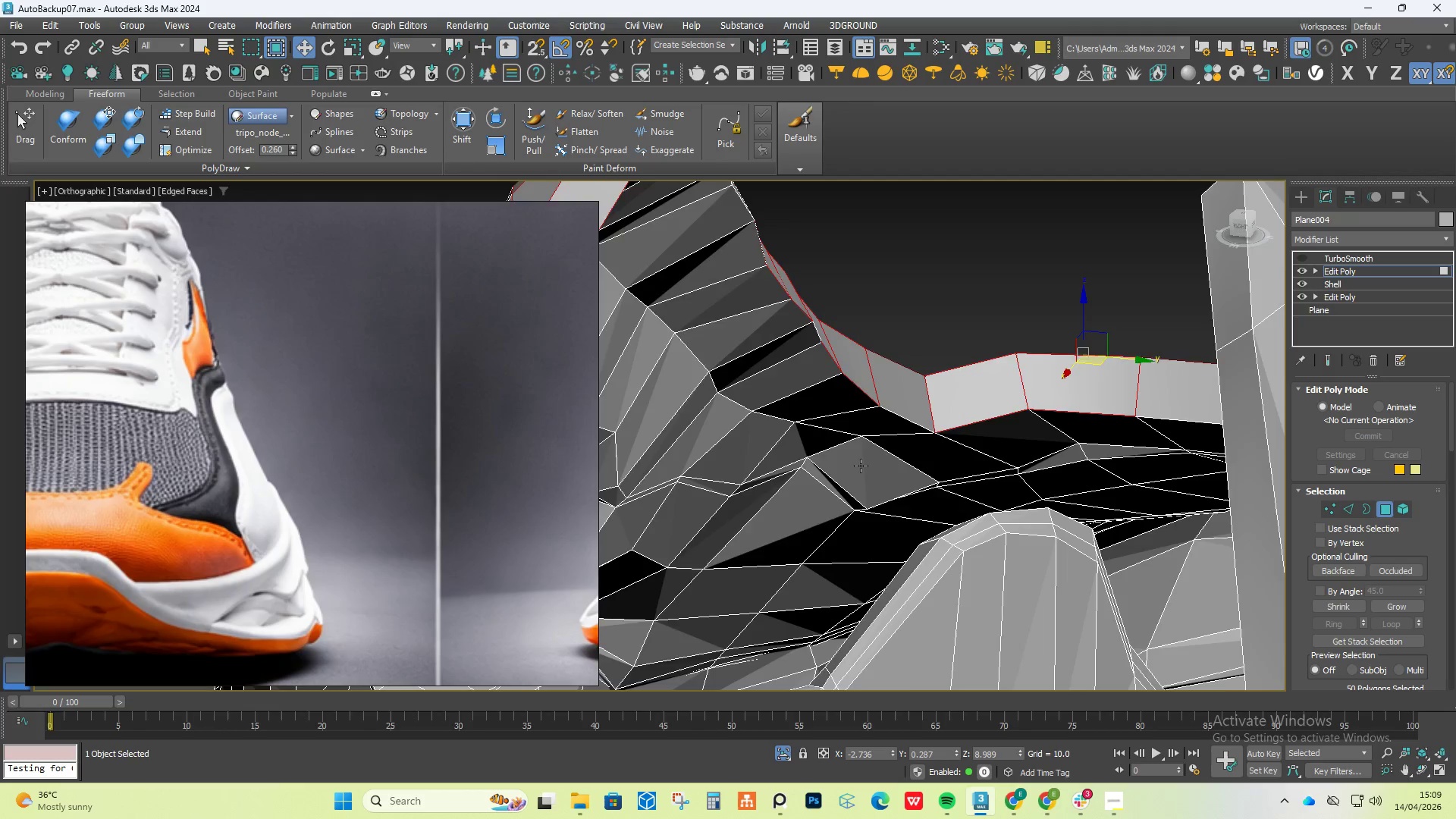 
hold_key(key=AltLeft, duration=1.08)
 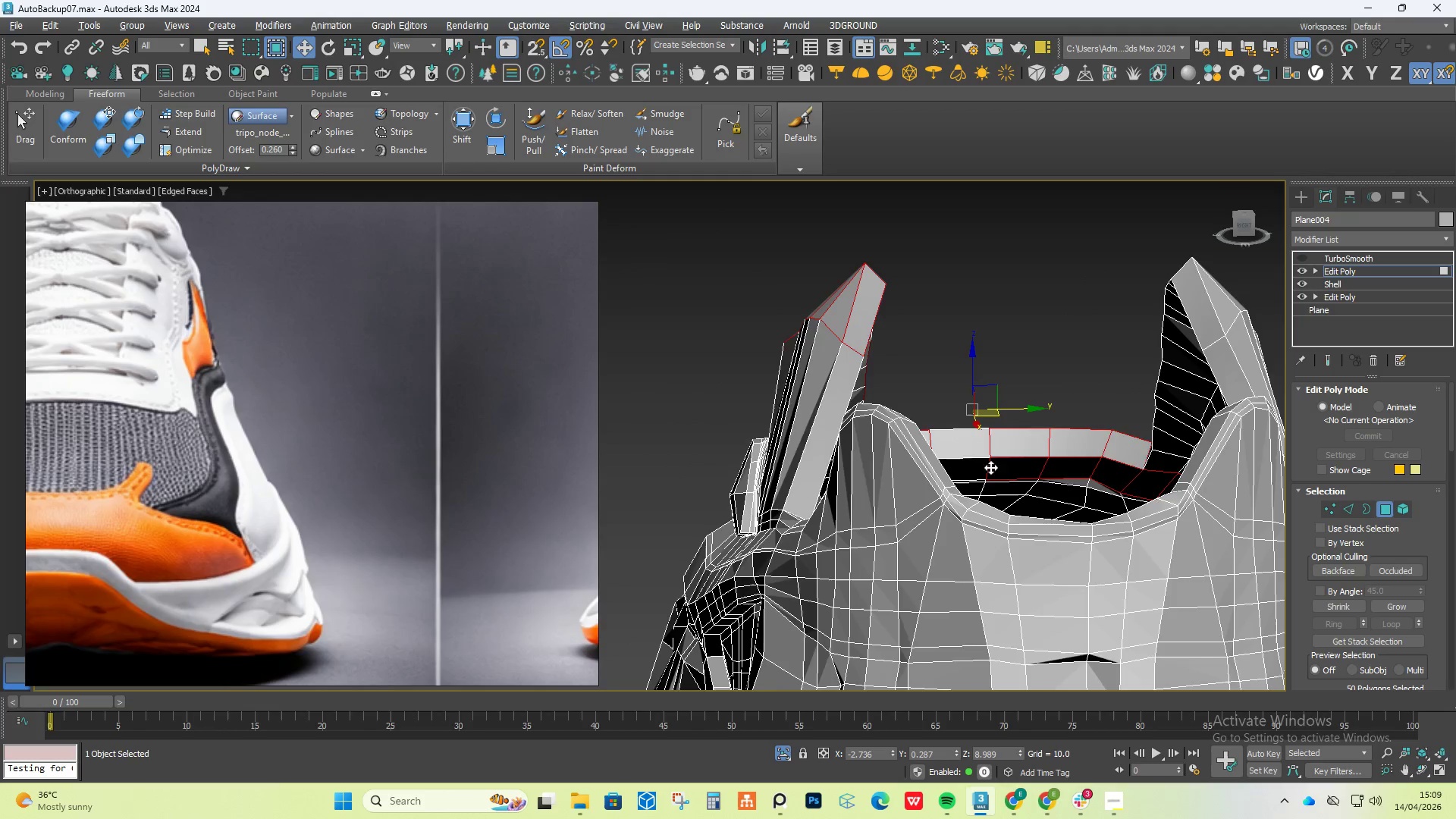 
scroll: coordinate [861, 465], scroll_direction: down, amount: 2.0
 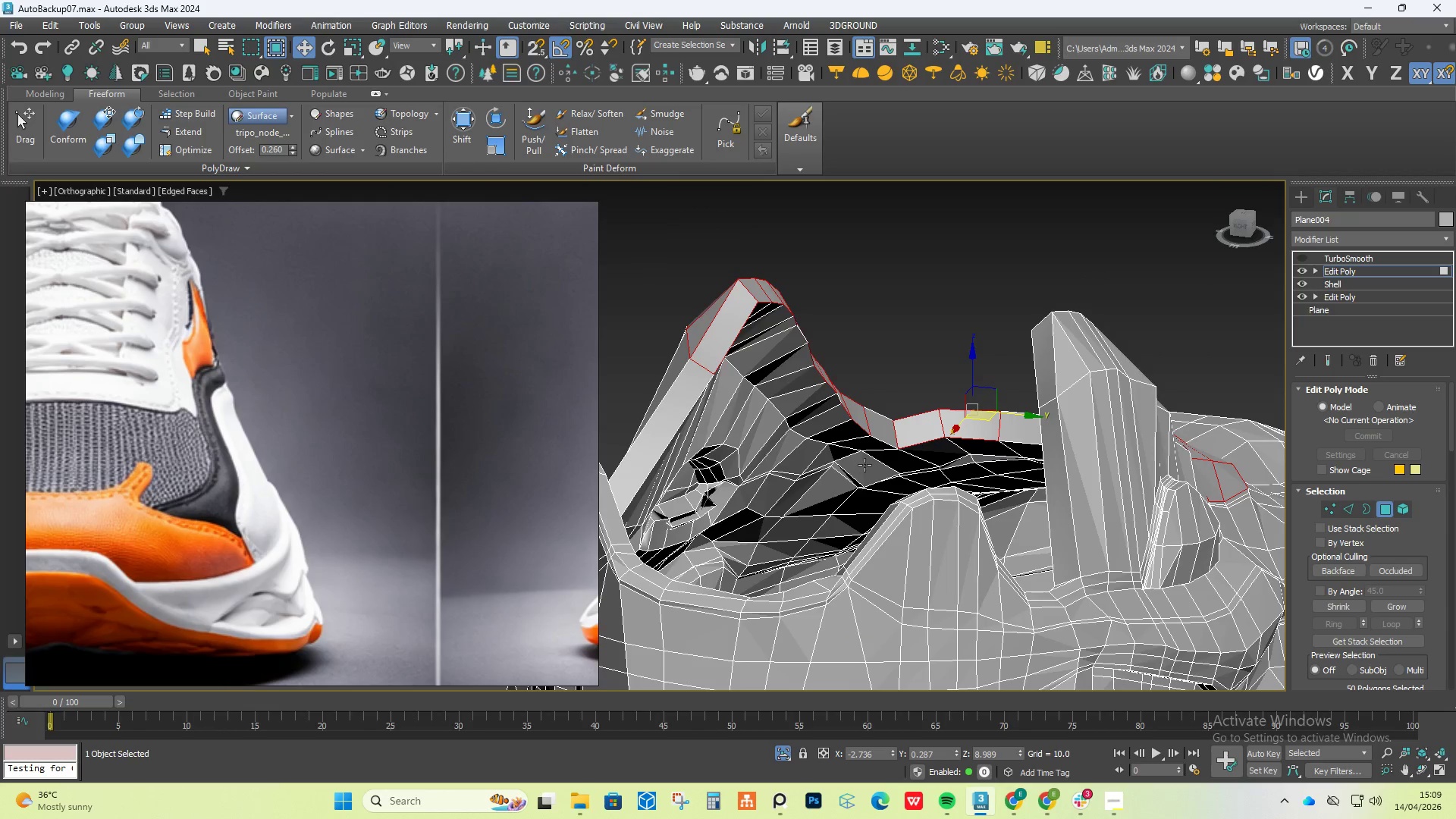 
hold_key(key=AltLeft, duration=1.0)
 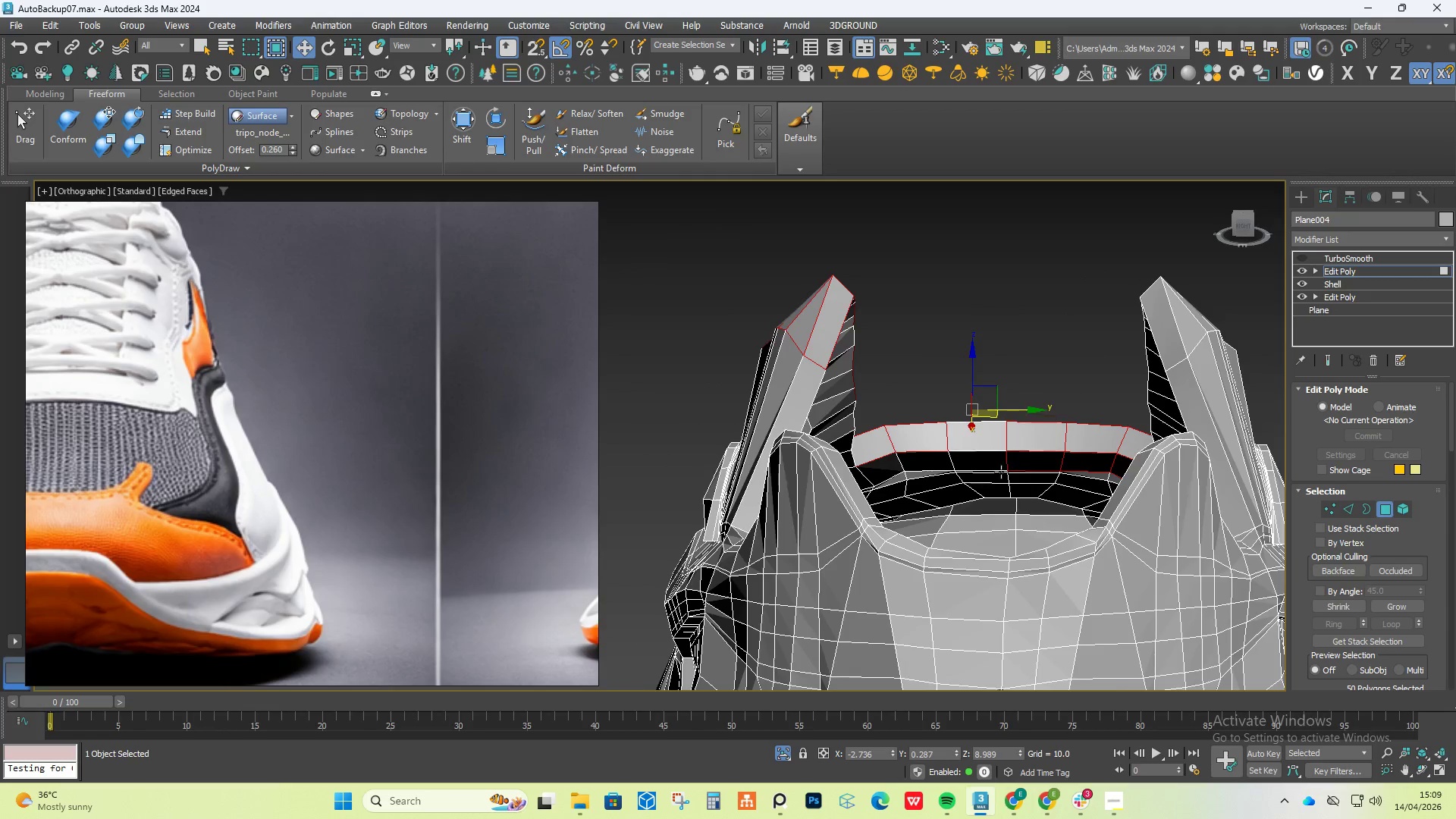 
scroll: coordinate [1004, 467], scroll_direction: up, amount: 3.0
 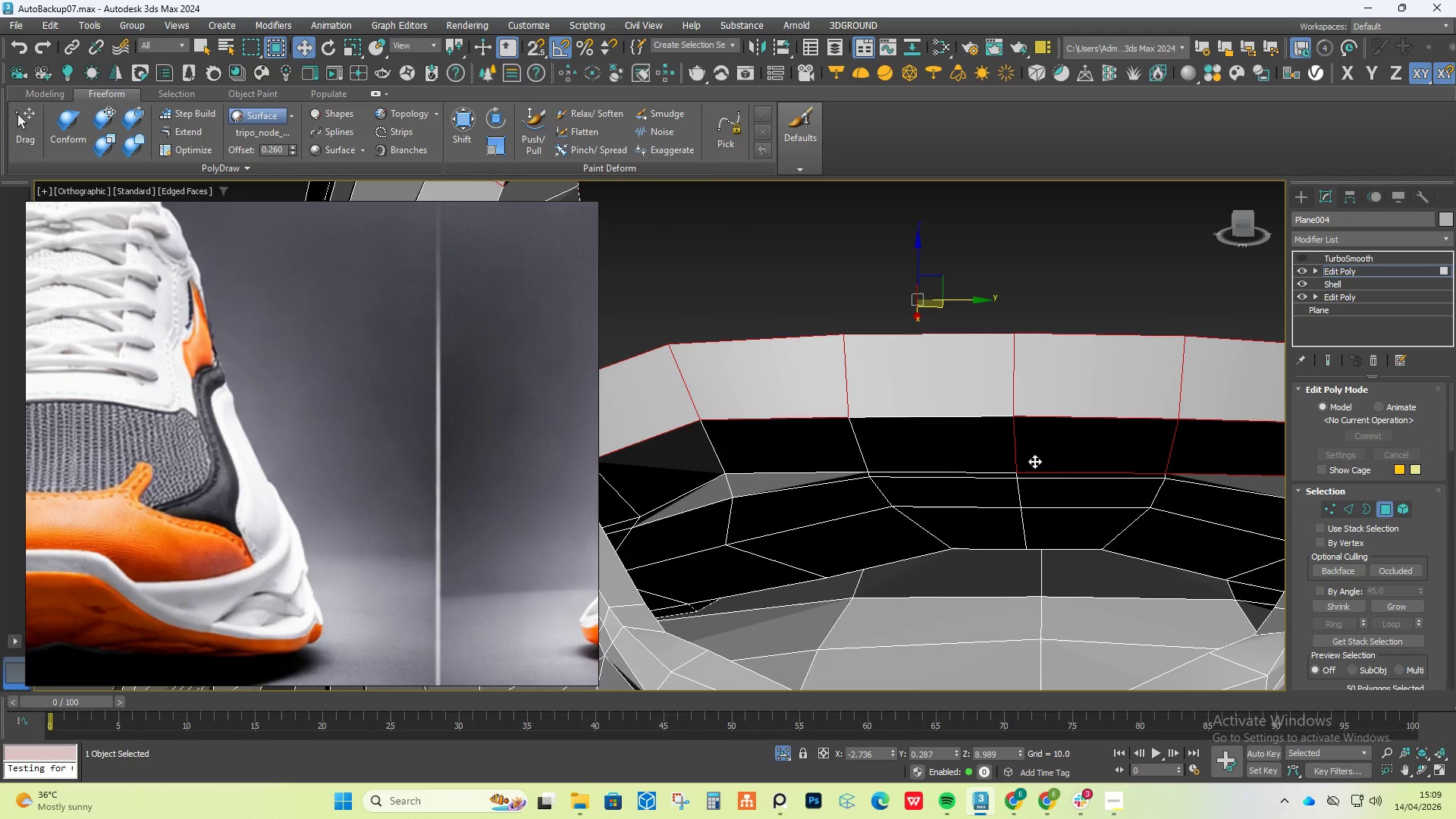 
hold_key(key=AltLeft, duration=0.42)
left_click([1053, 460])
 